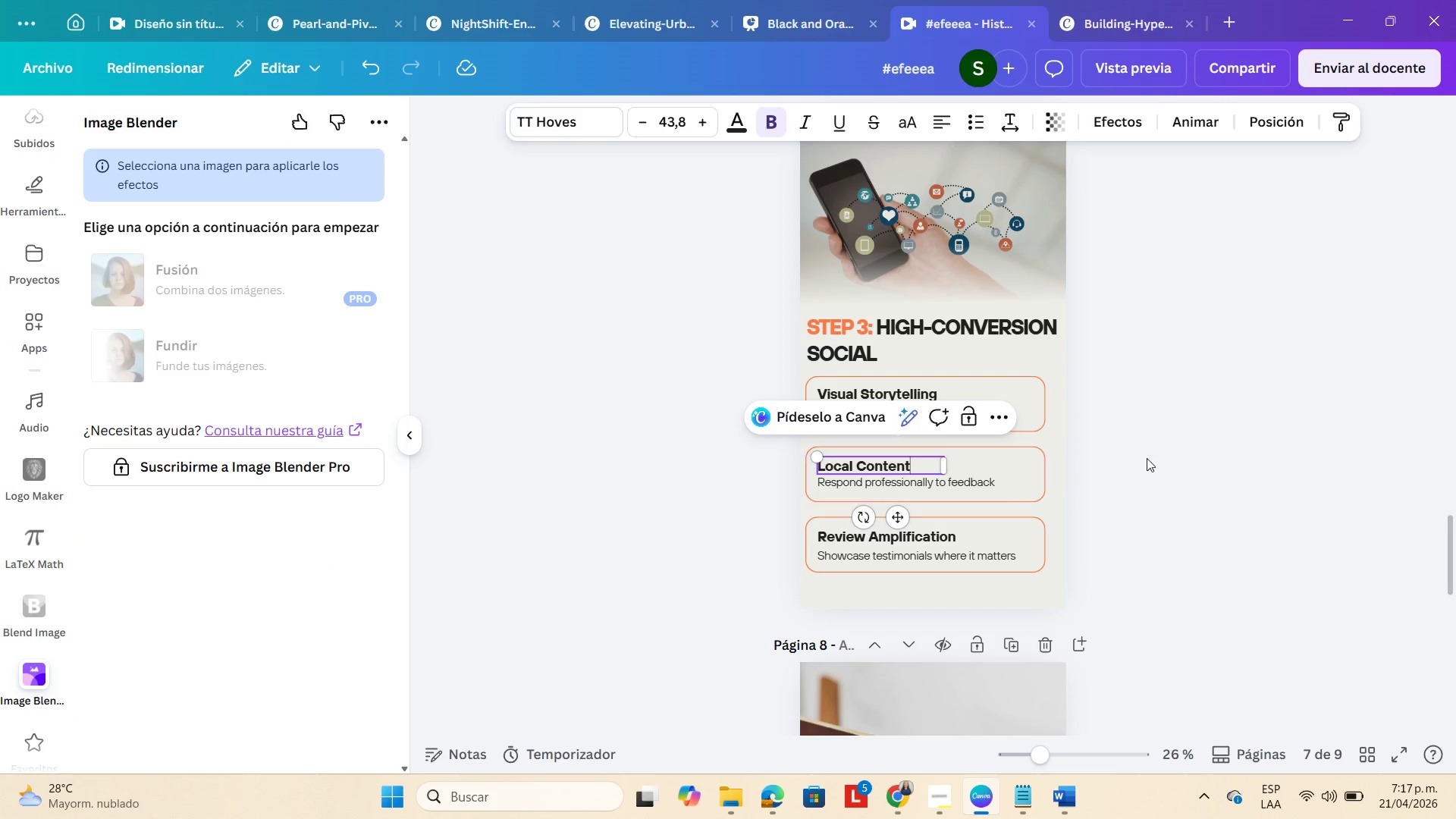 
left_click([1205, 453])
 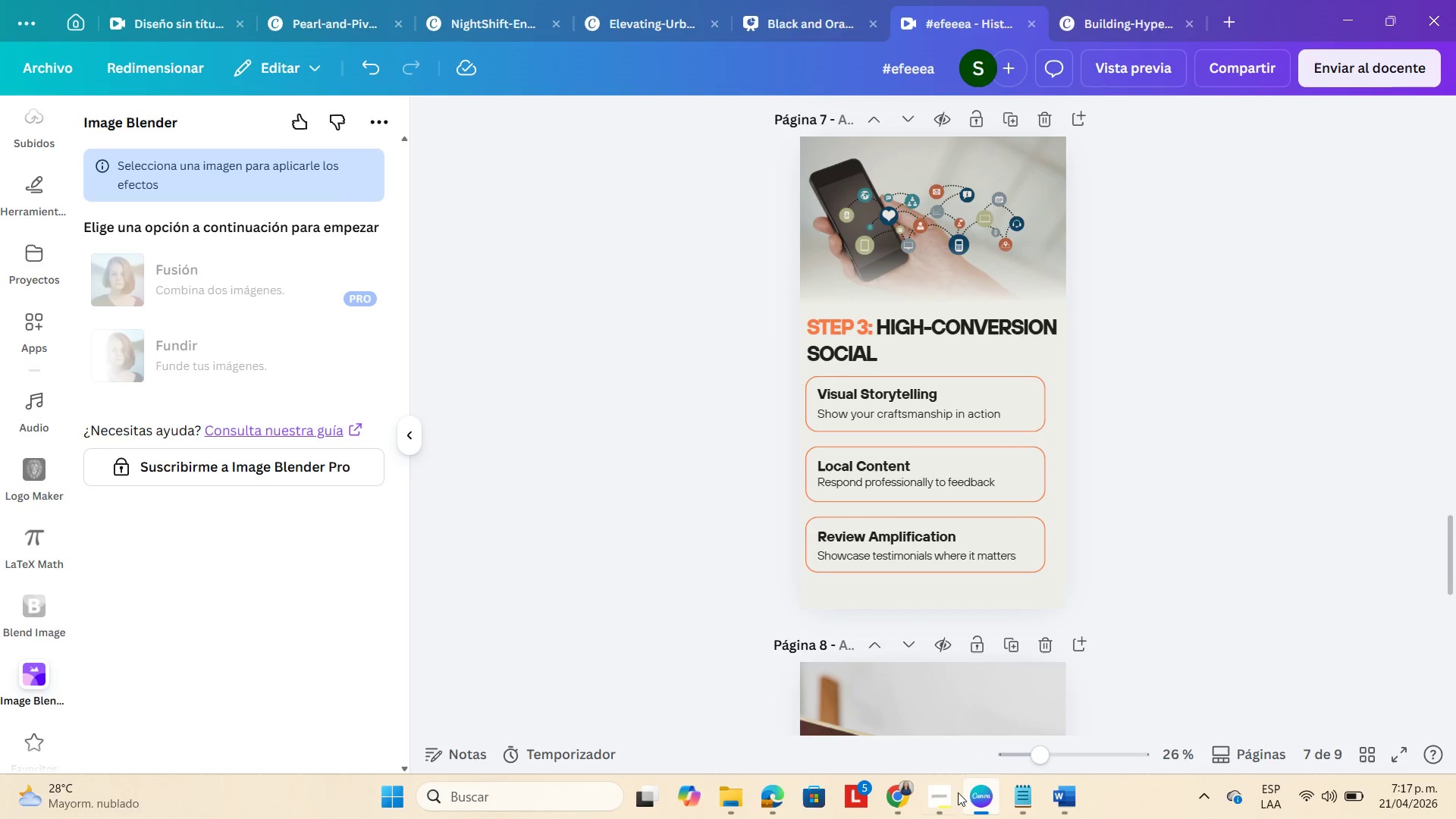 
left_click([907, 789])
 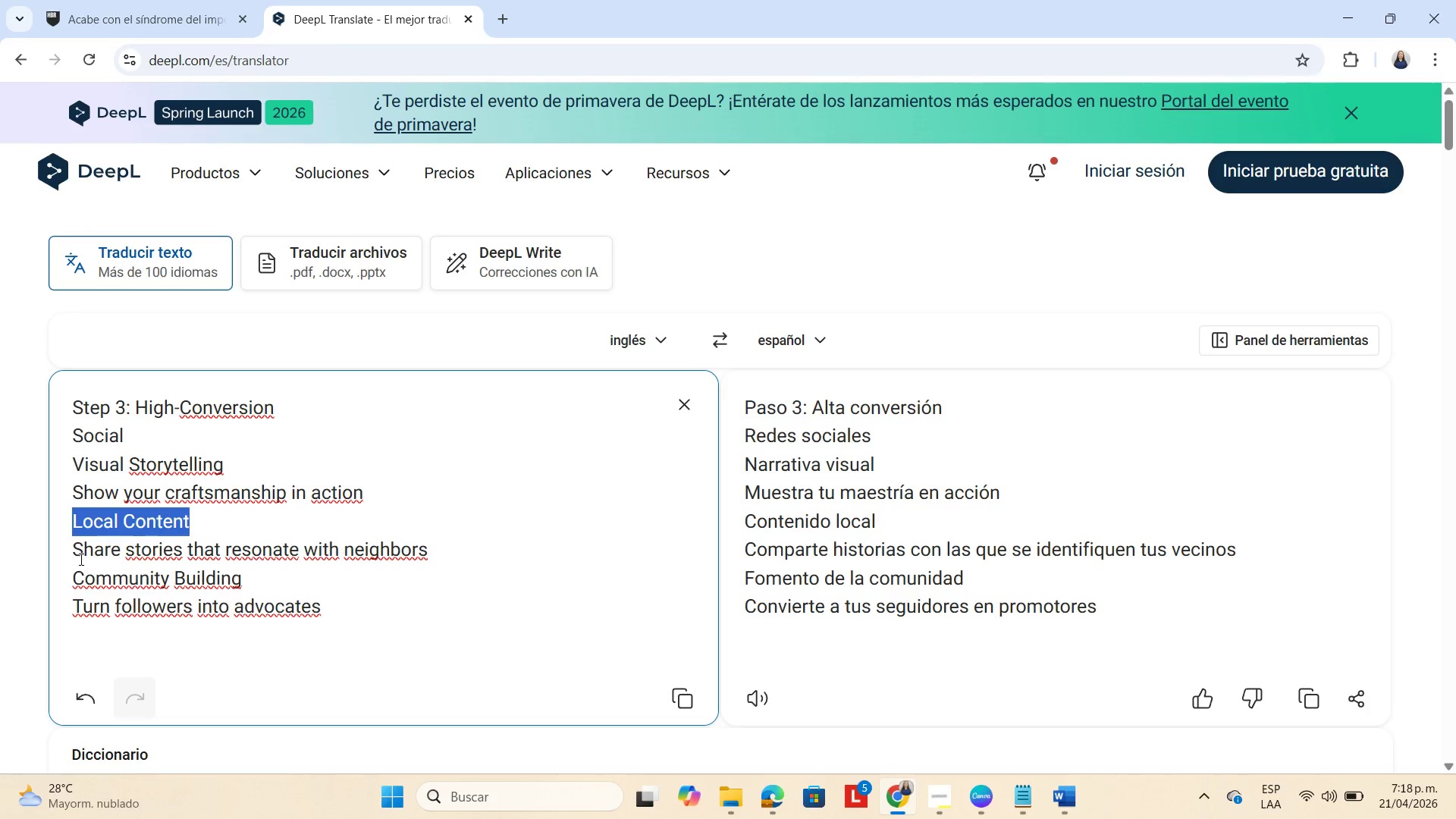 
left_click_drag(start_coordinate=[77, 550], to_coordinate=[472, 556])
 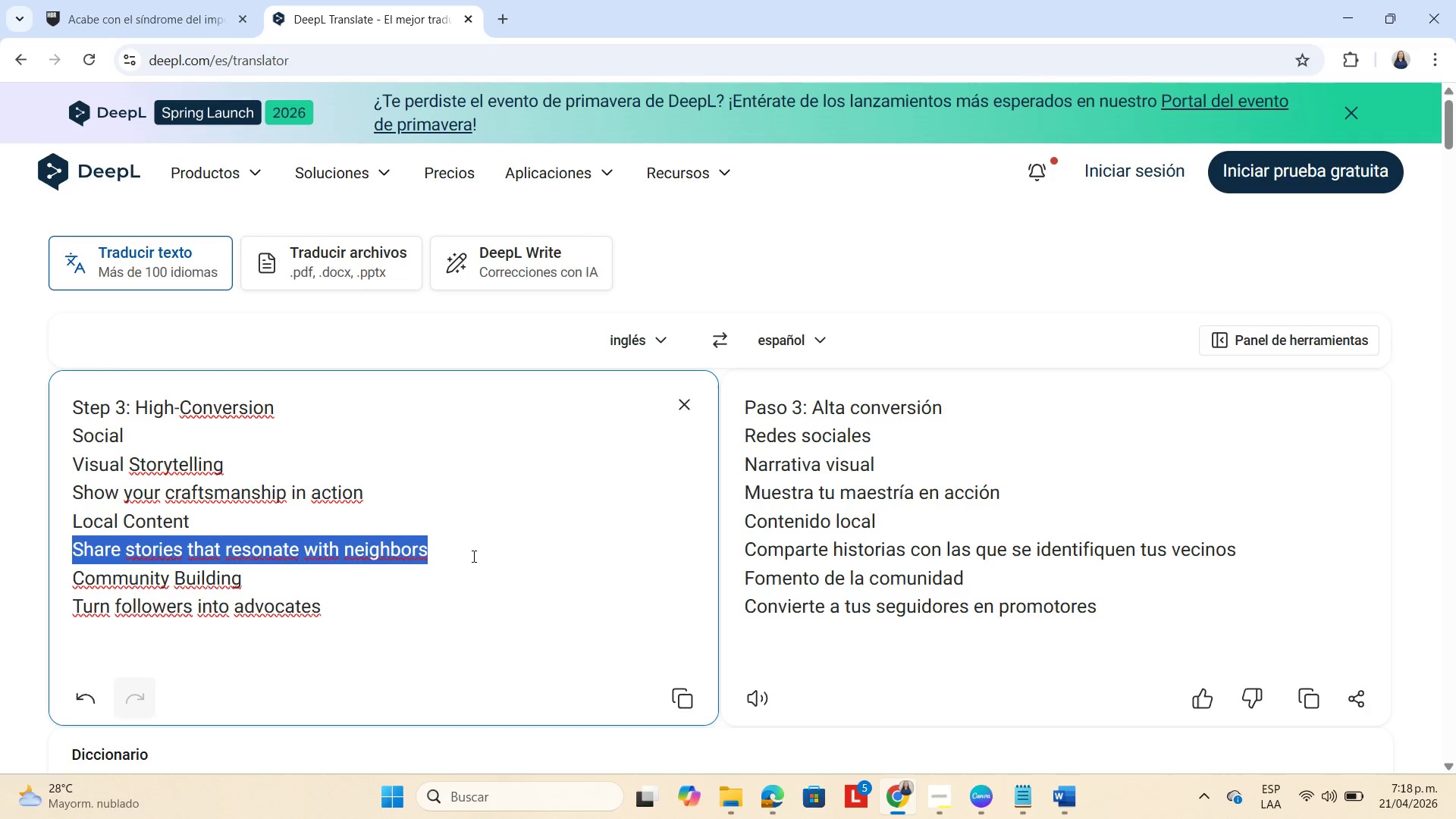 
key(Control+C)
 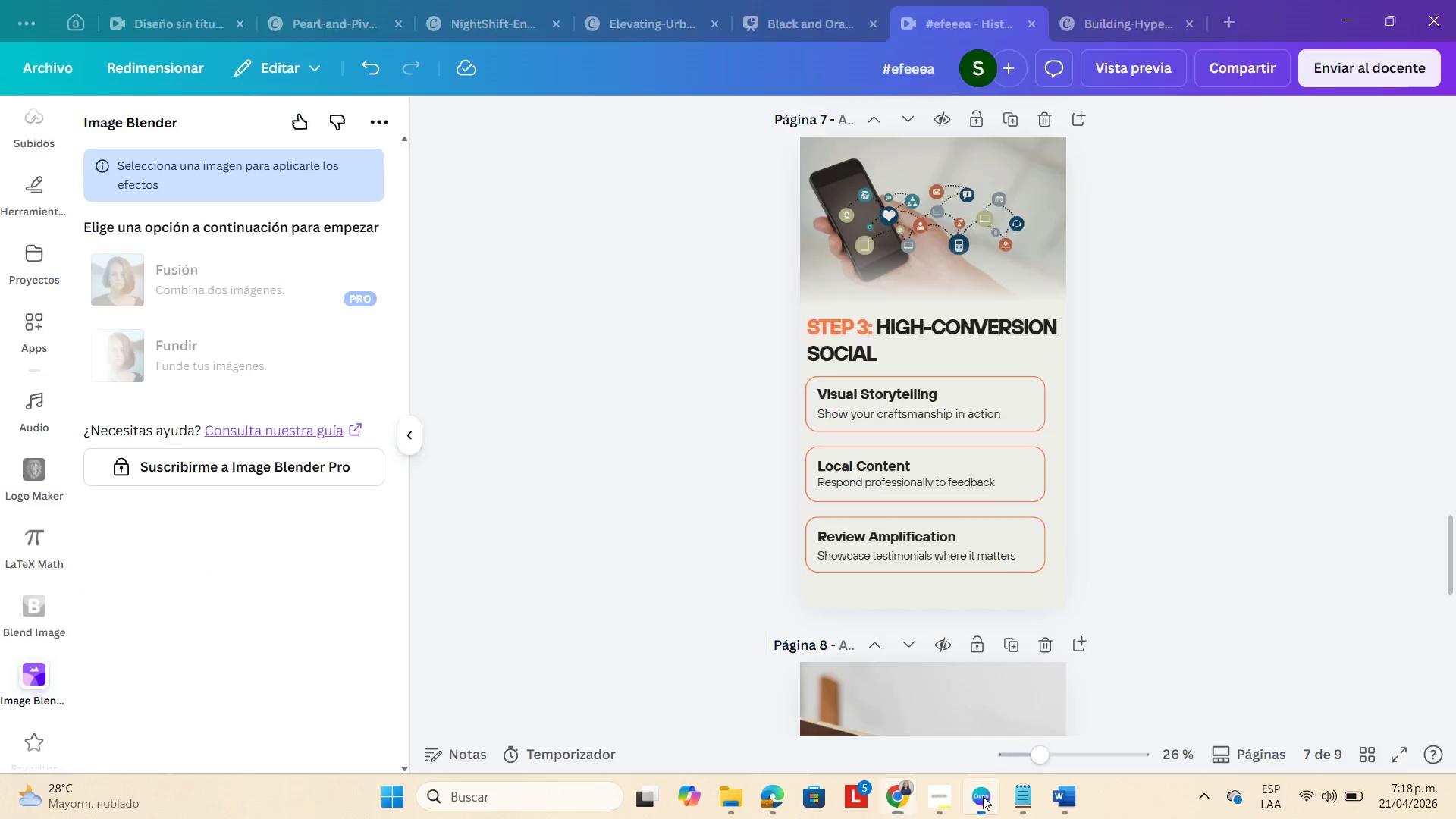 
wait(5.31)
 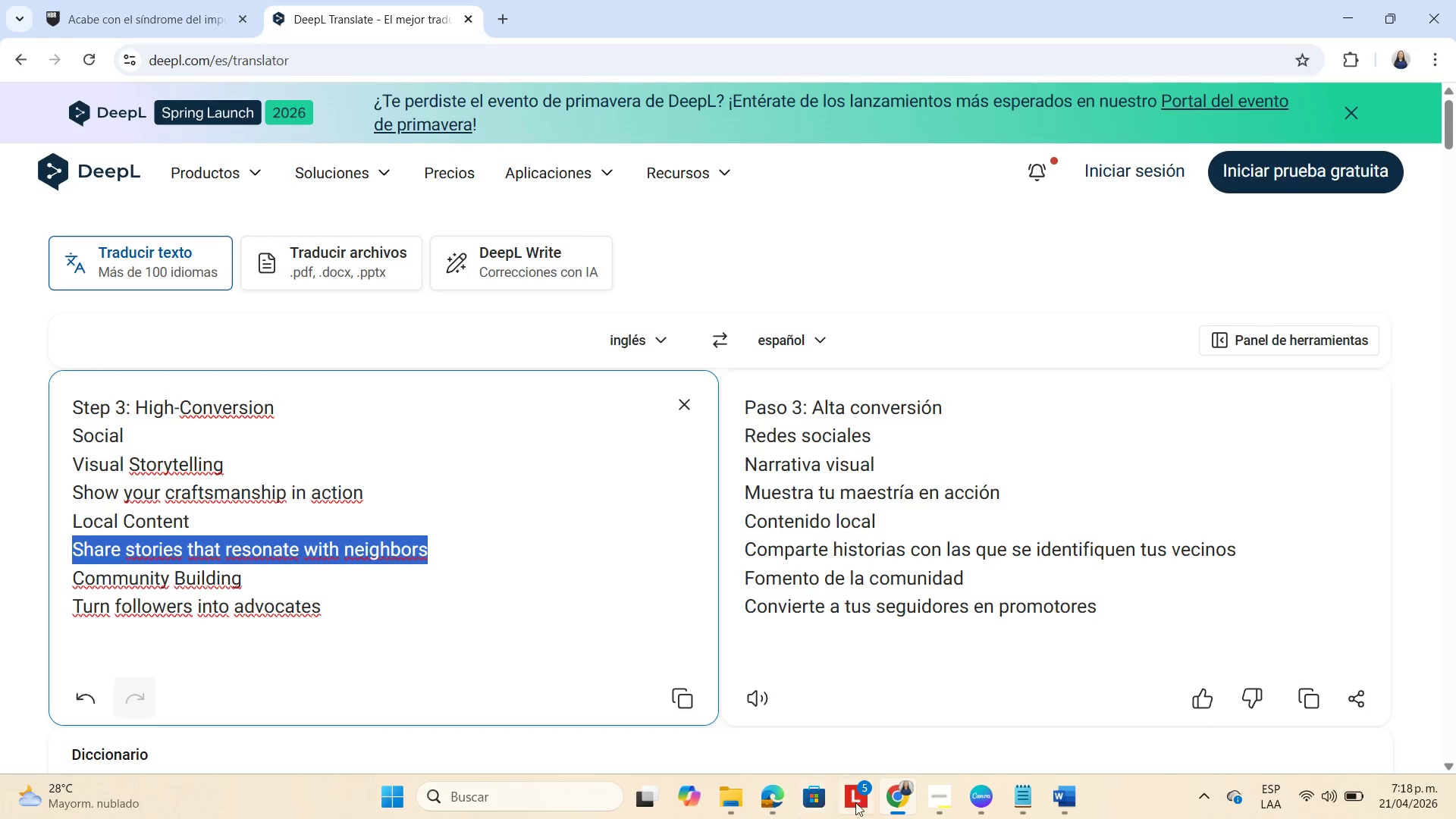 
double_click([887, 488])
 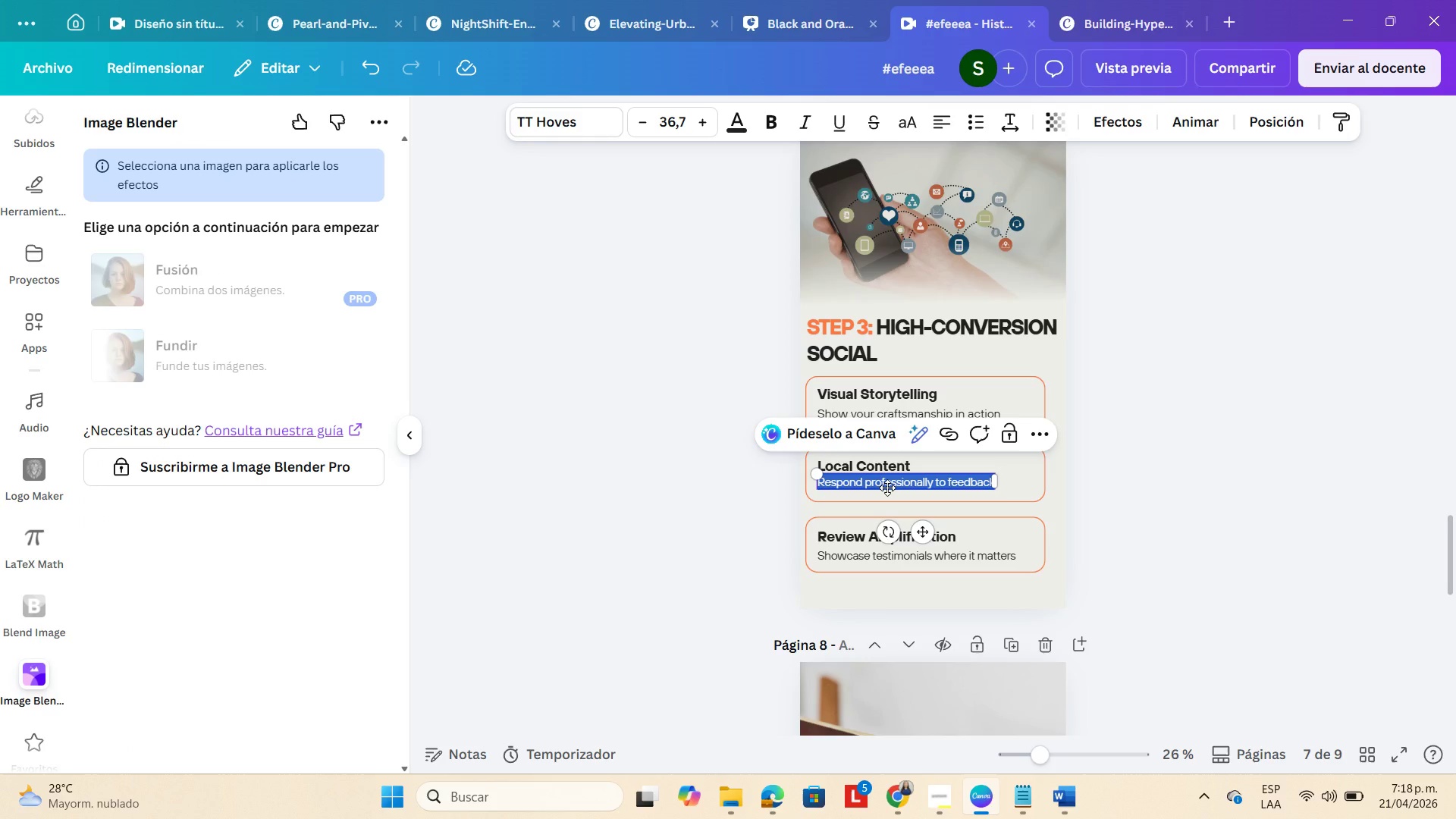 
key(Control+V)
 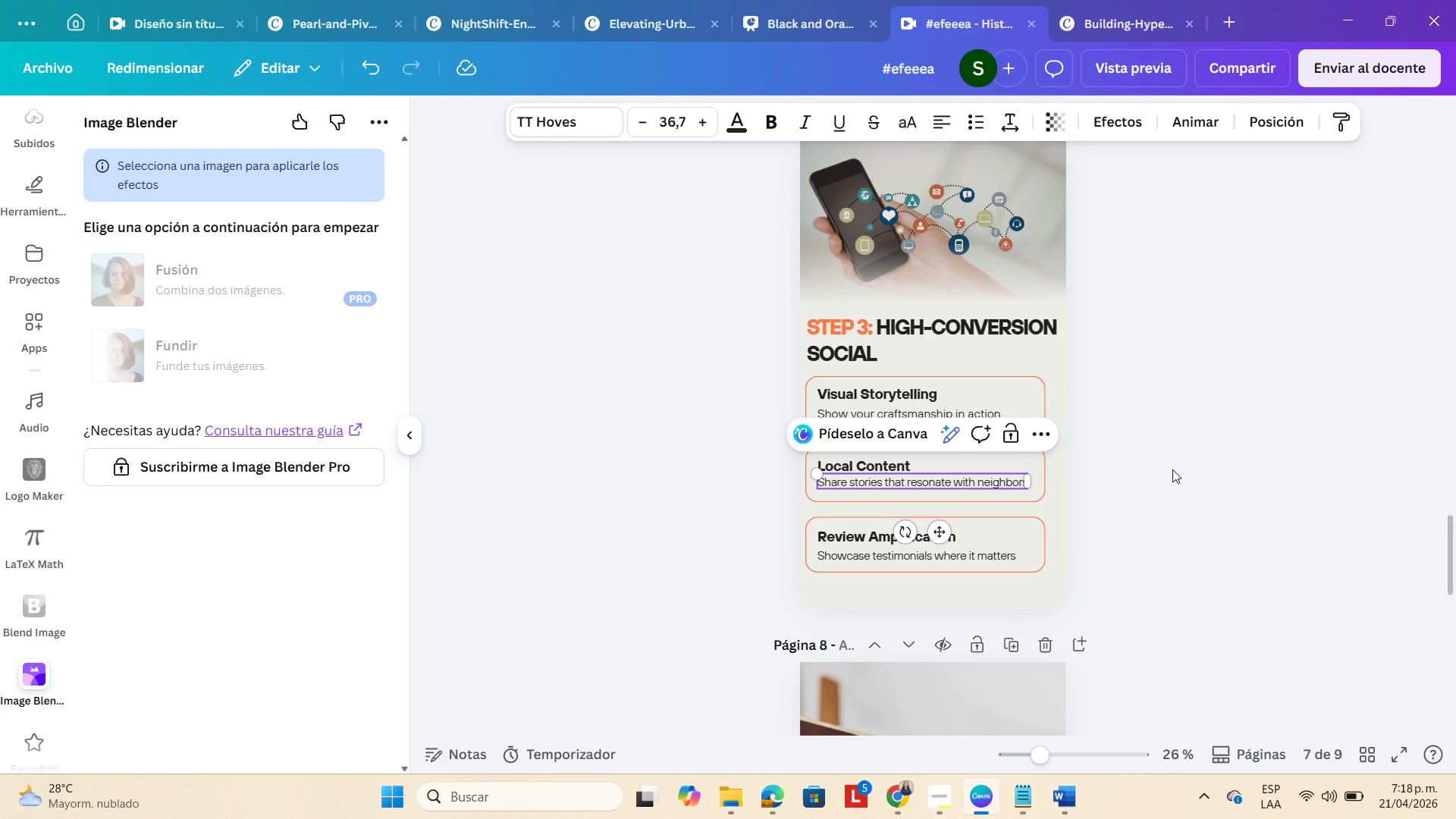 
left_click([1172, 469])
 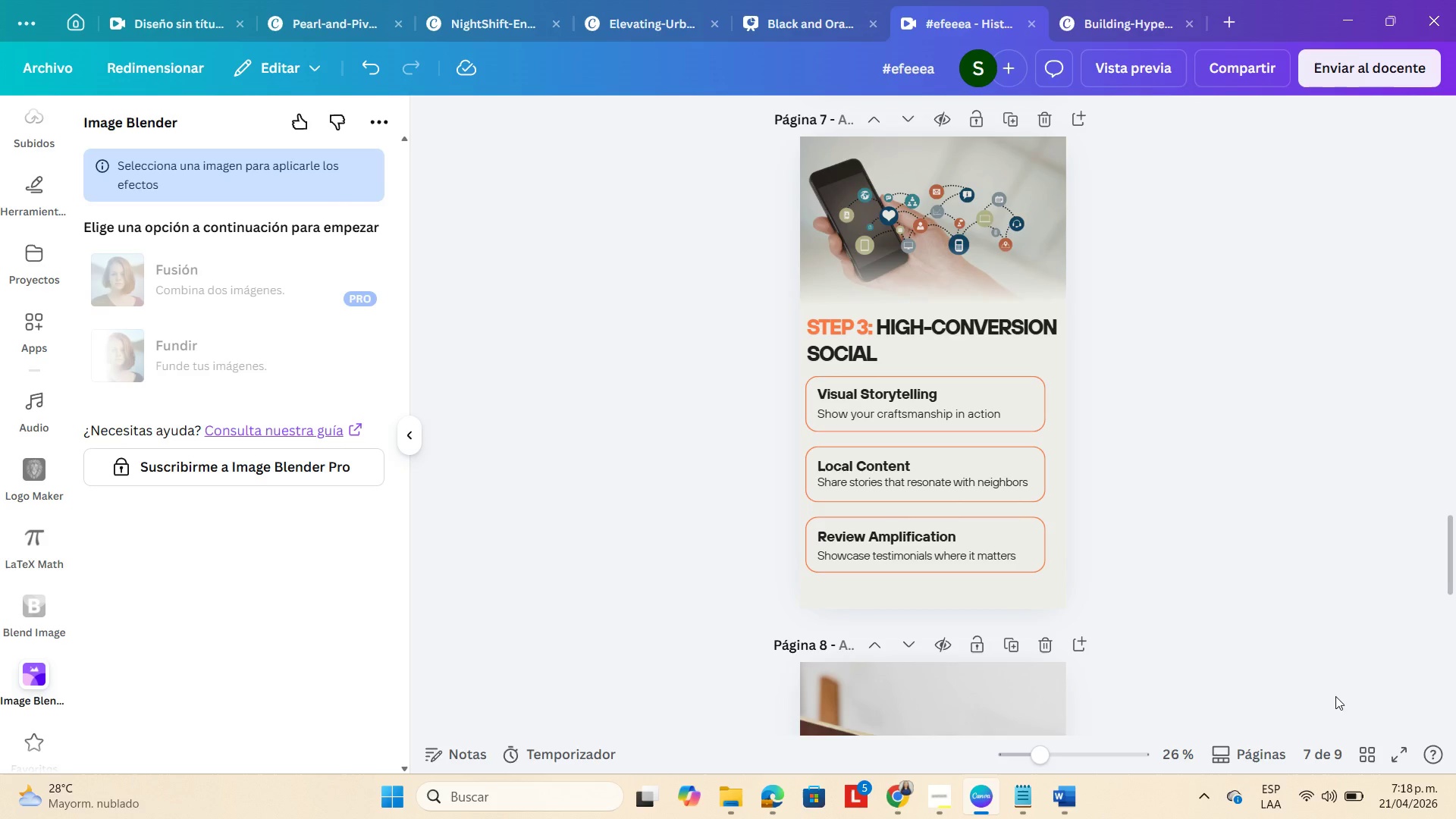 
left_click([1365, 750])
 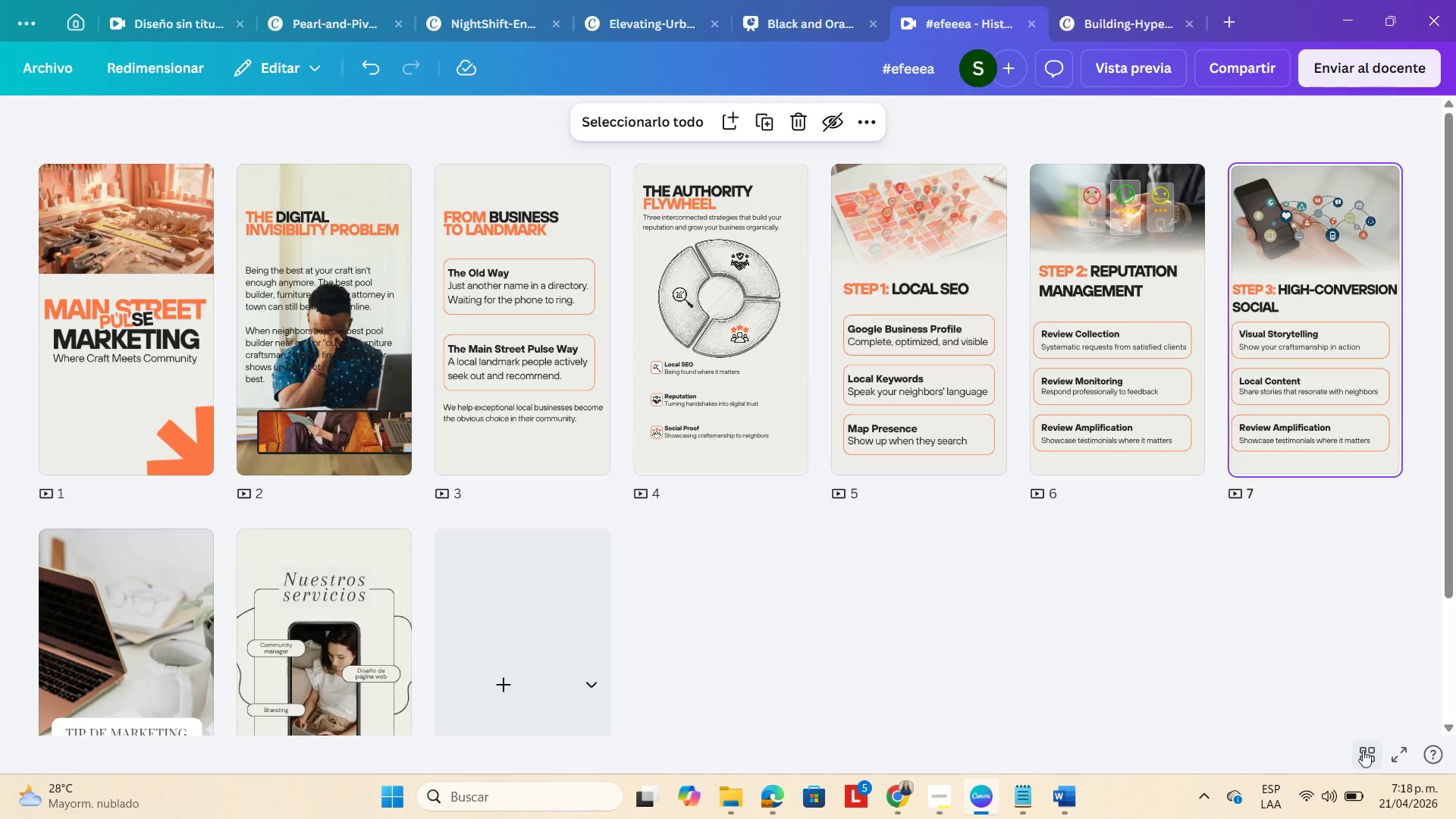 
wait(11.38)
 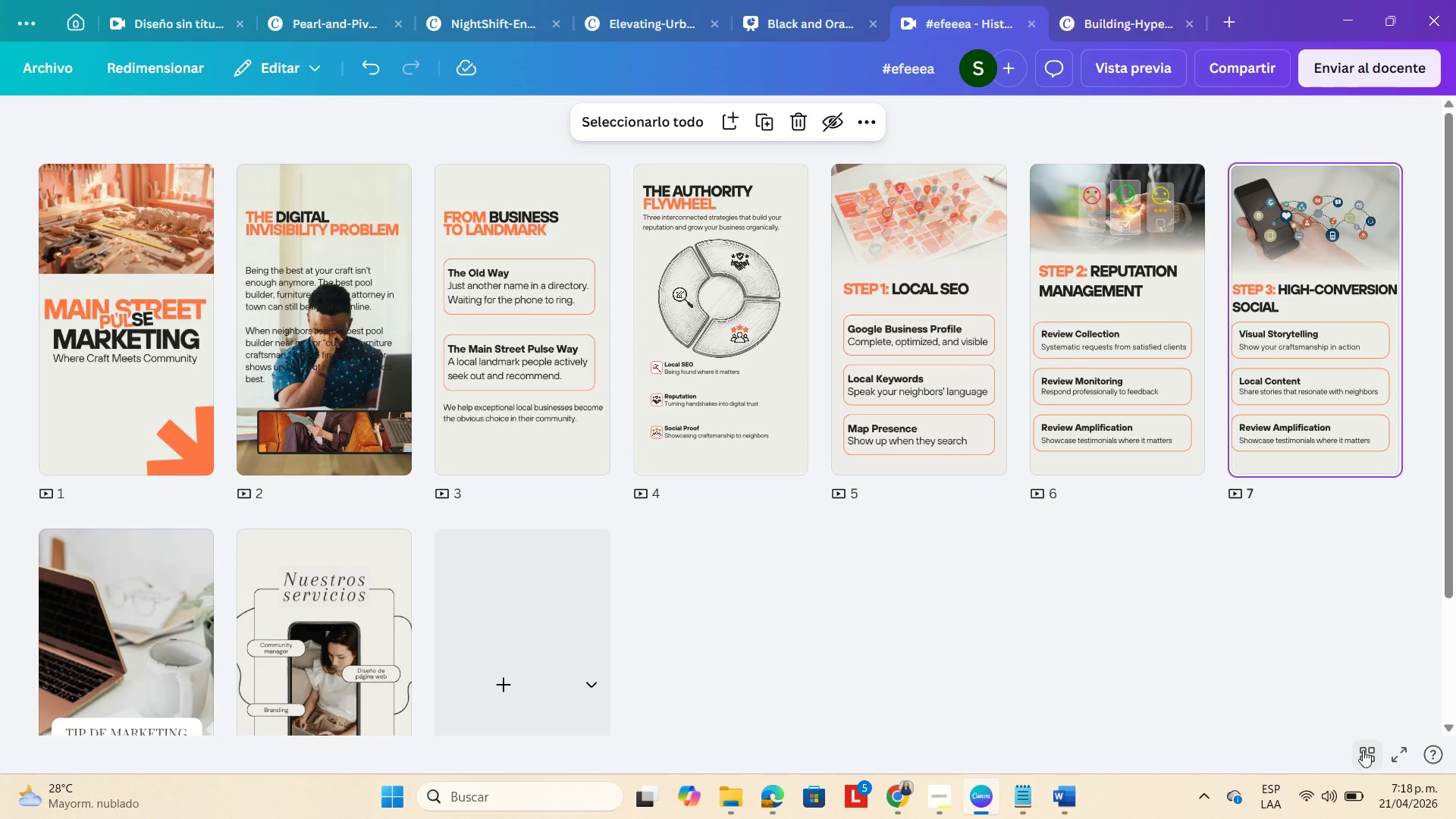 
double_click([1386, 467])
 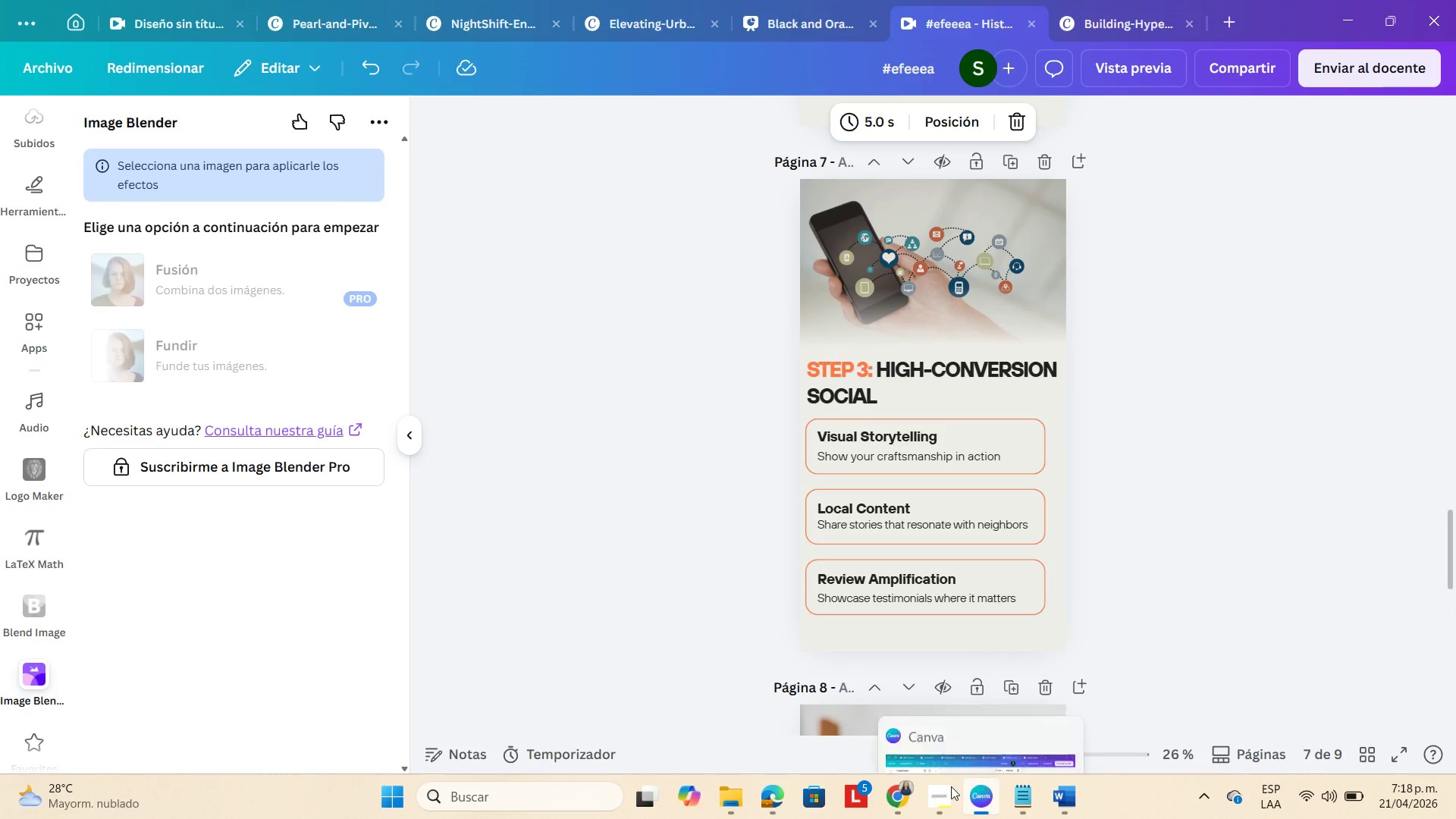 
left_click([903, 795])
 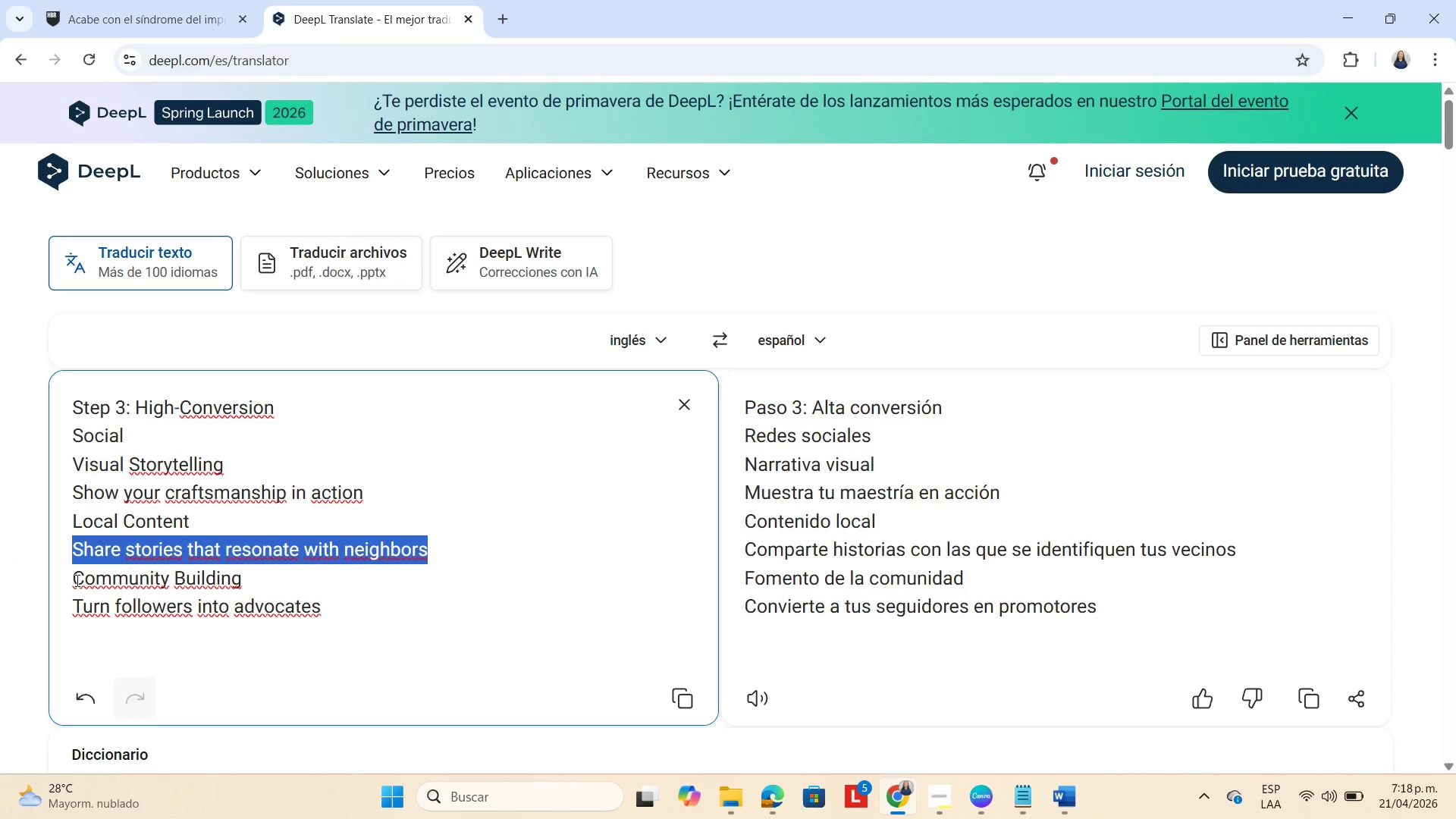 
left_click_drag(start_coordinate=[74, 579], to_coordinate=[296, 579])
 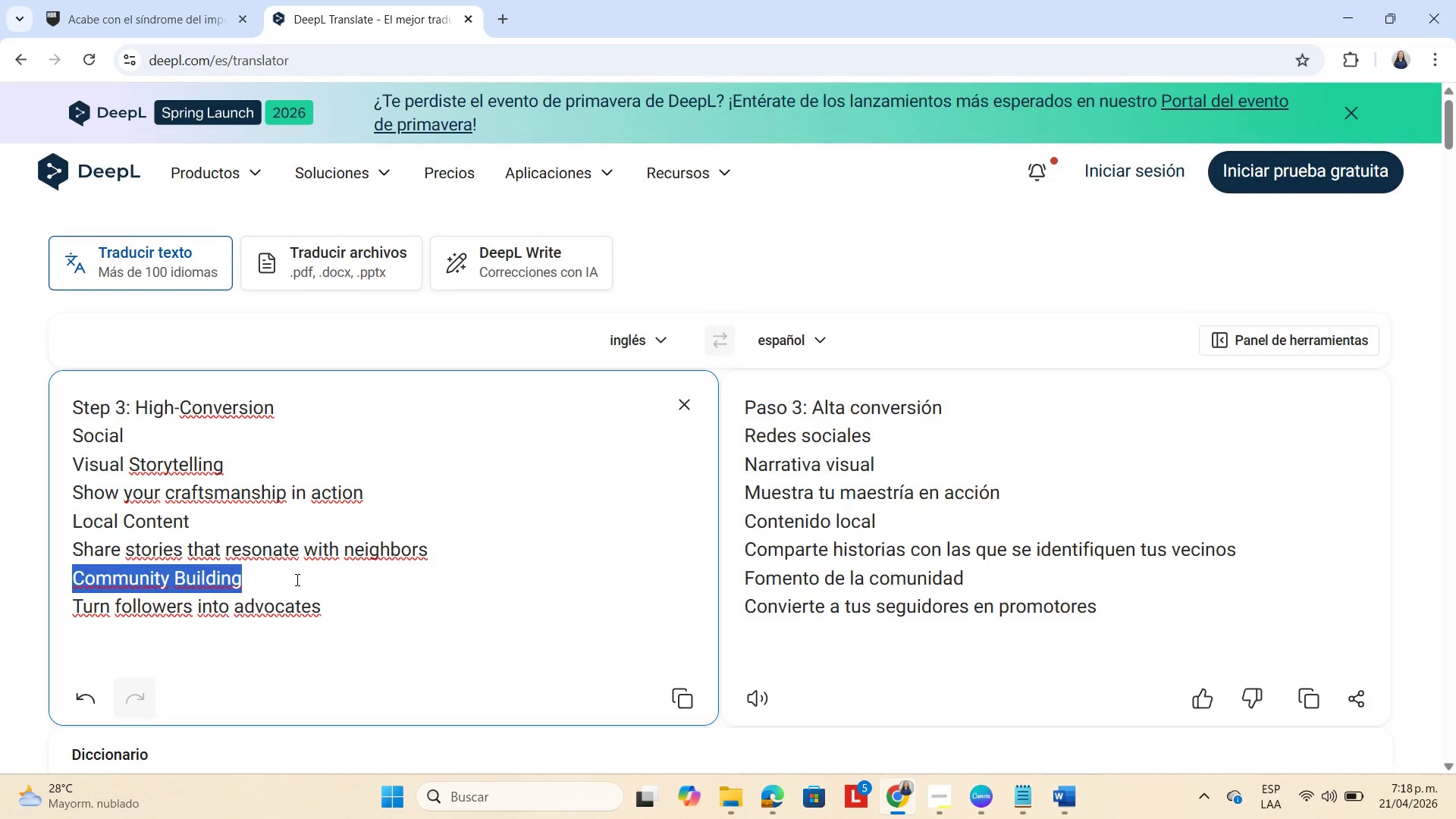 
key(Control+C)
 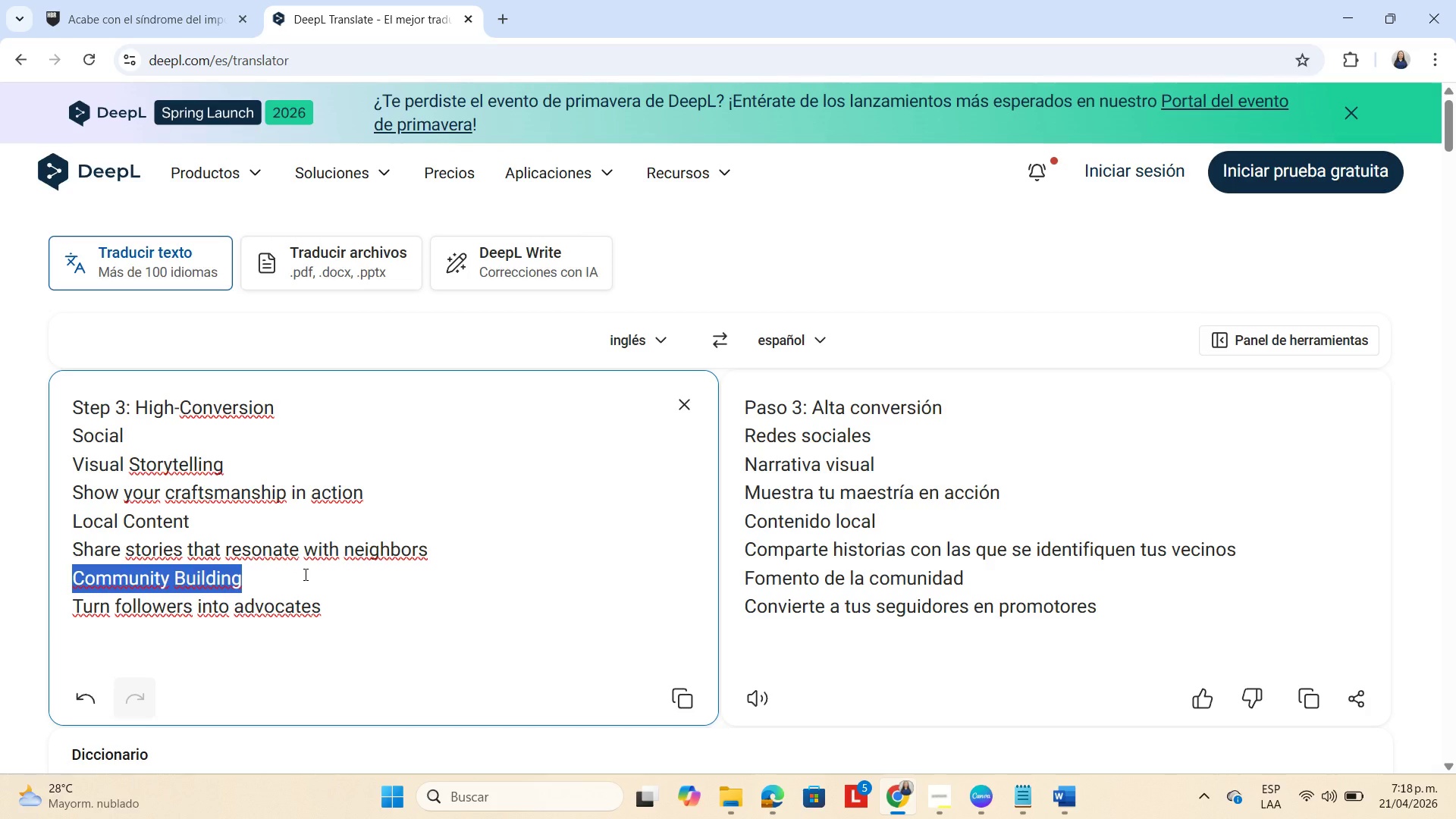 
wait(6.47)
 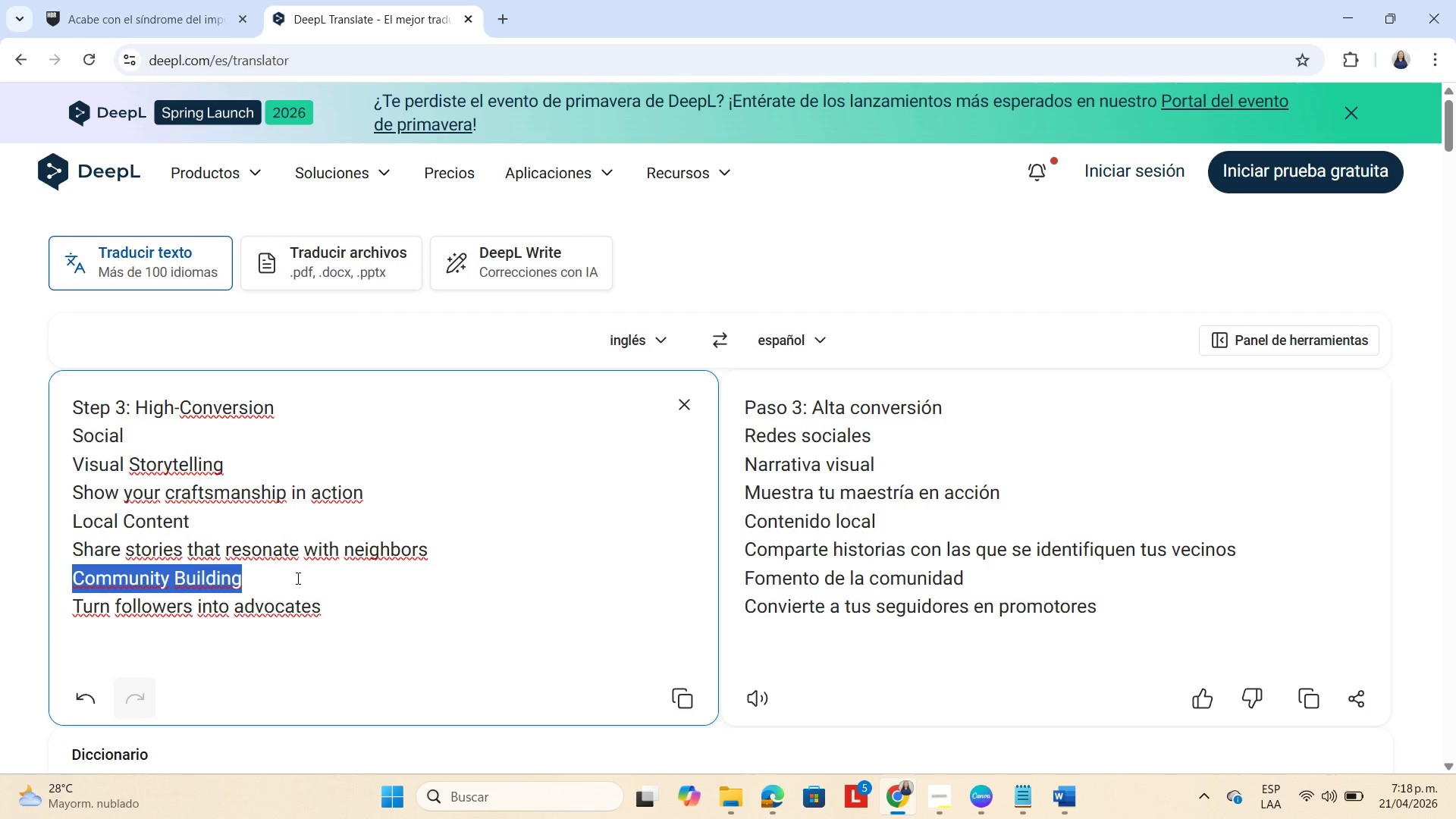 
left_click([972, 804])
 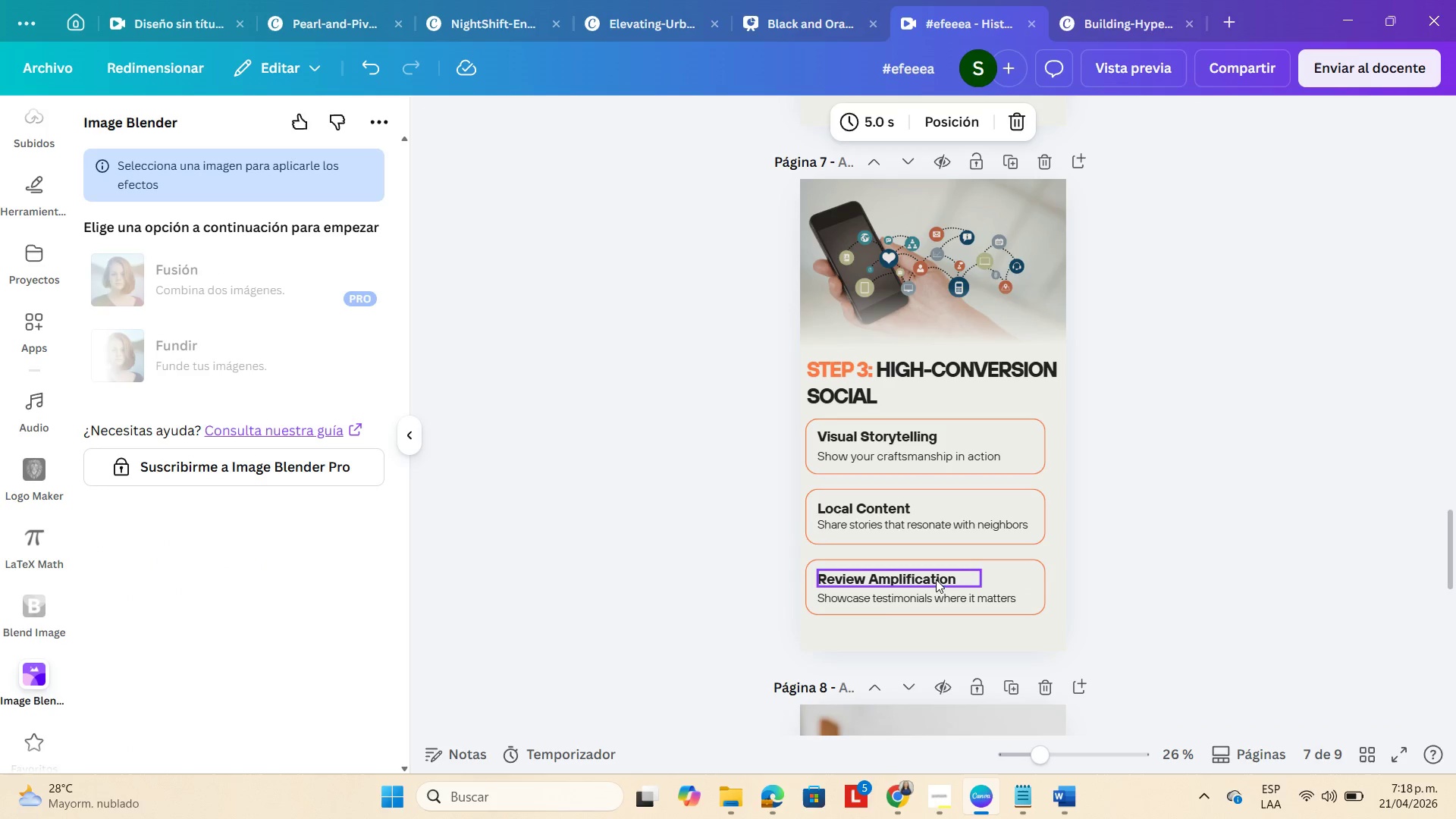 
double_click([934, 576])
 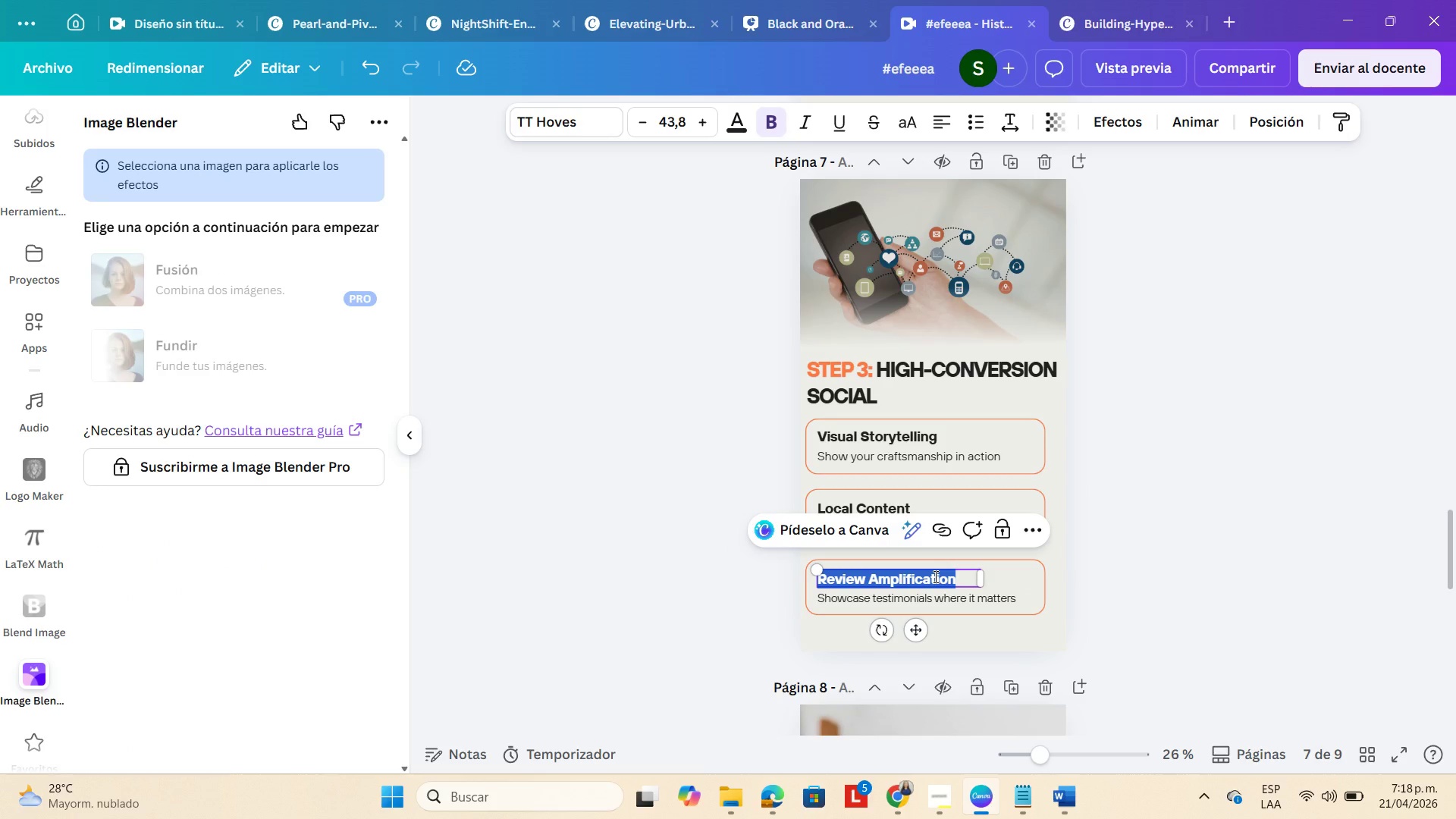 
key(Control+V)
 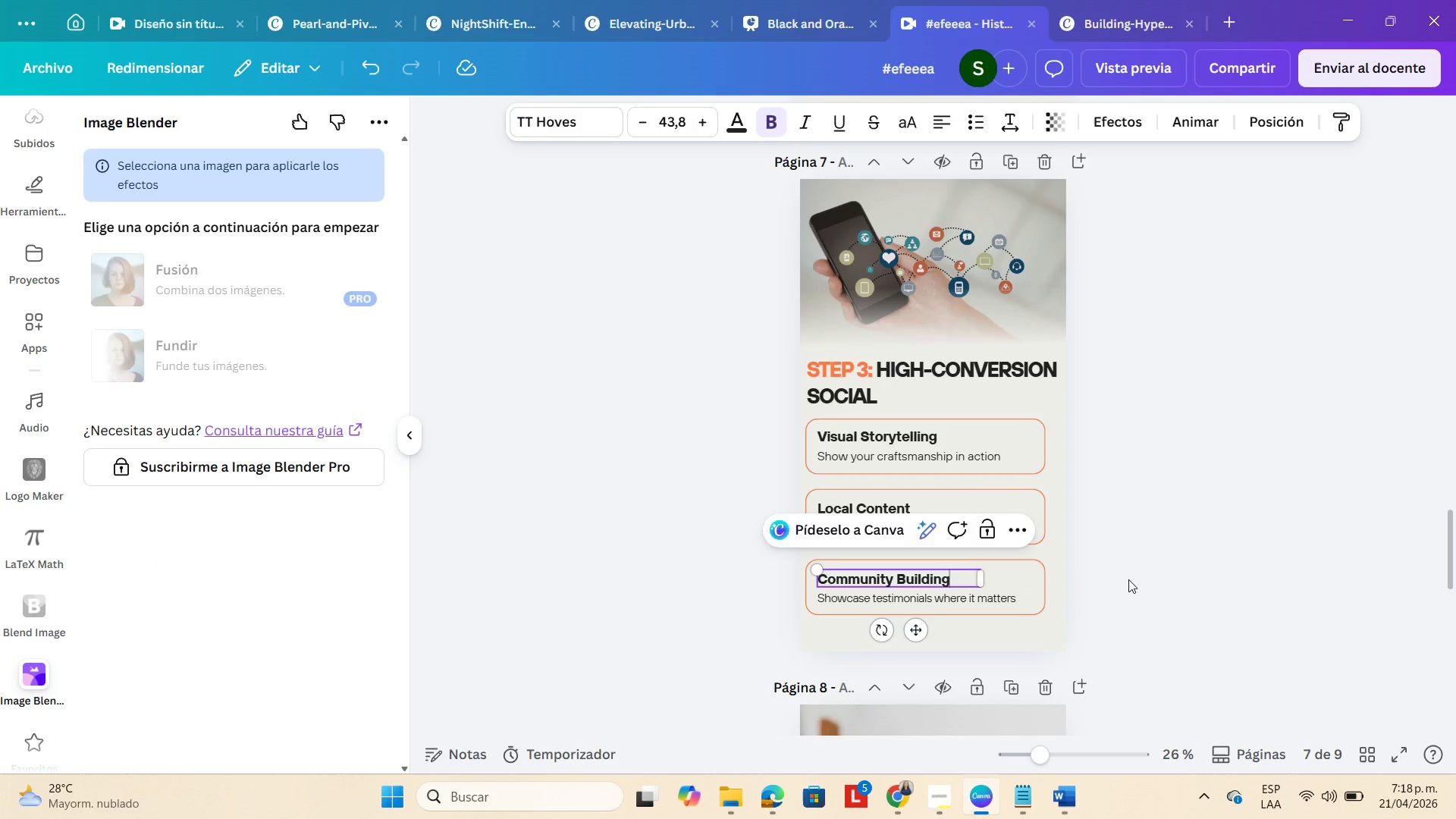 
left_click([1129, 579])
 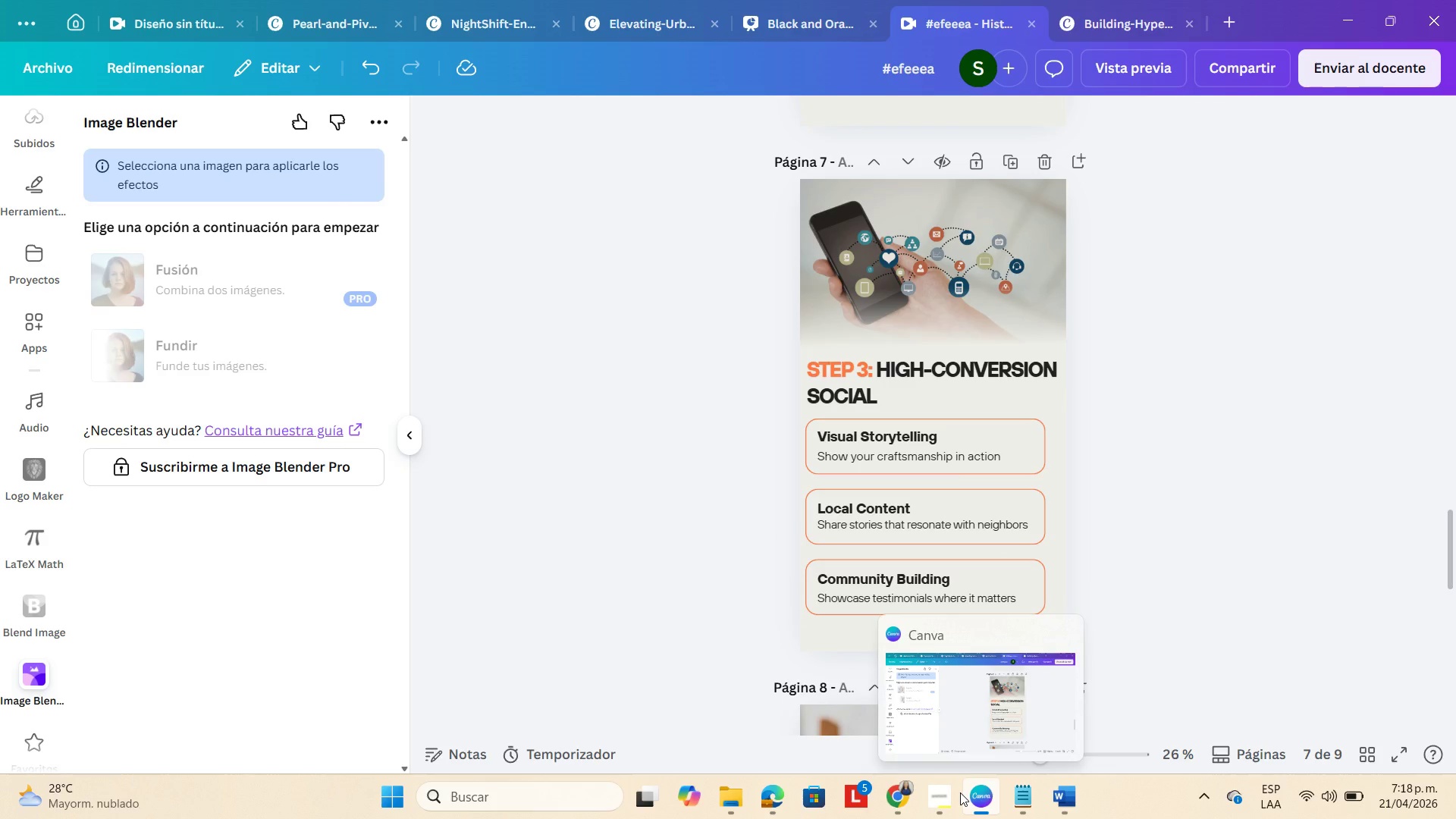 
wait(10.11)
 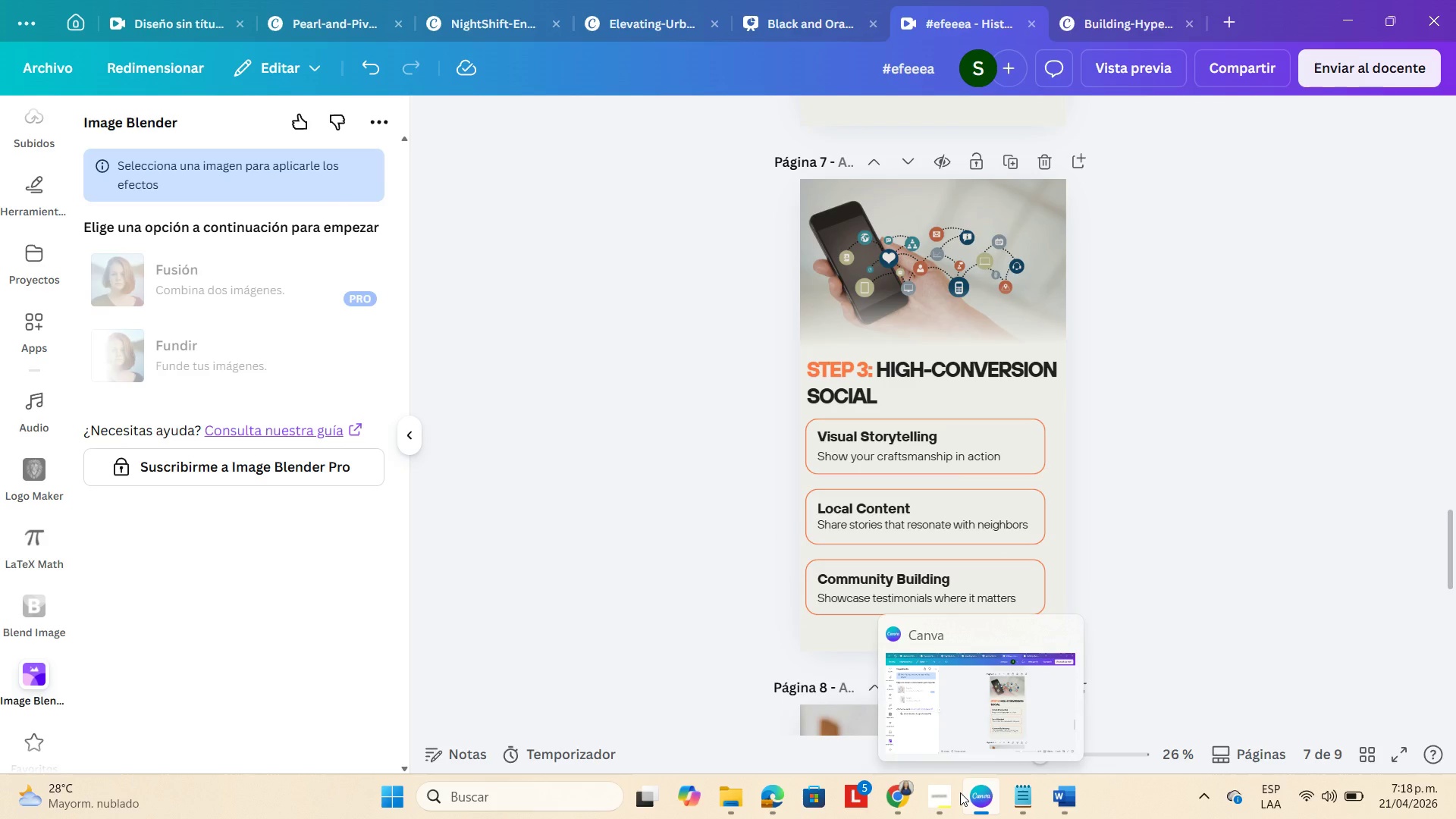 
left_click([905, 791])
 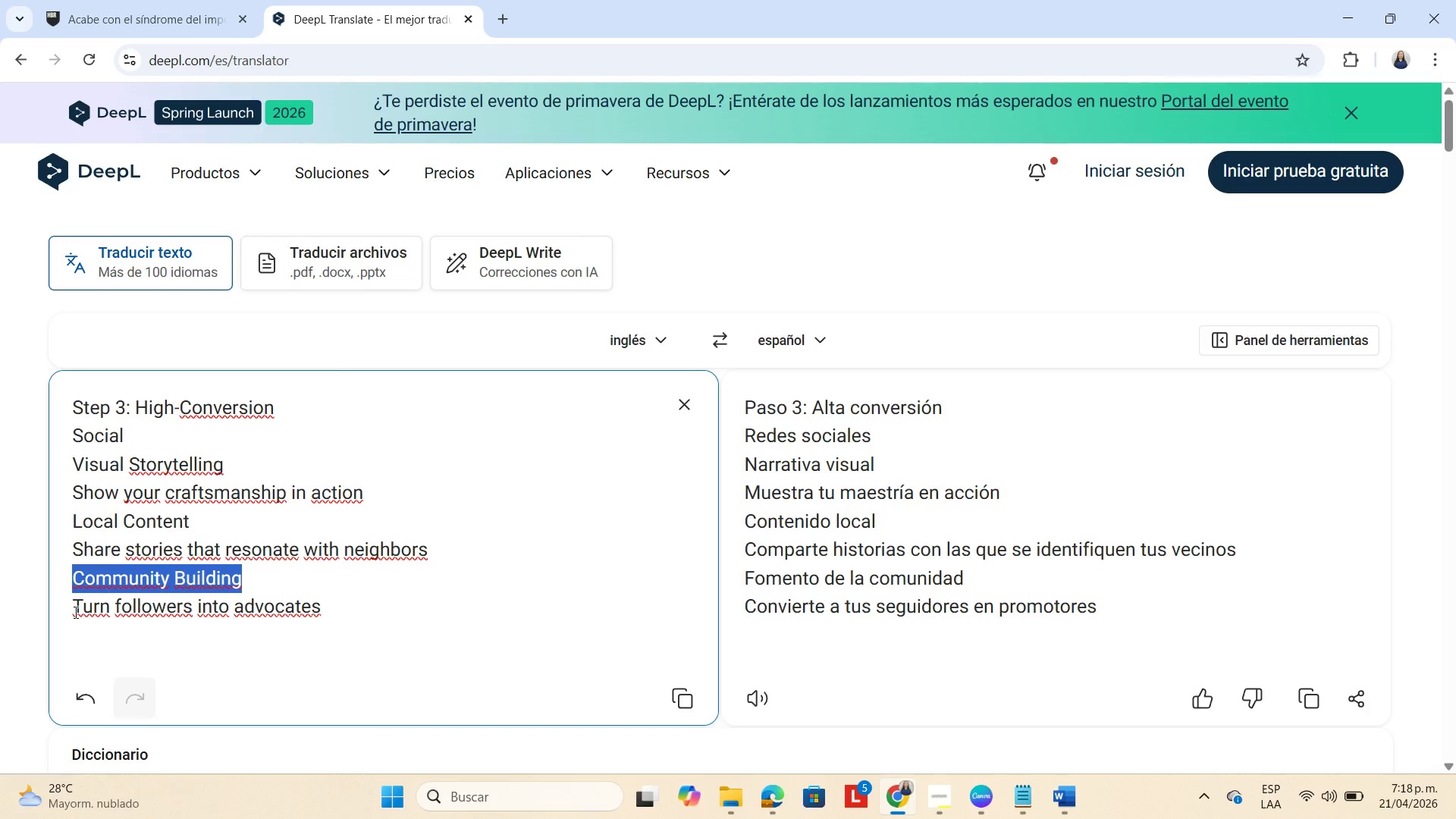 
left_click_drag(start_coordinate=[74, 611], to_coordinate=[327, 613])
 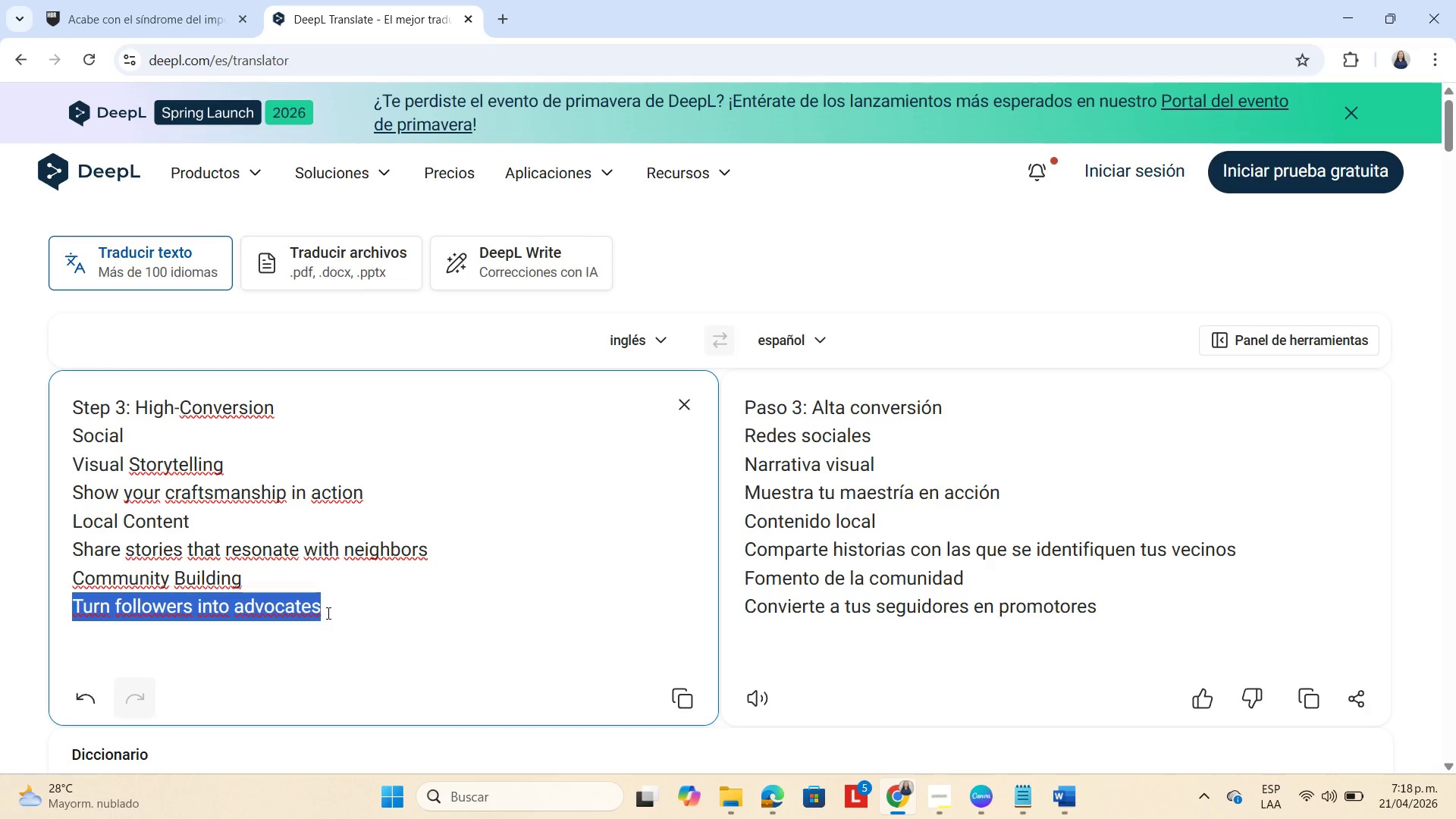 
key(Control+C)
 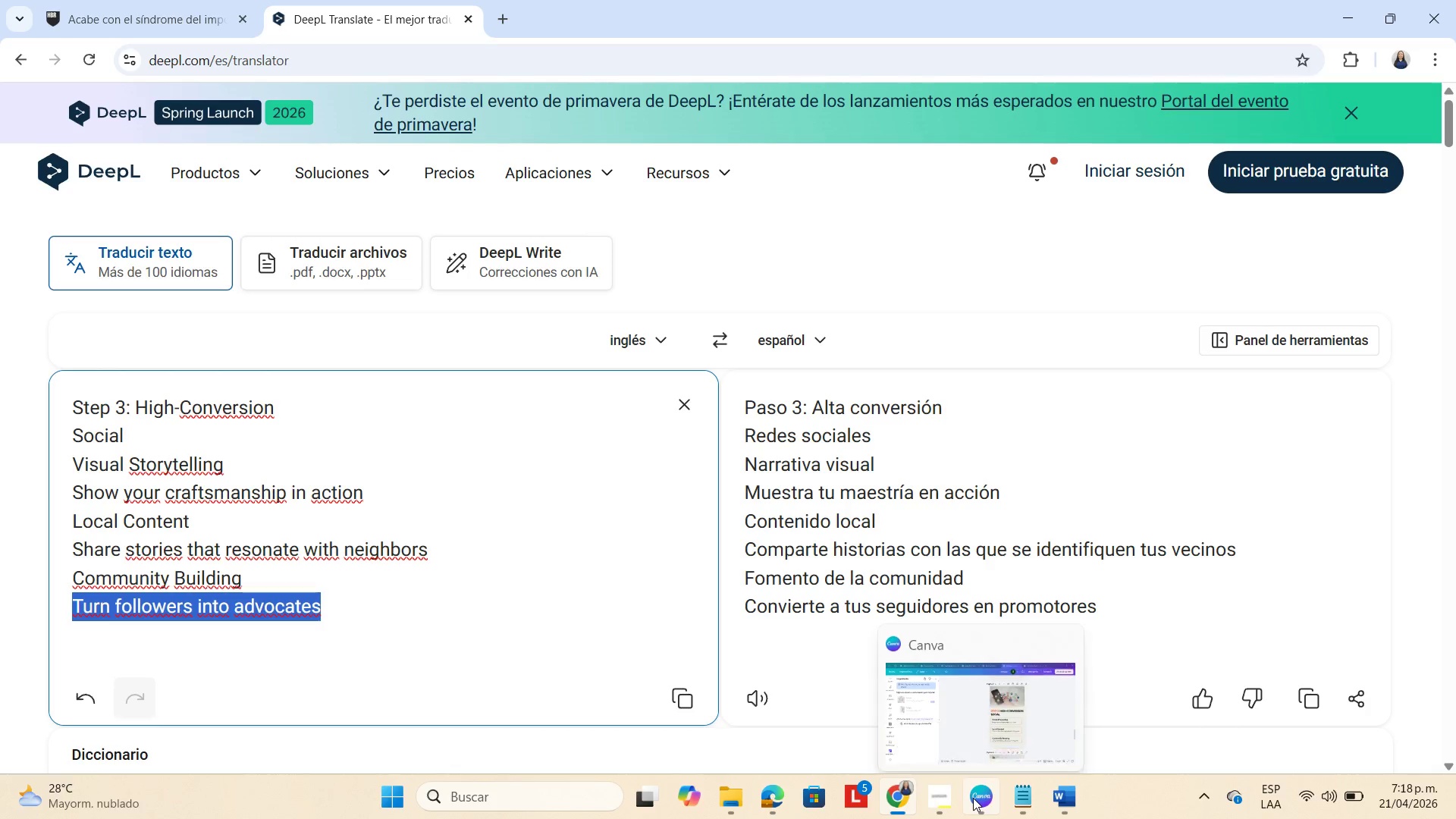 
left_click([973, 798])
 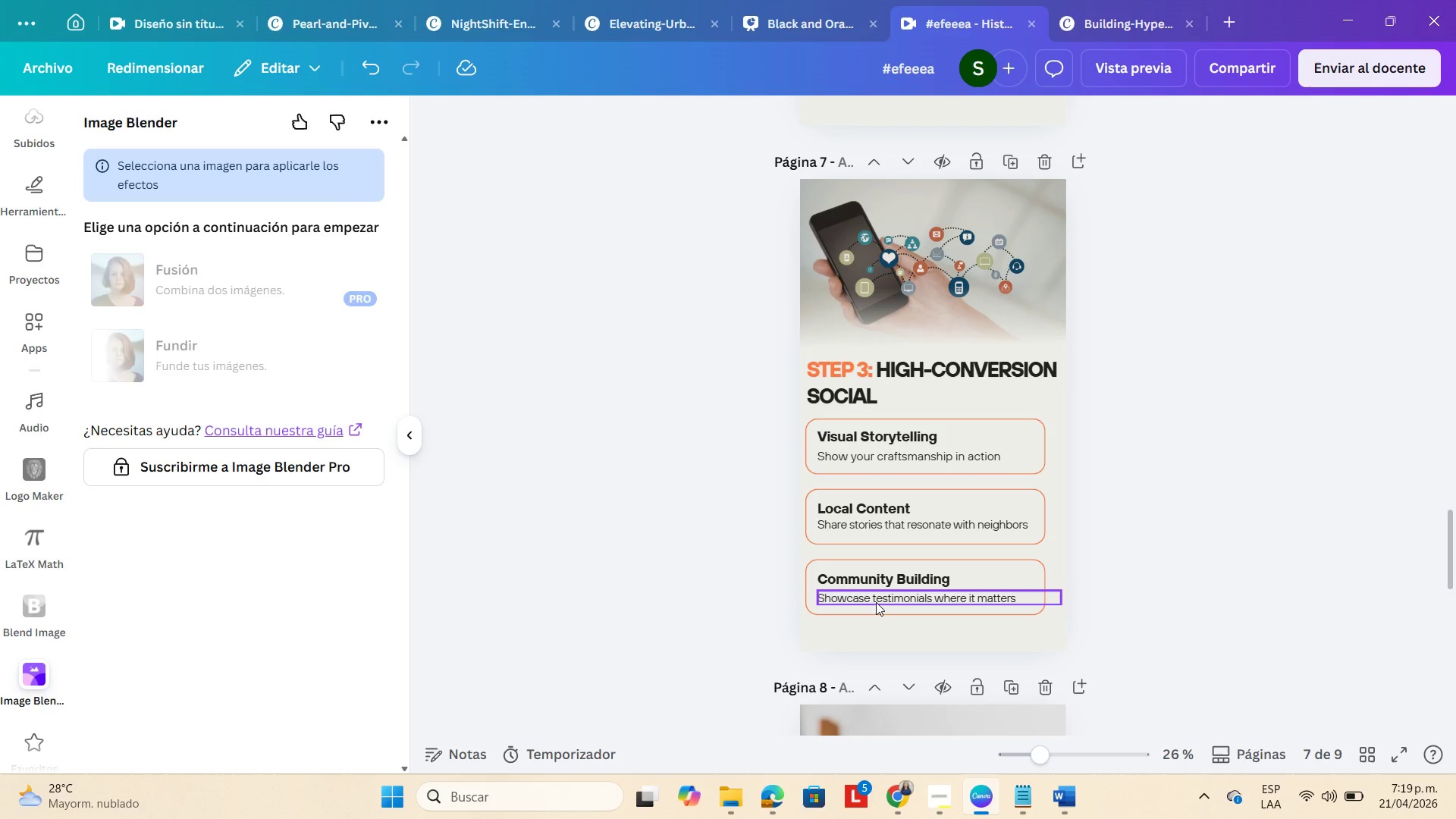 
double_click([876, 601])
 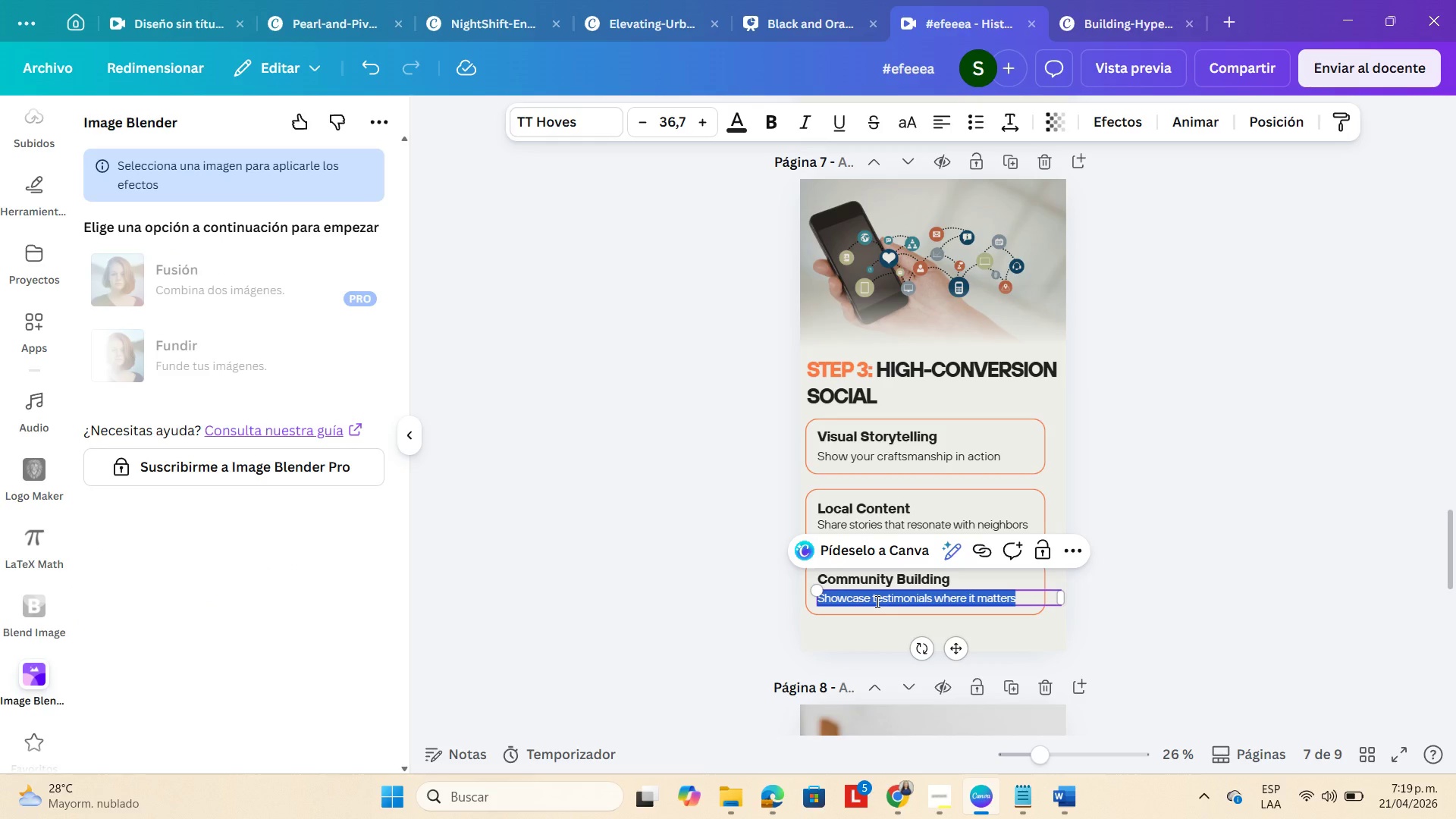 
key(Control+V)
 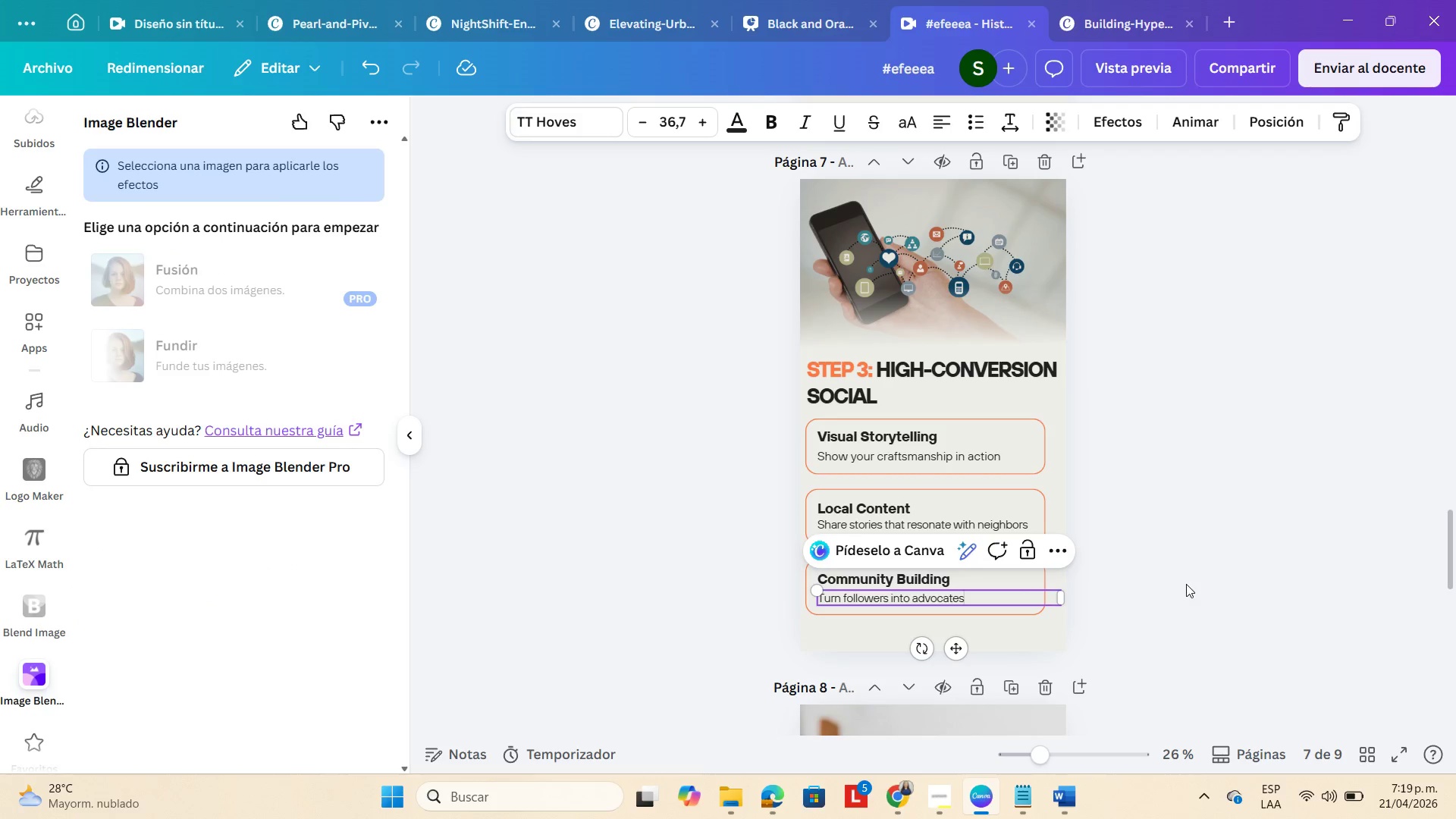 
left_click([1193, 576])
 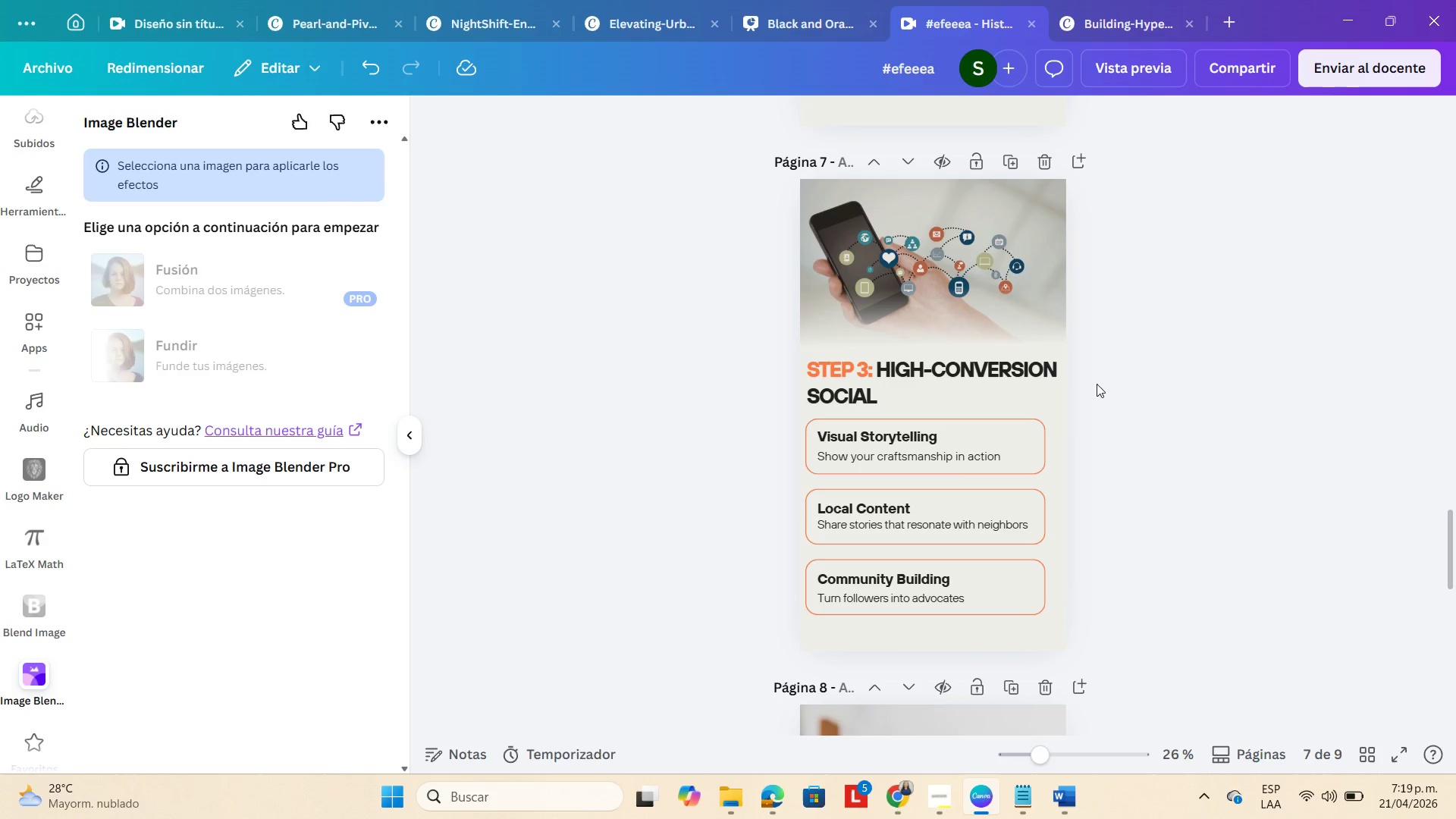 
wait(8.5)
 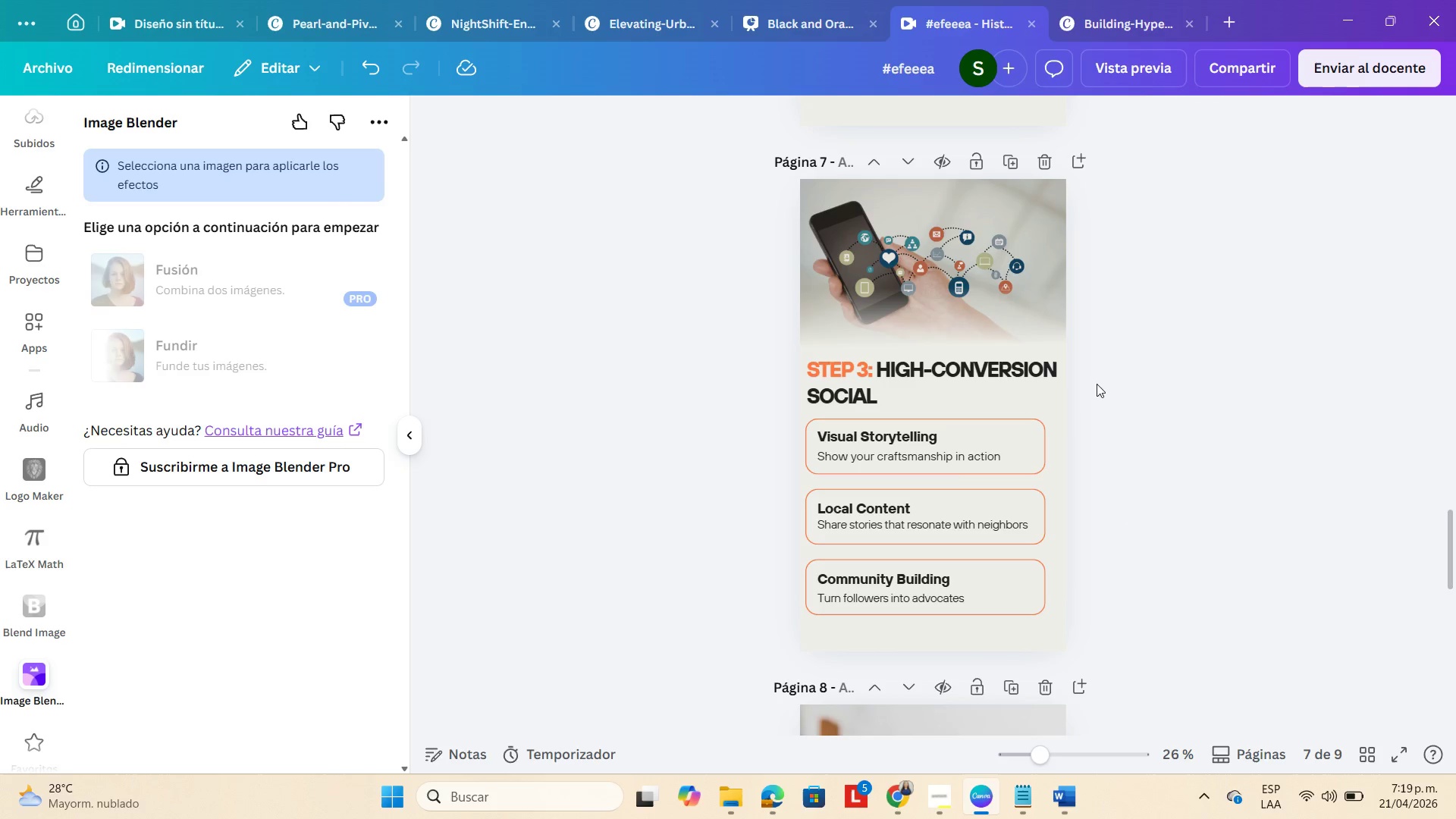 
left_click([774, 790])
 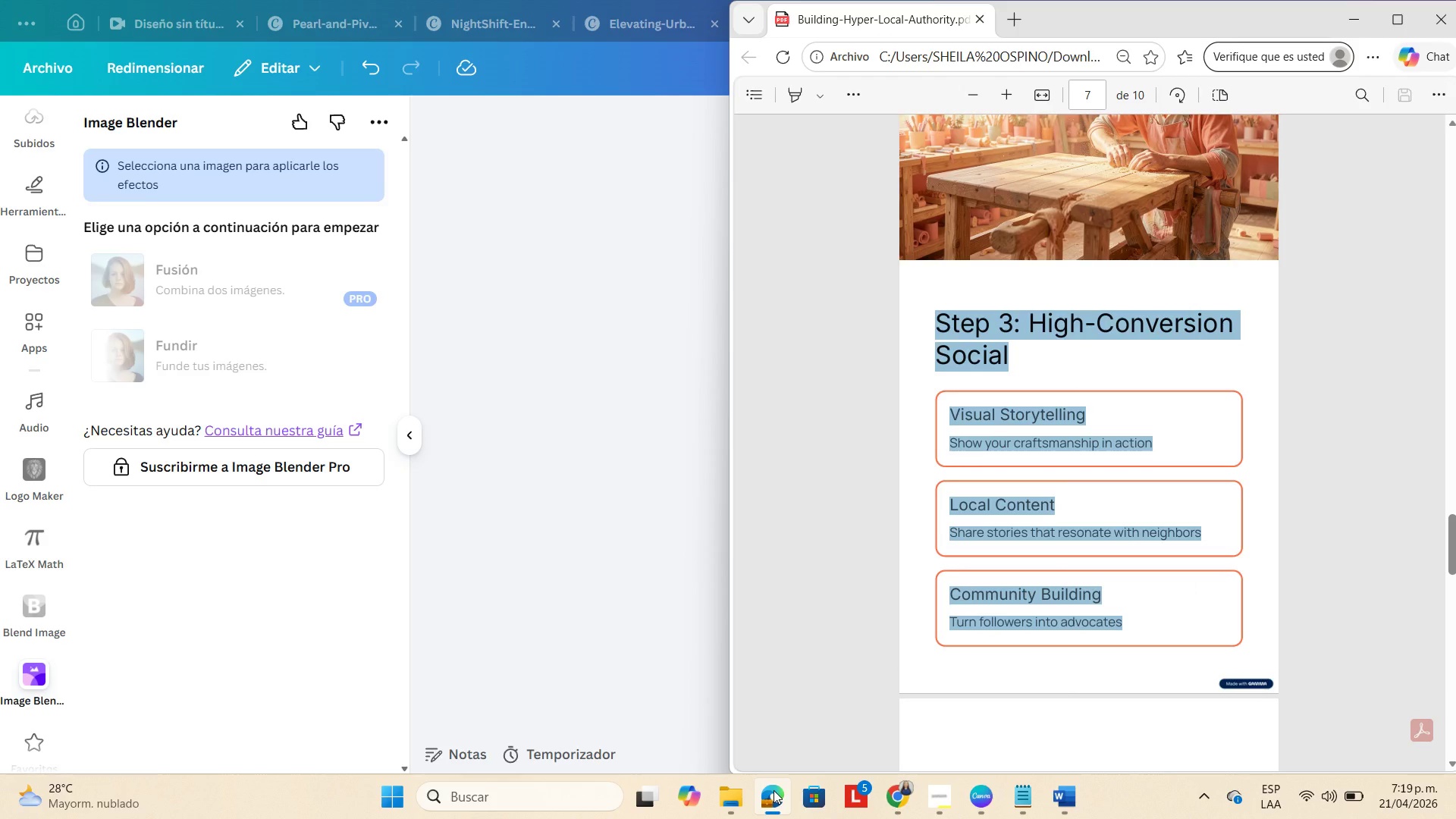 
wait(9.83)
 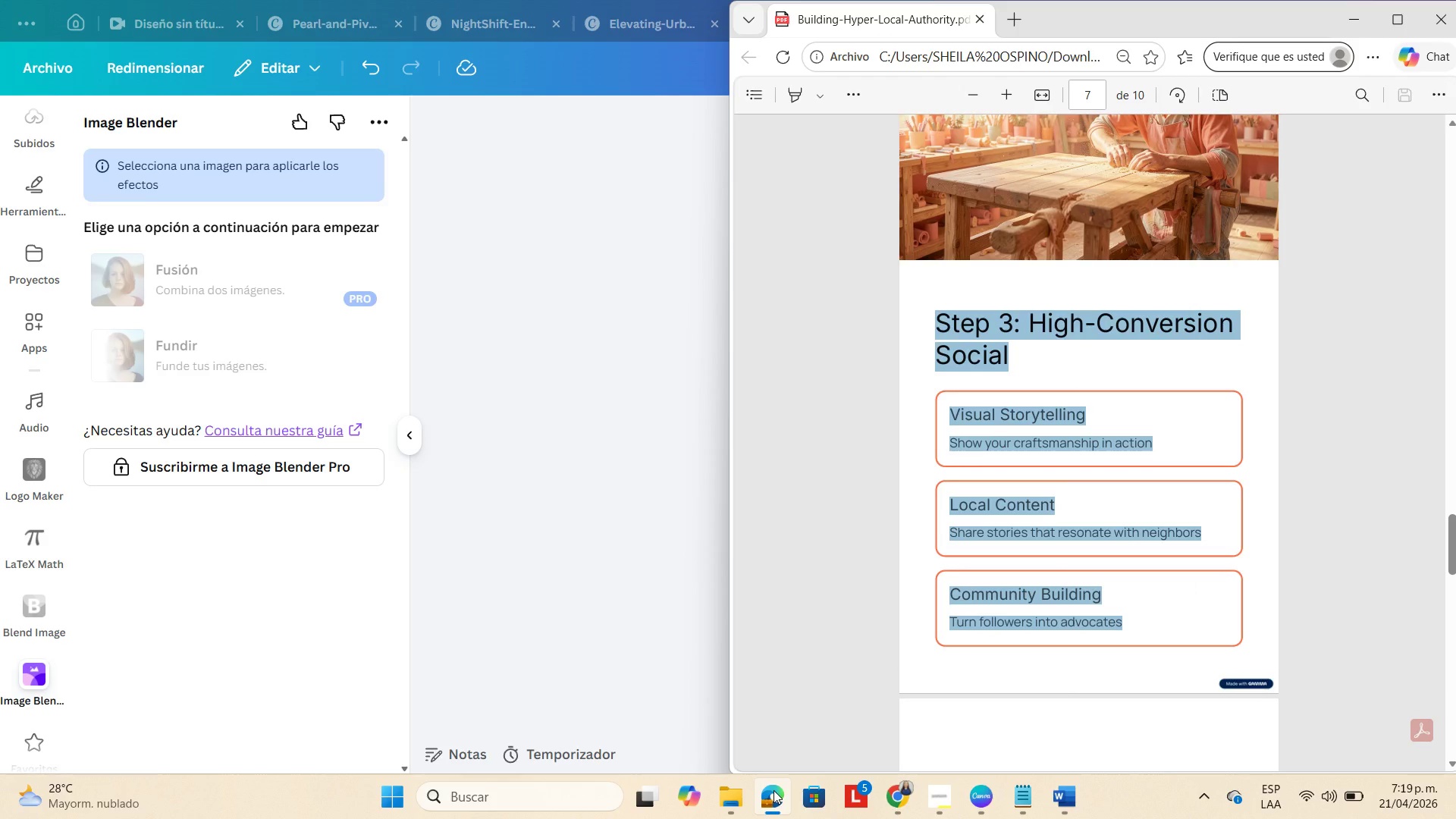 
scroll: coordinate [1146, 491], scroll_direction: down, amount: 7.0
 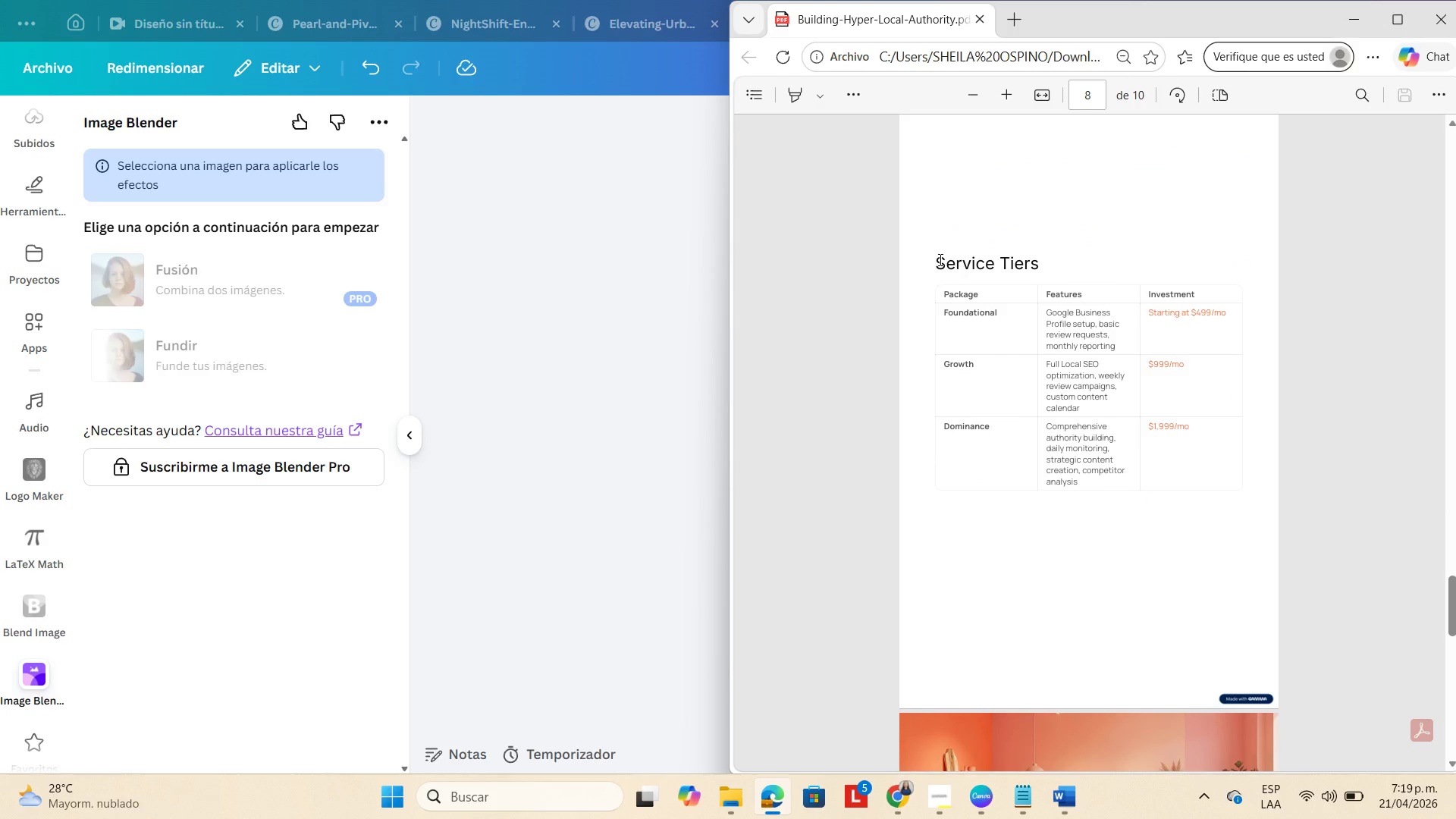 
left_click_drag(start_coordinate=[938, 259], to_coordinate=[1217, 493])
 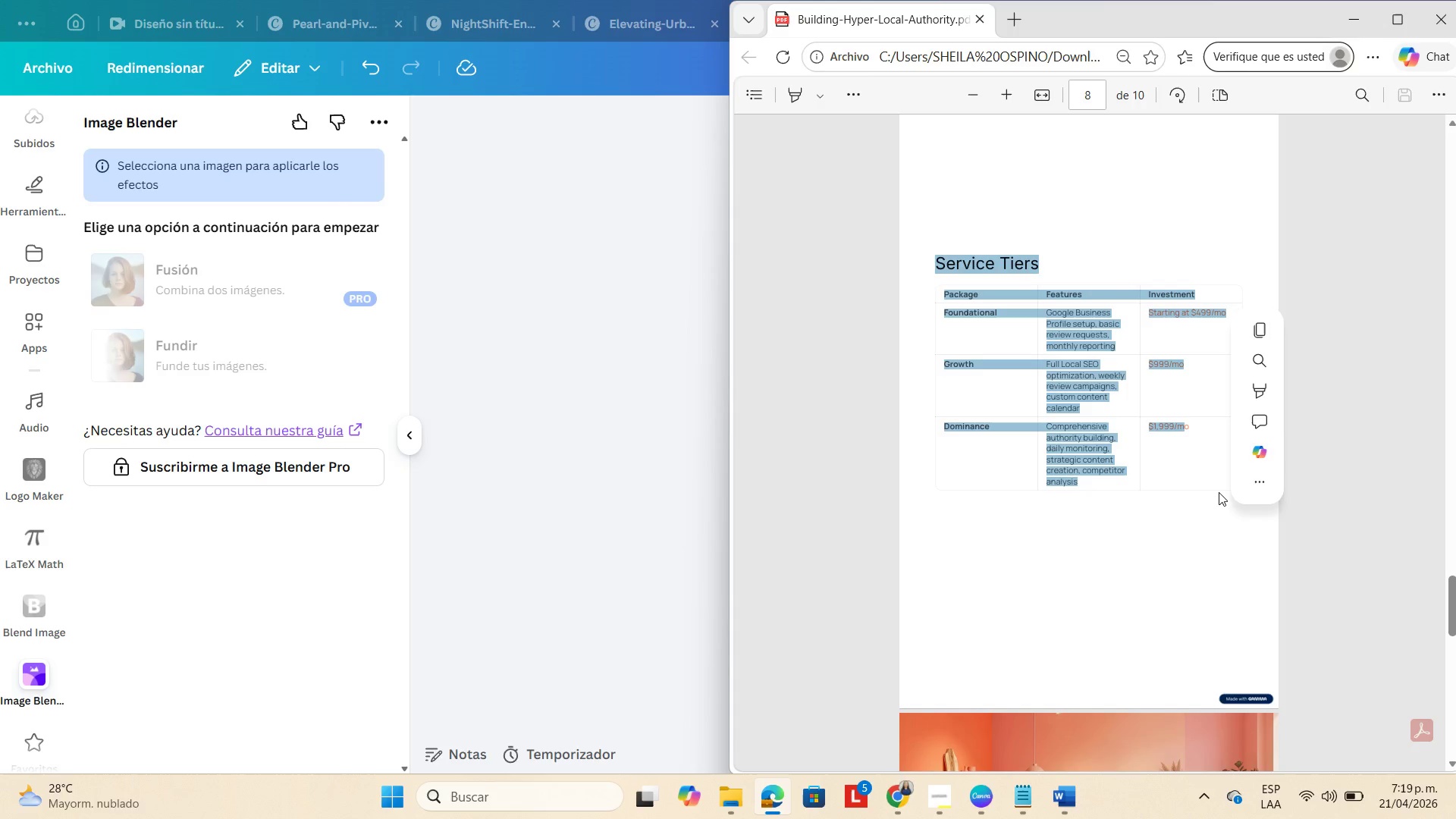 
key(Control+C)
 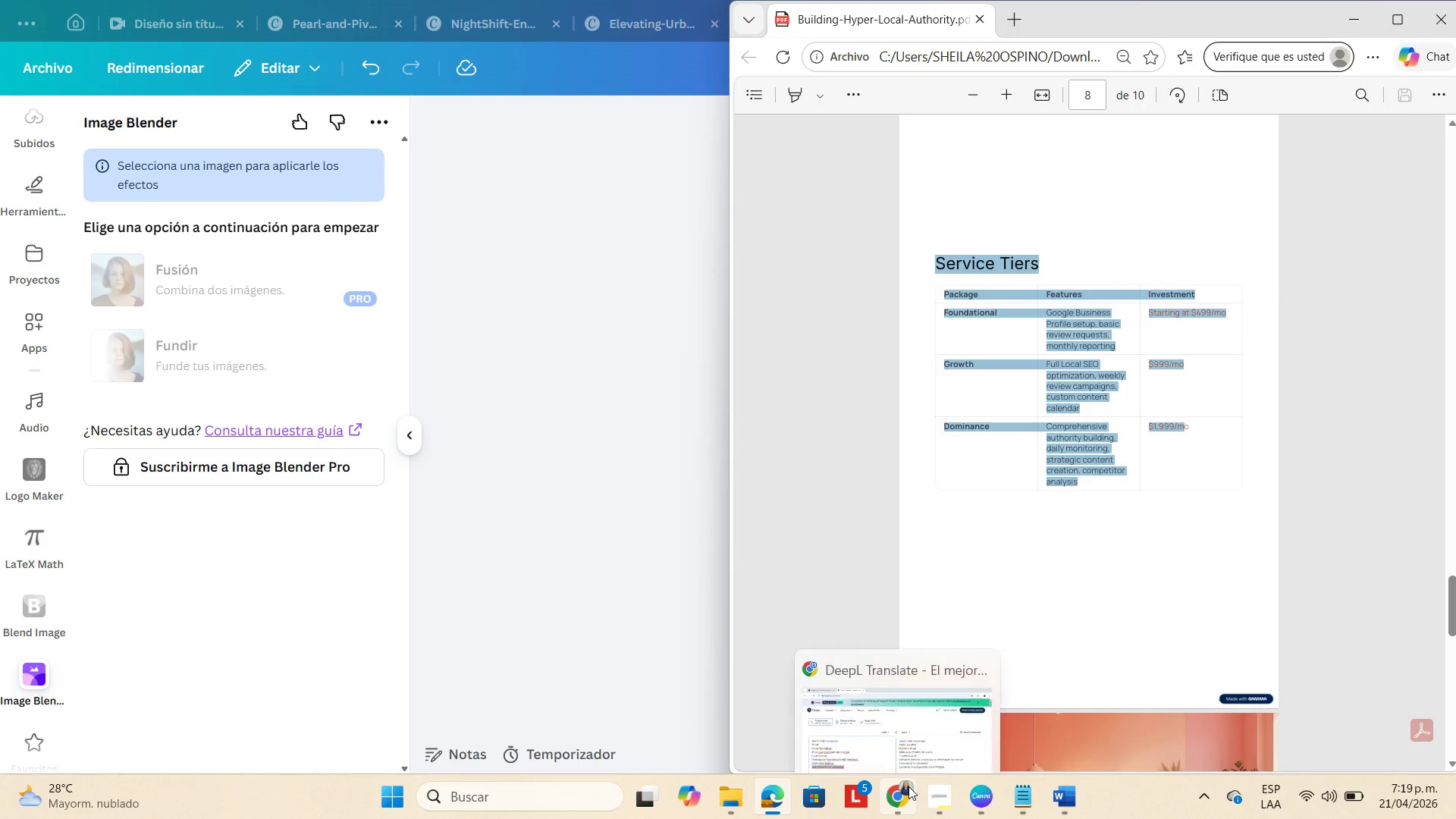 
left_click([908, 786])
 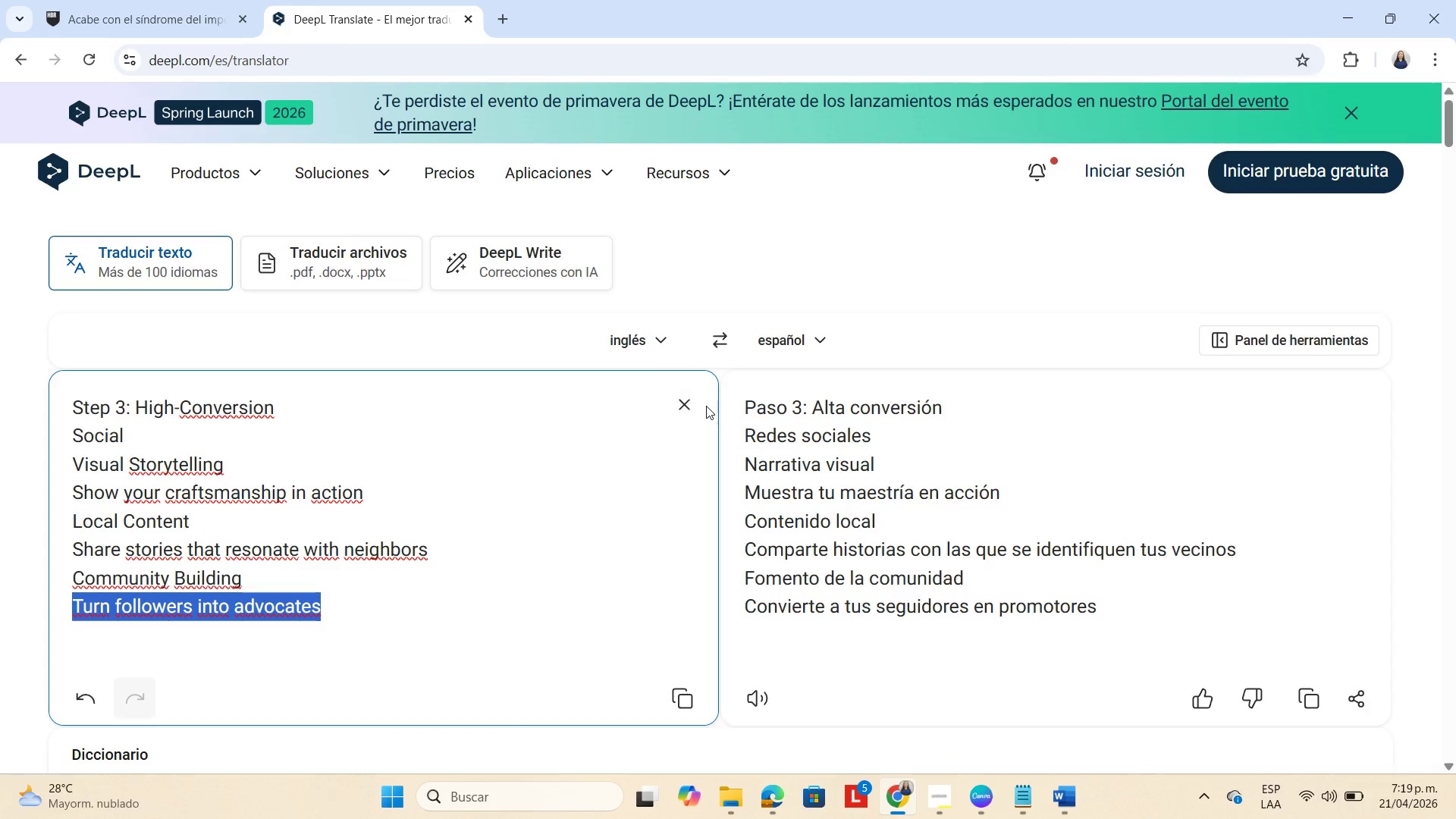 
left_click([687, 400])
 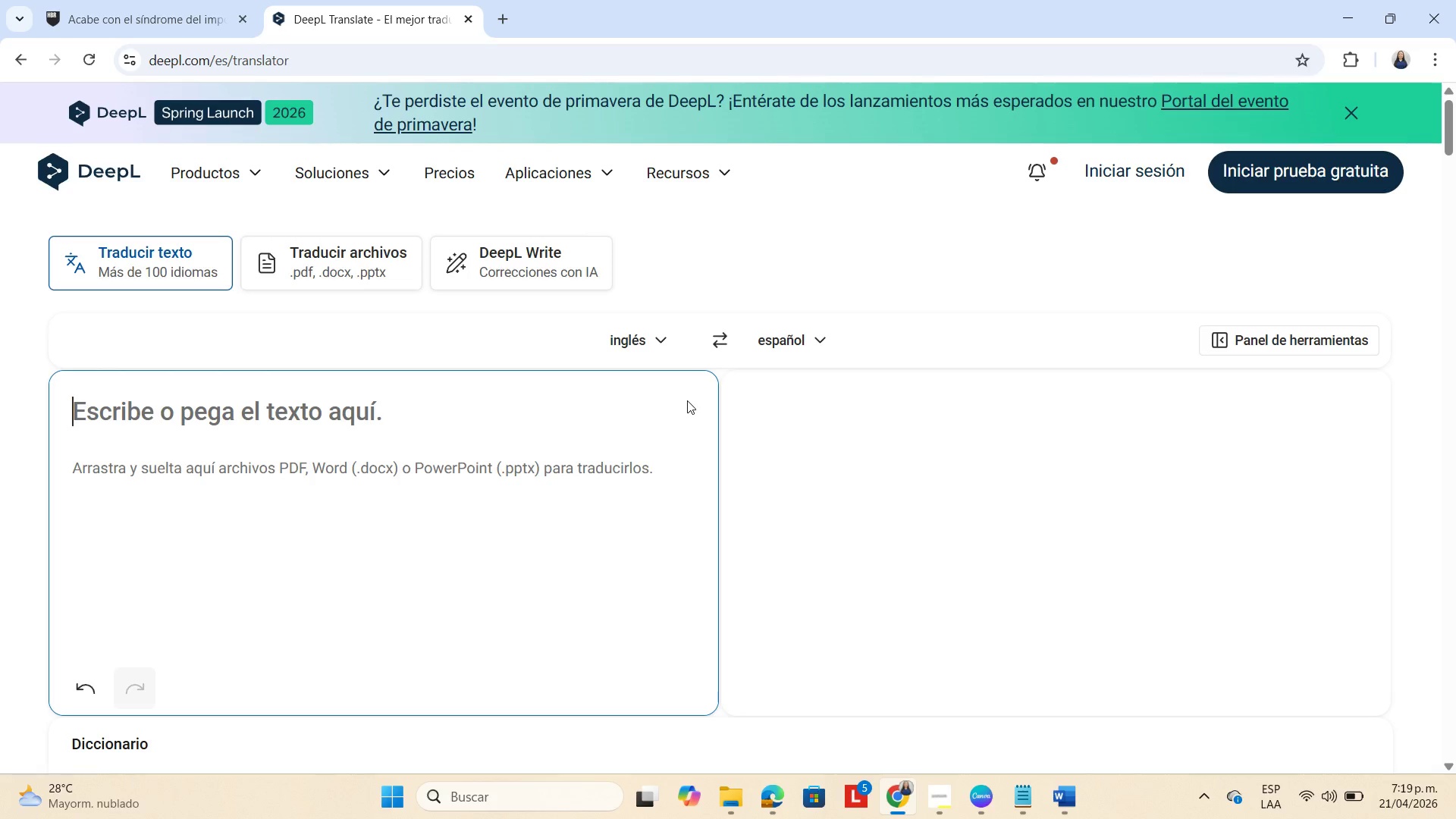 
wait(27.78)
 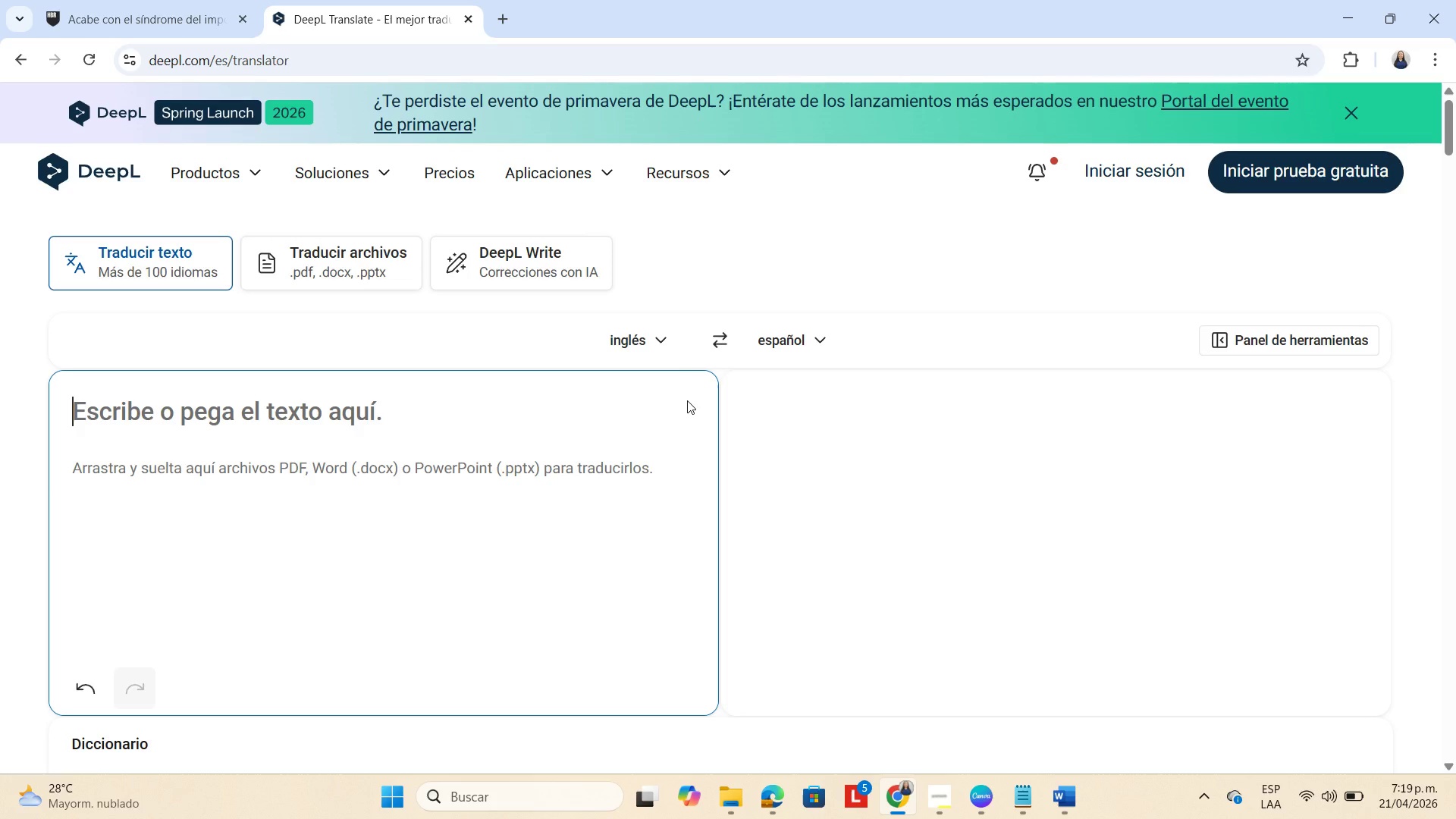 
key(Control+V)
 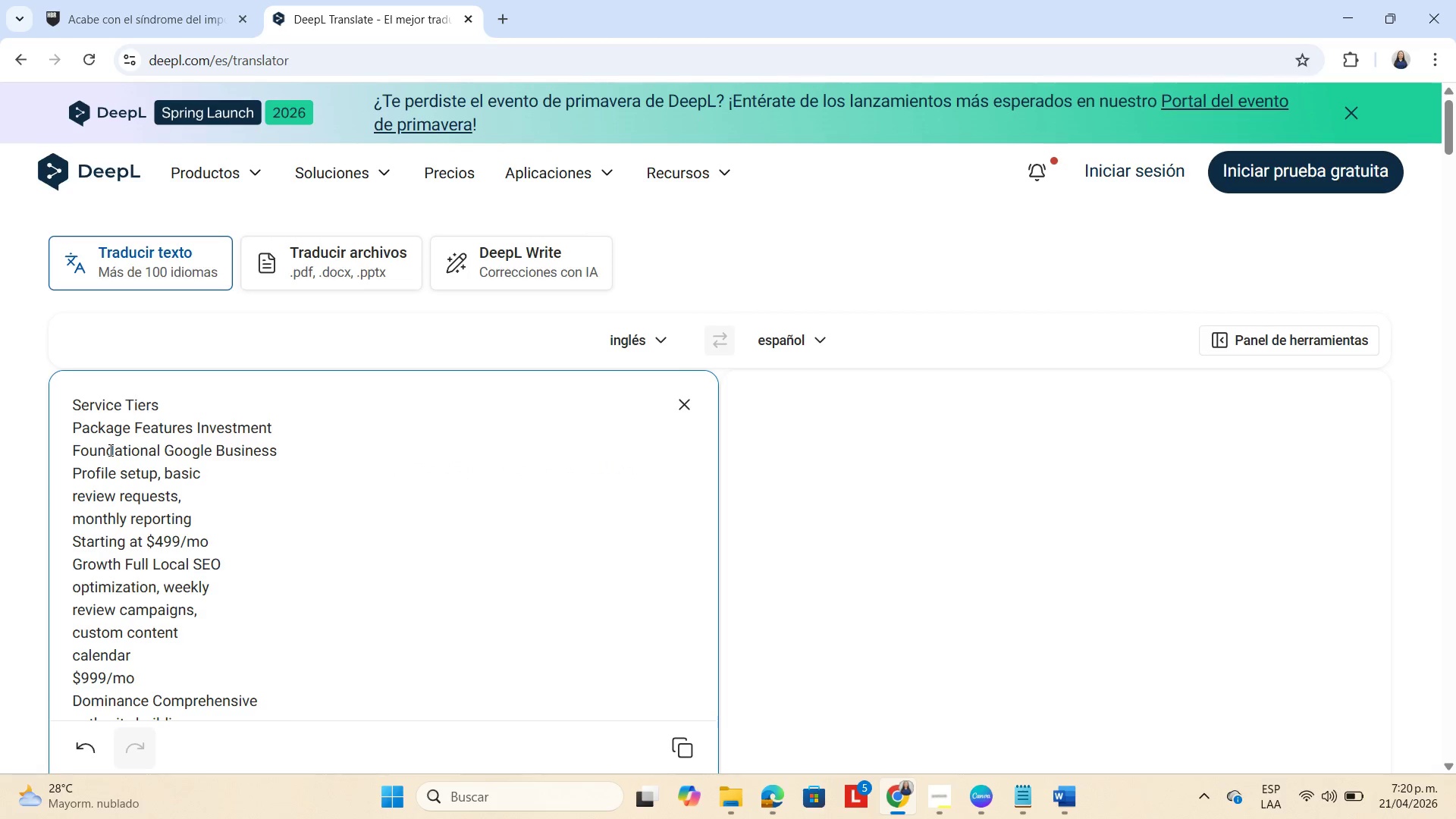 
key(Space)
 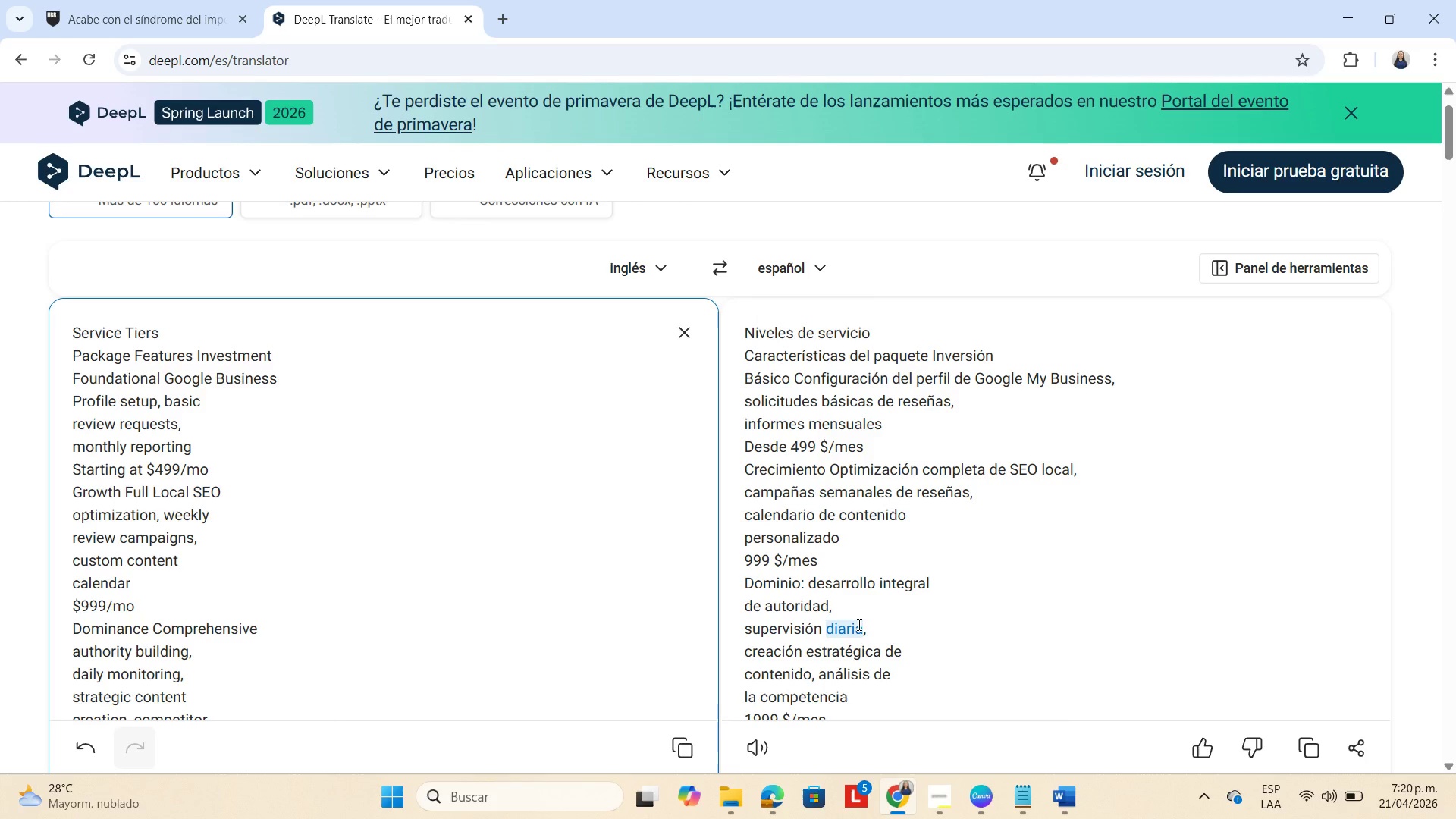 
wait(16.03)
 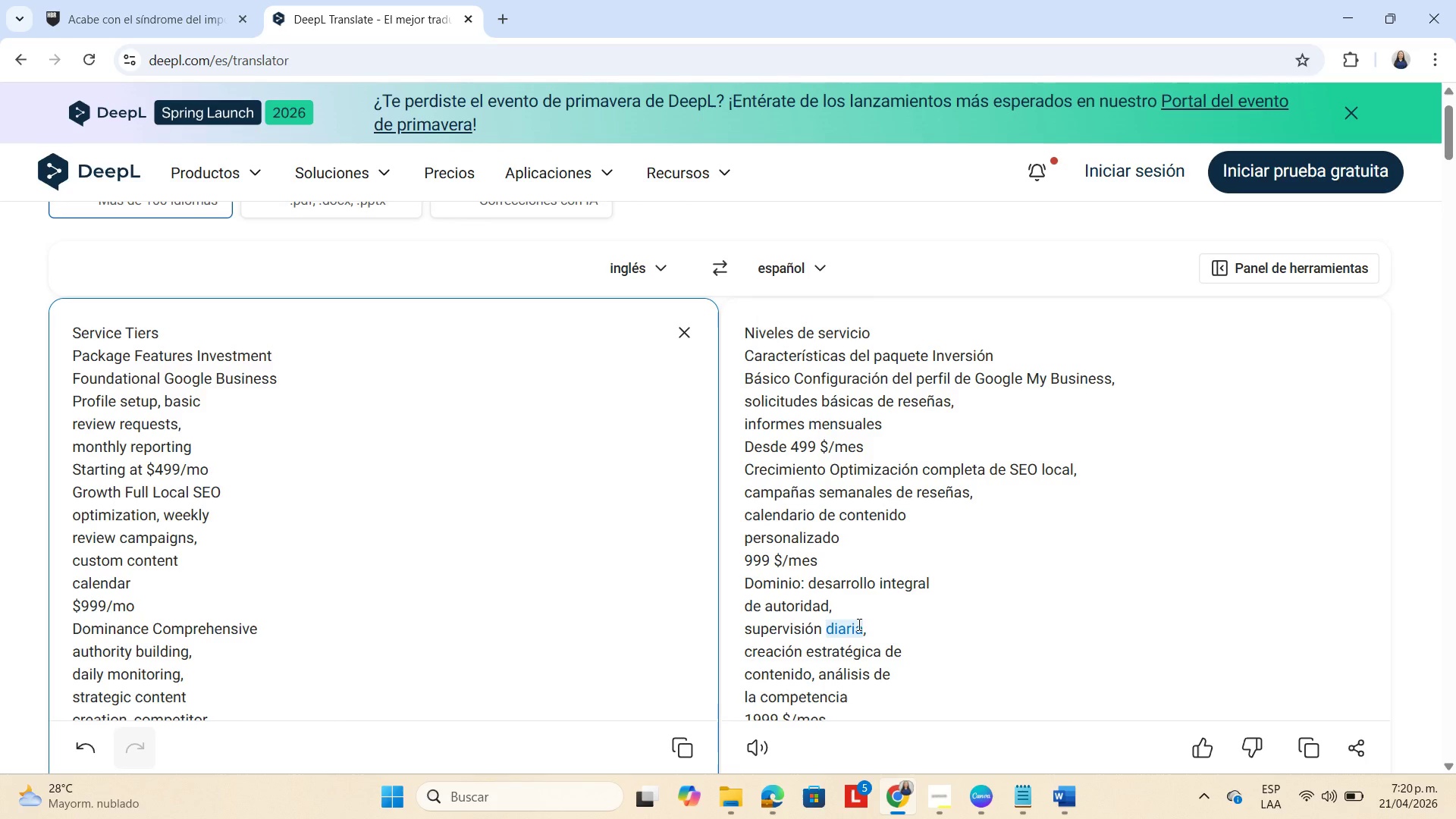 
mouse_move([479, 52])
 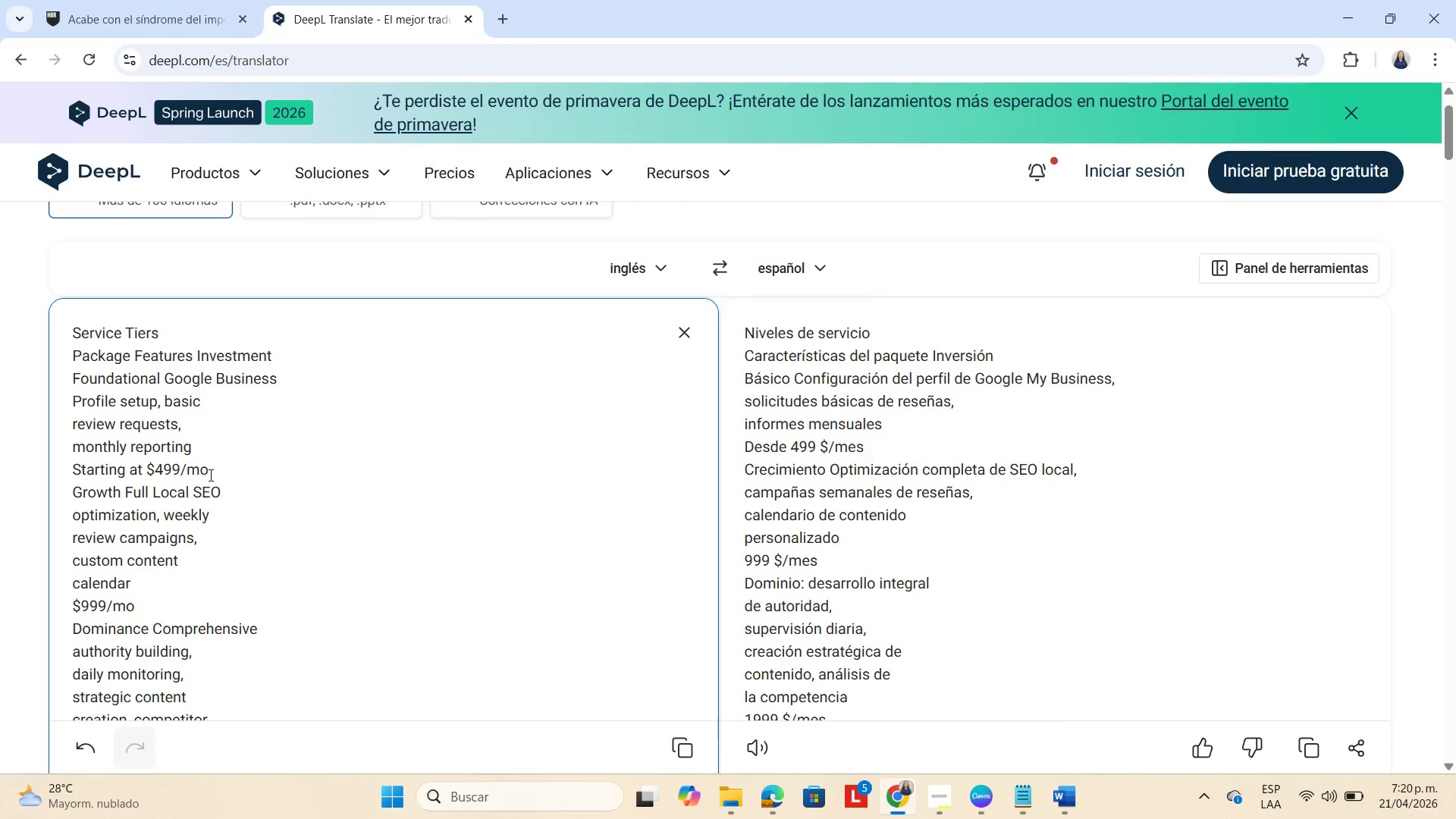 
left_click([214, 471])
 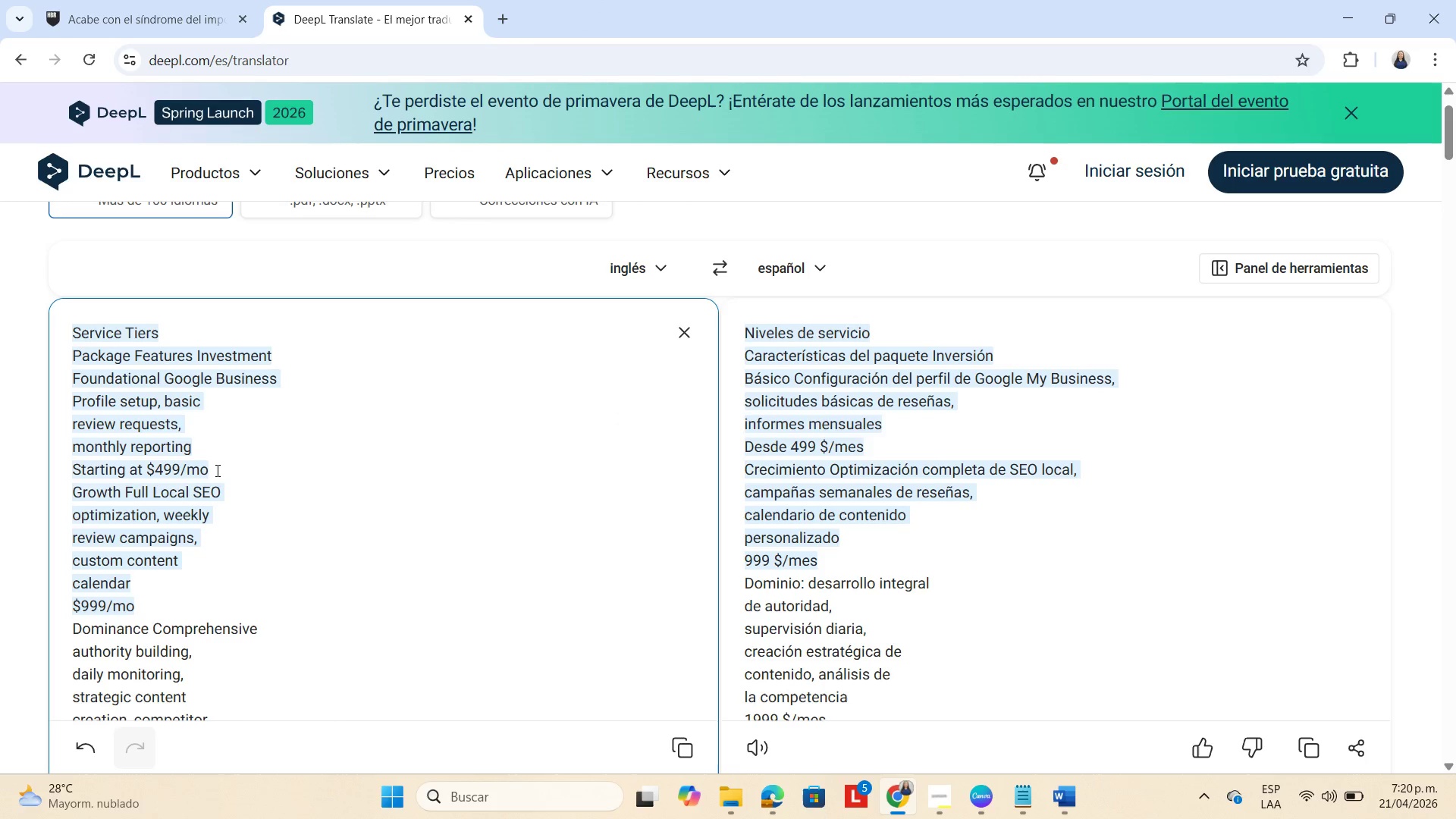 
type(nts)
 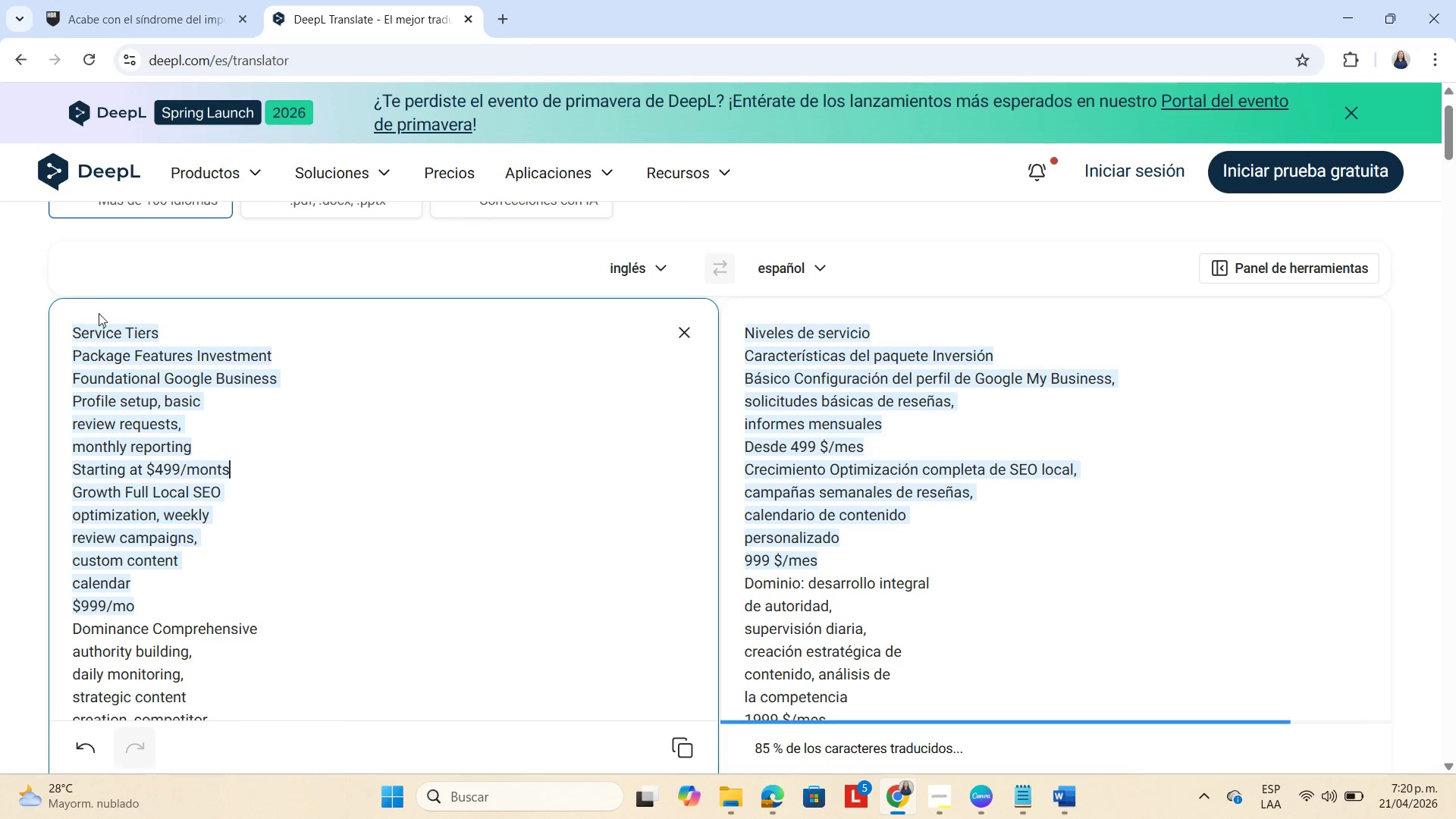 
key(Space)
 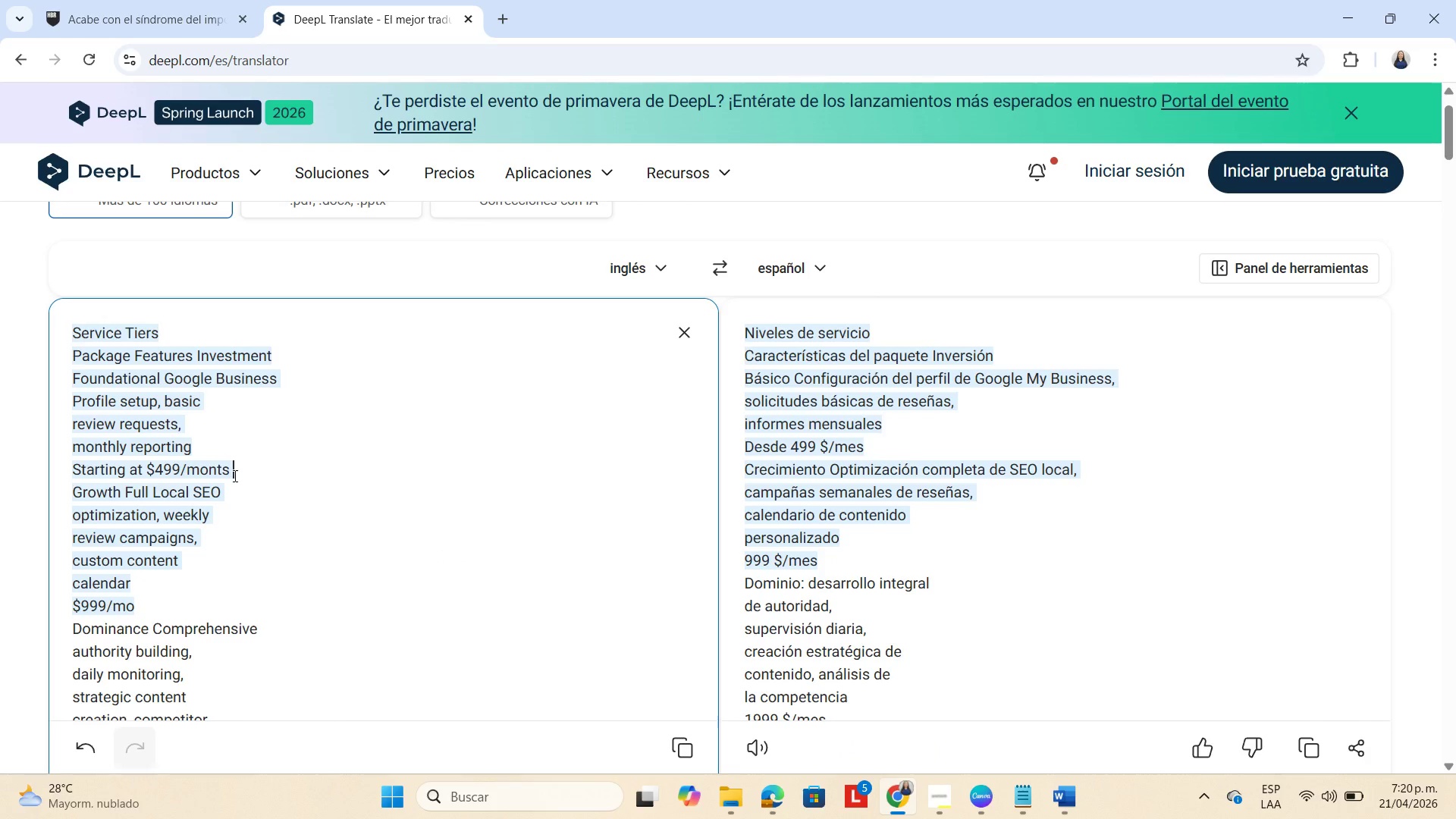 
wait(7.42)
 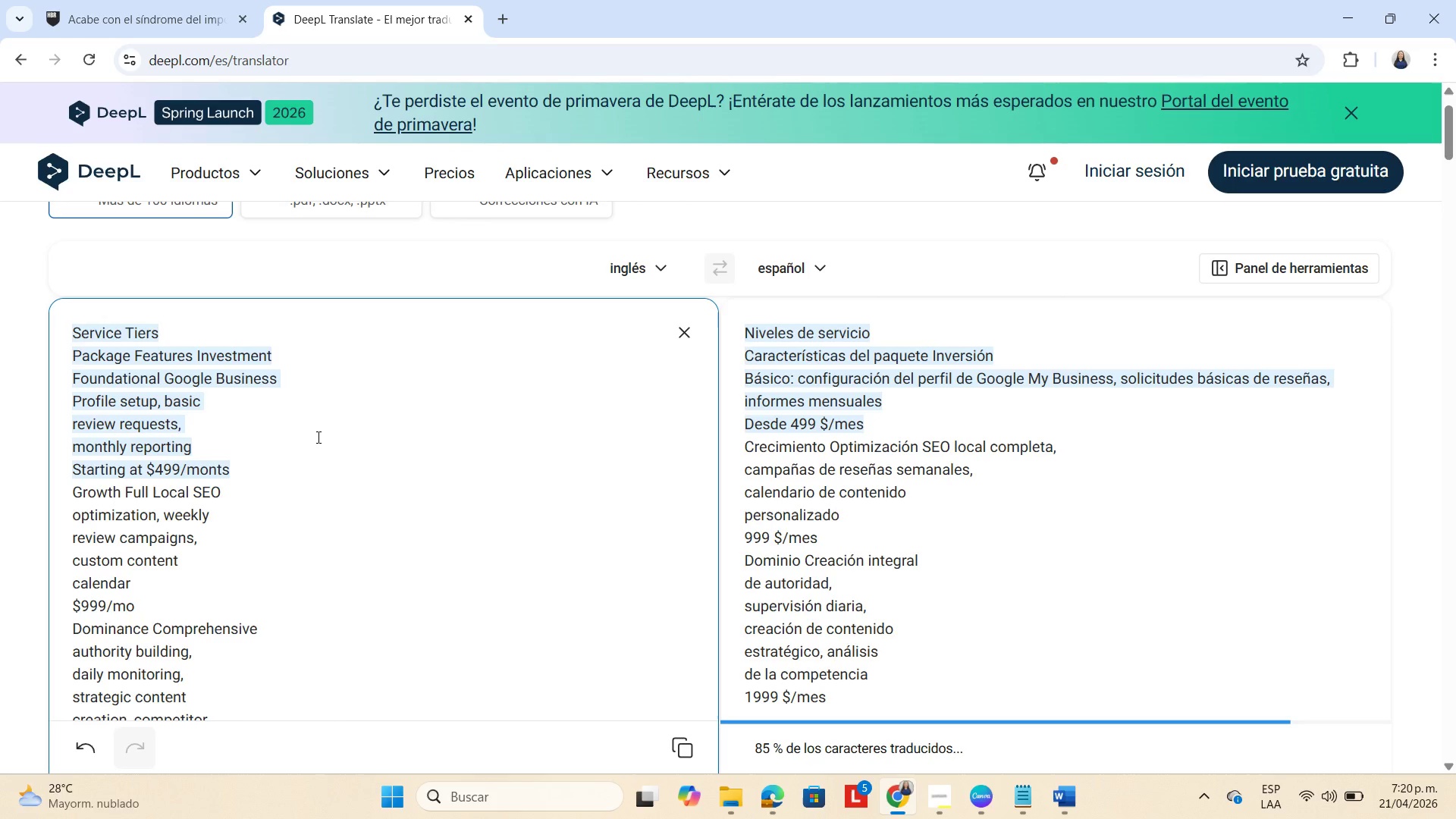 
left_click_drag(start_coordinate=[232, 469], to_coordinate=[184, 469])
 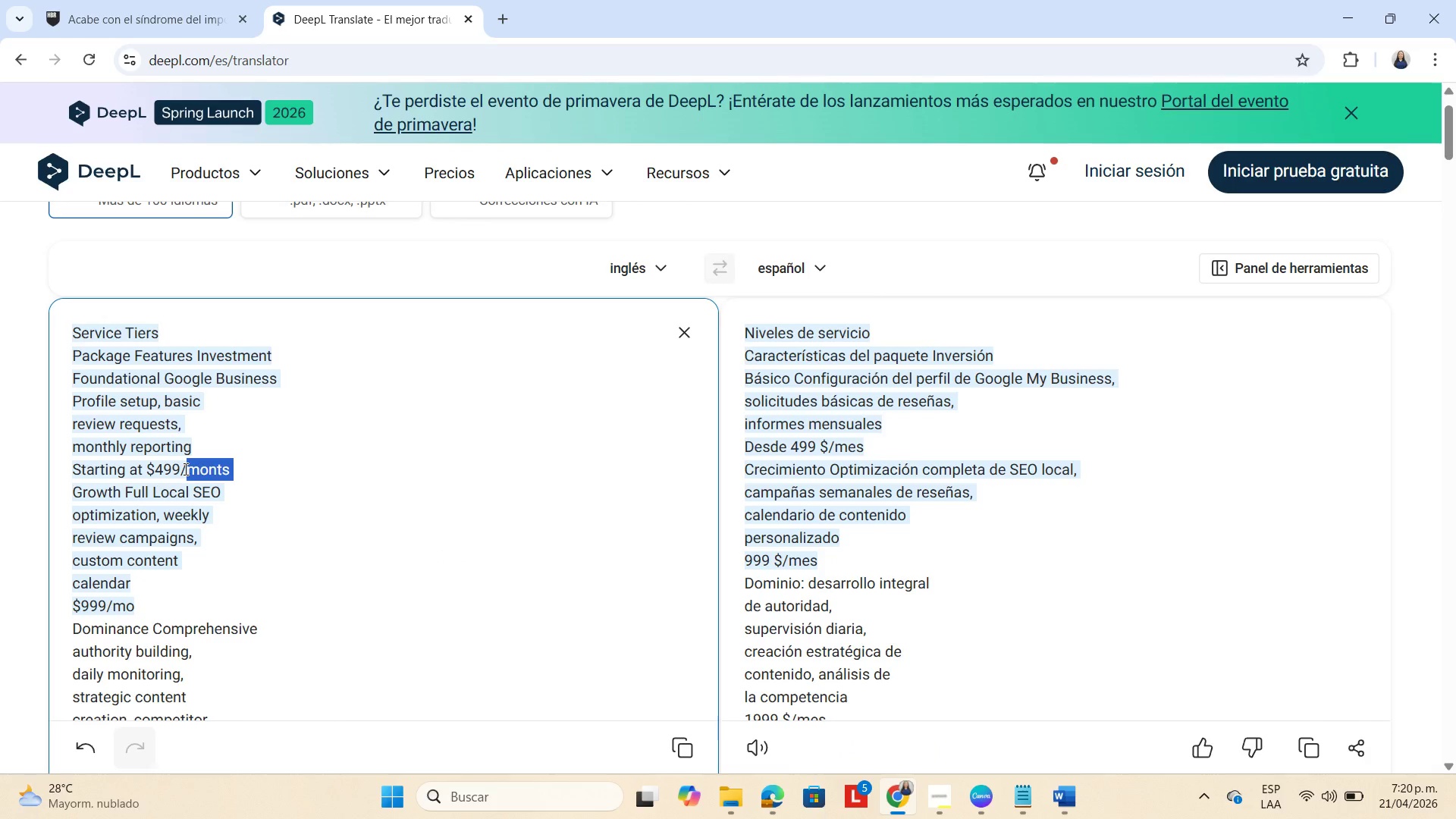 
key(Control+C)
 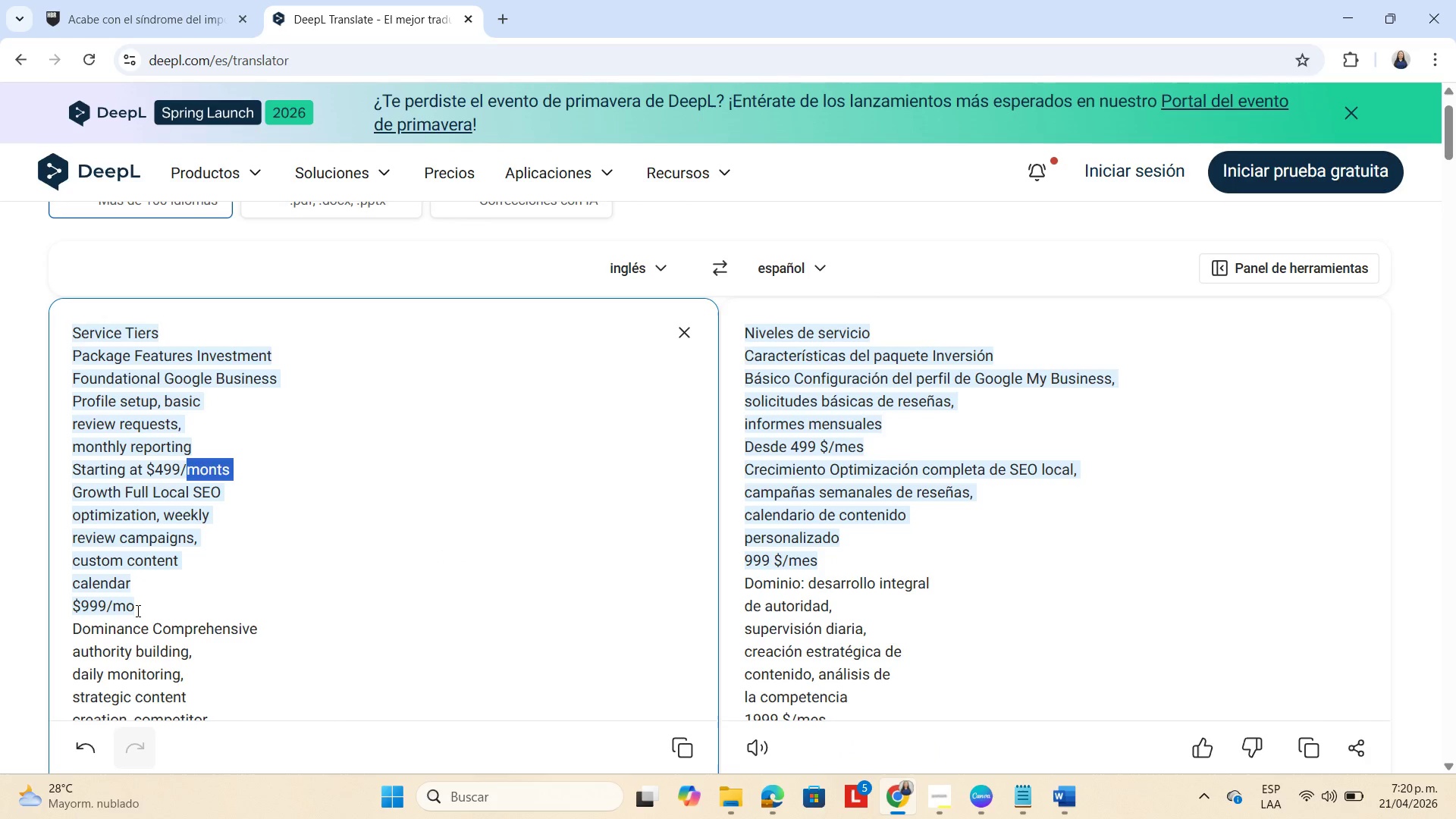 
left_click_drag(start_coordinate=[132, 607], to_coordinate=[114, 608])
 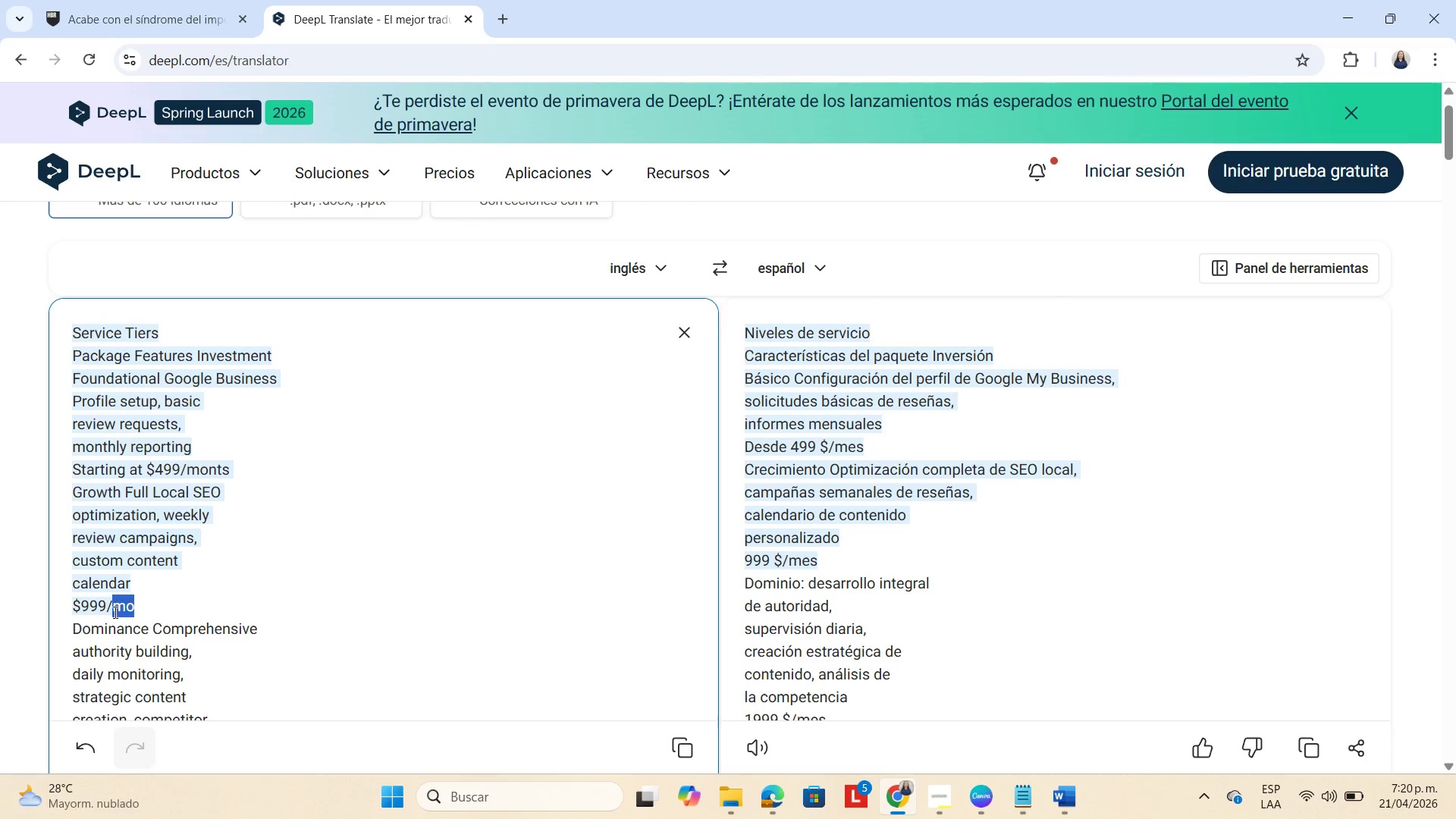 
hold_key(key=ControlLeft, duration=0.64)
 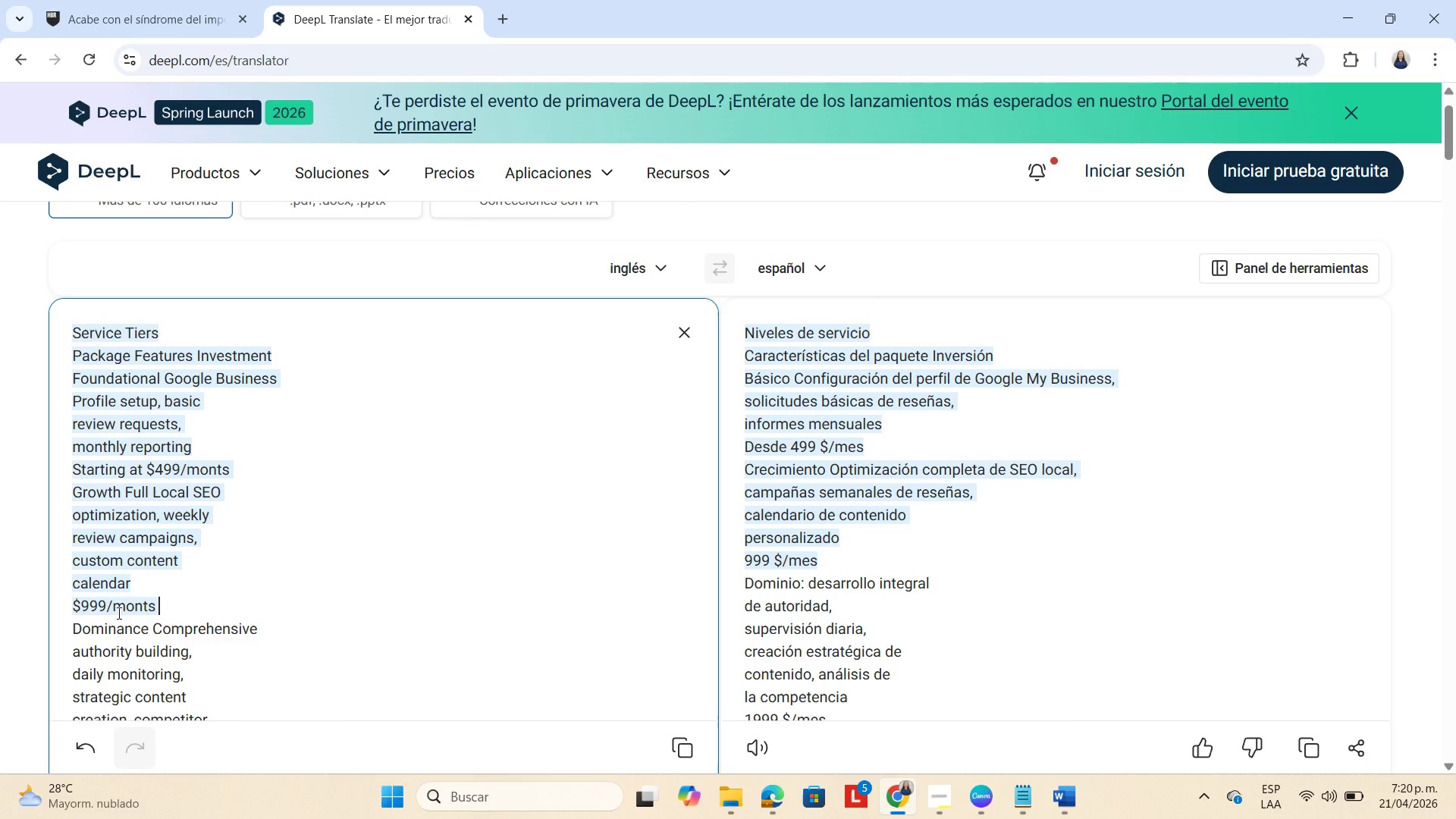 
hold_key(key=V, duration=0.36)
 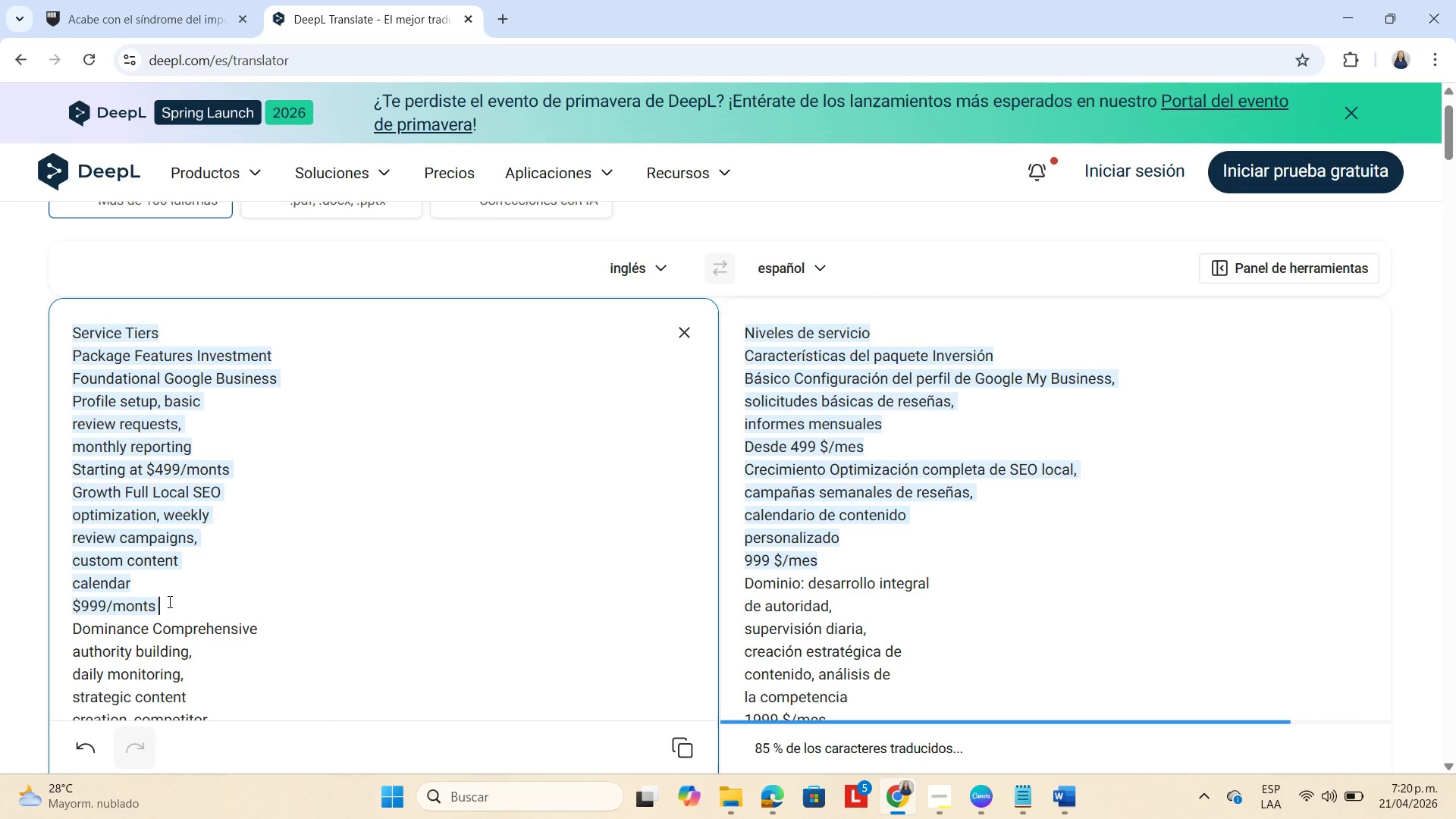 
scroll: coordinate [168, 601], scroll_direction: down, amount: 2.0
 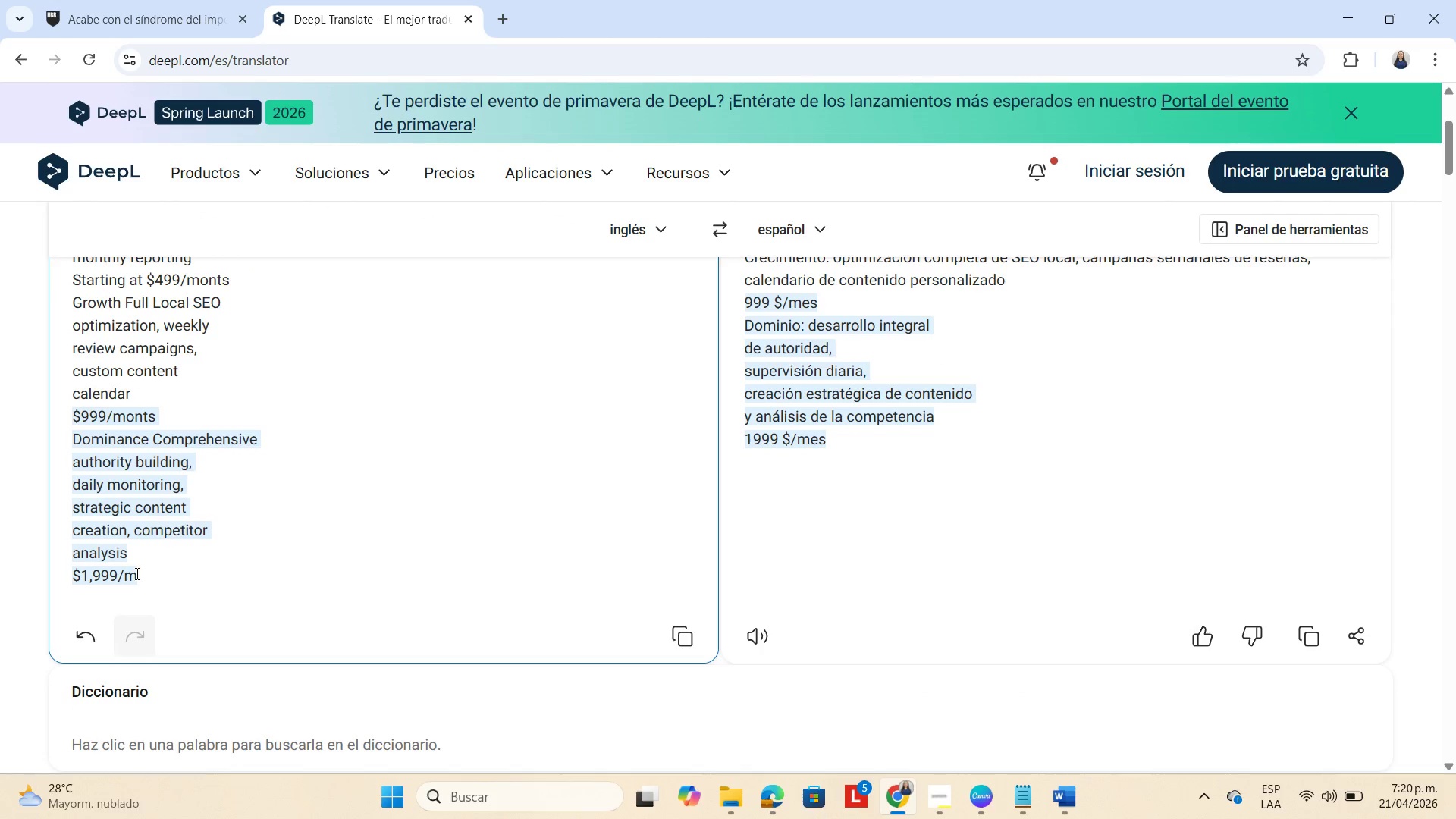 
left_click([136, 573])
 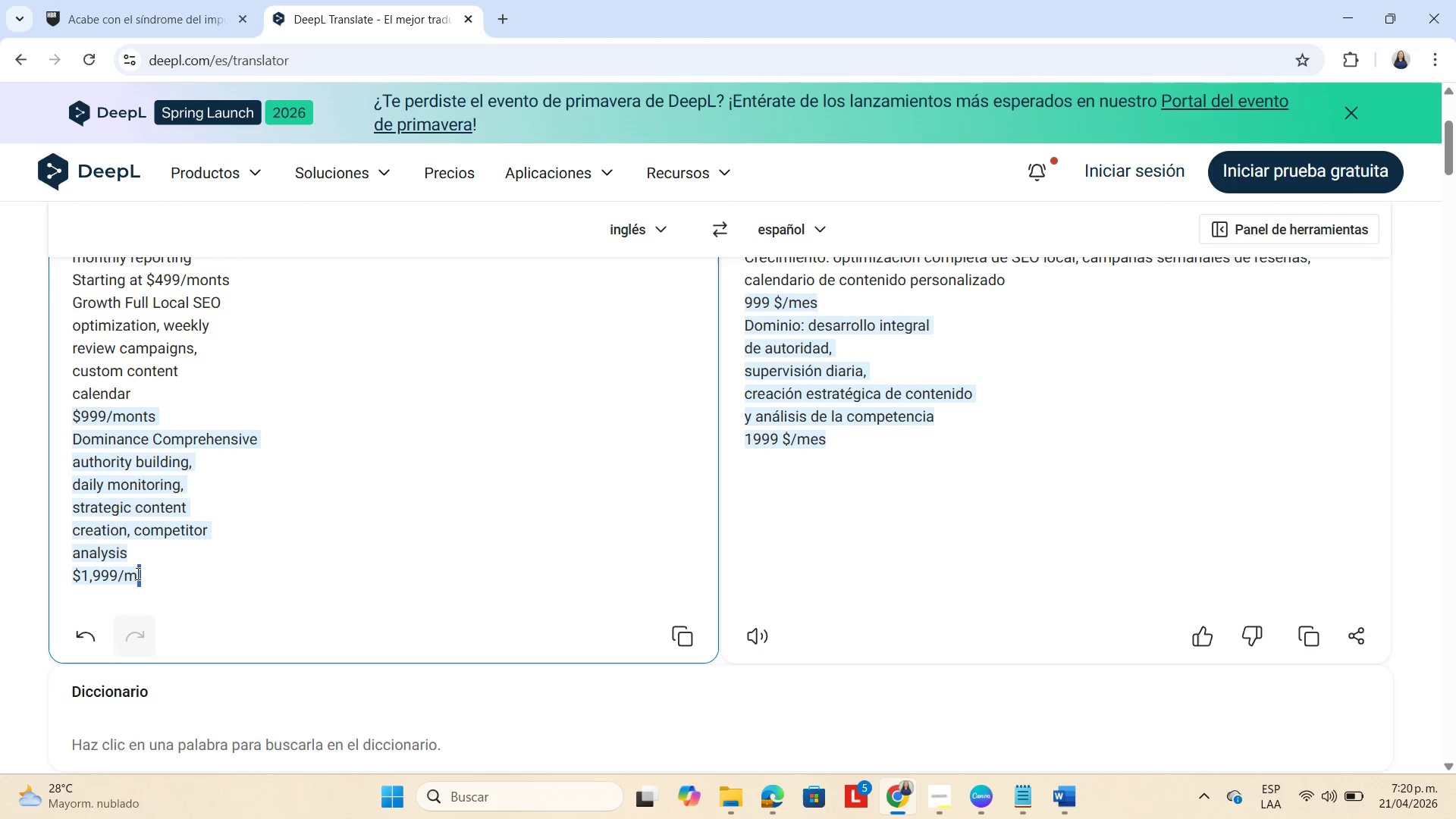 
left_click_drag(start_coordinate=[136, 573], to_coordinate=[124, 573])
 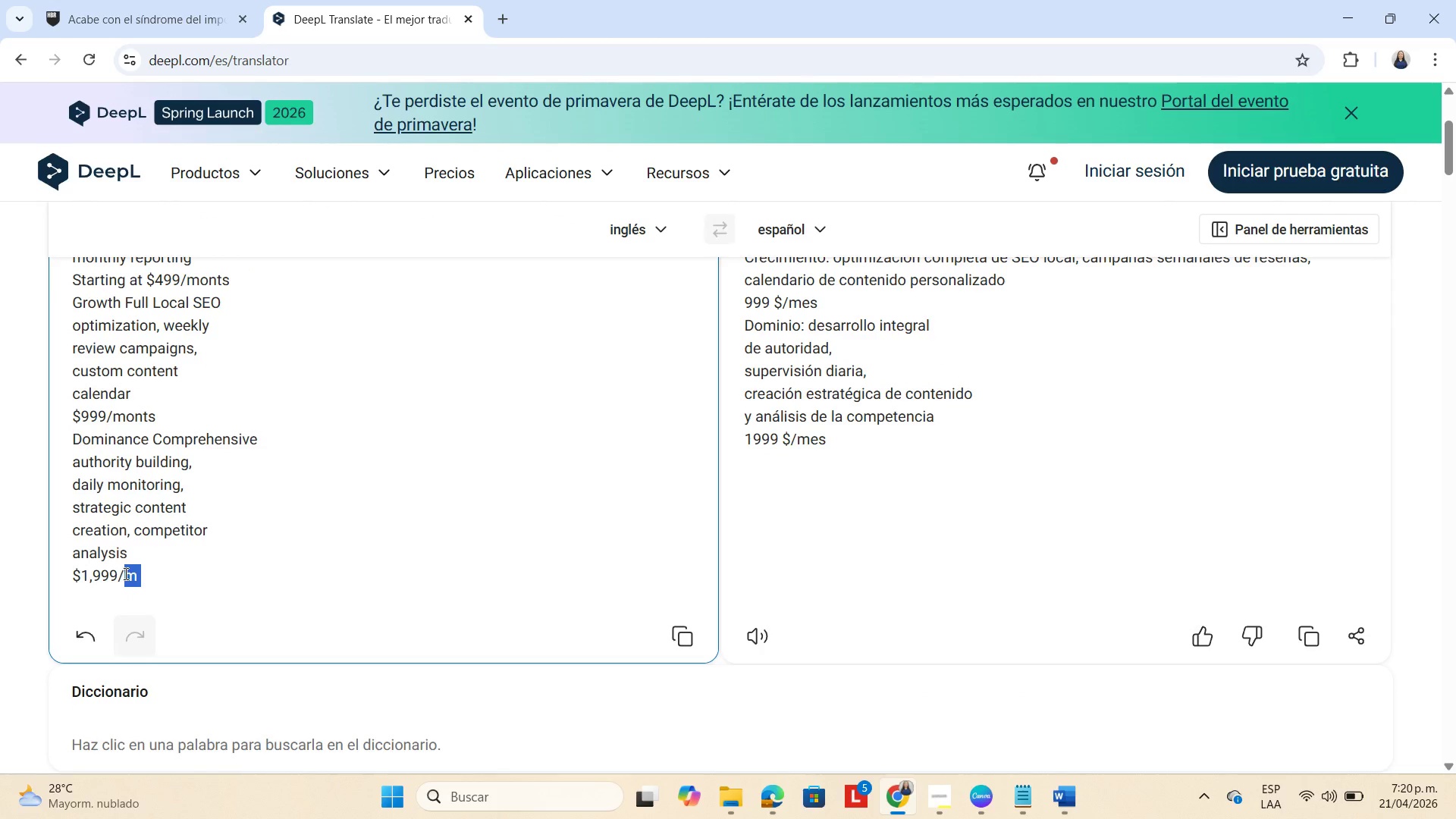 
key(Control+V)
 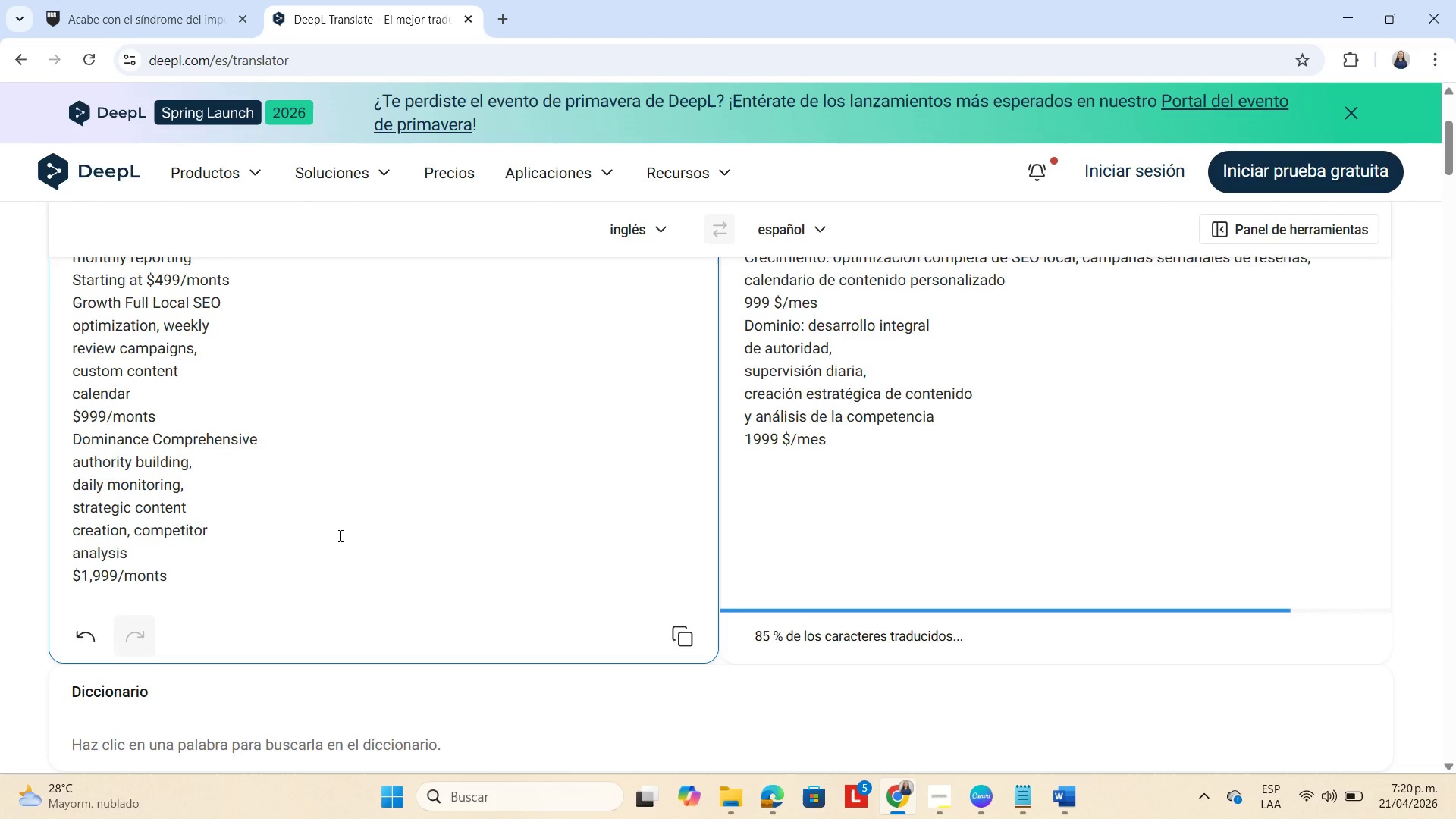 
scroll: coordinate [282, 559], scroll_direction: up, amount: 2.0
 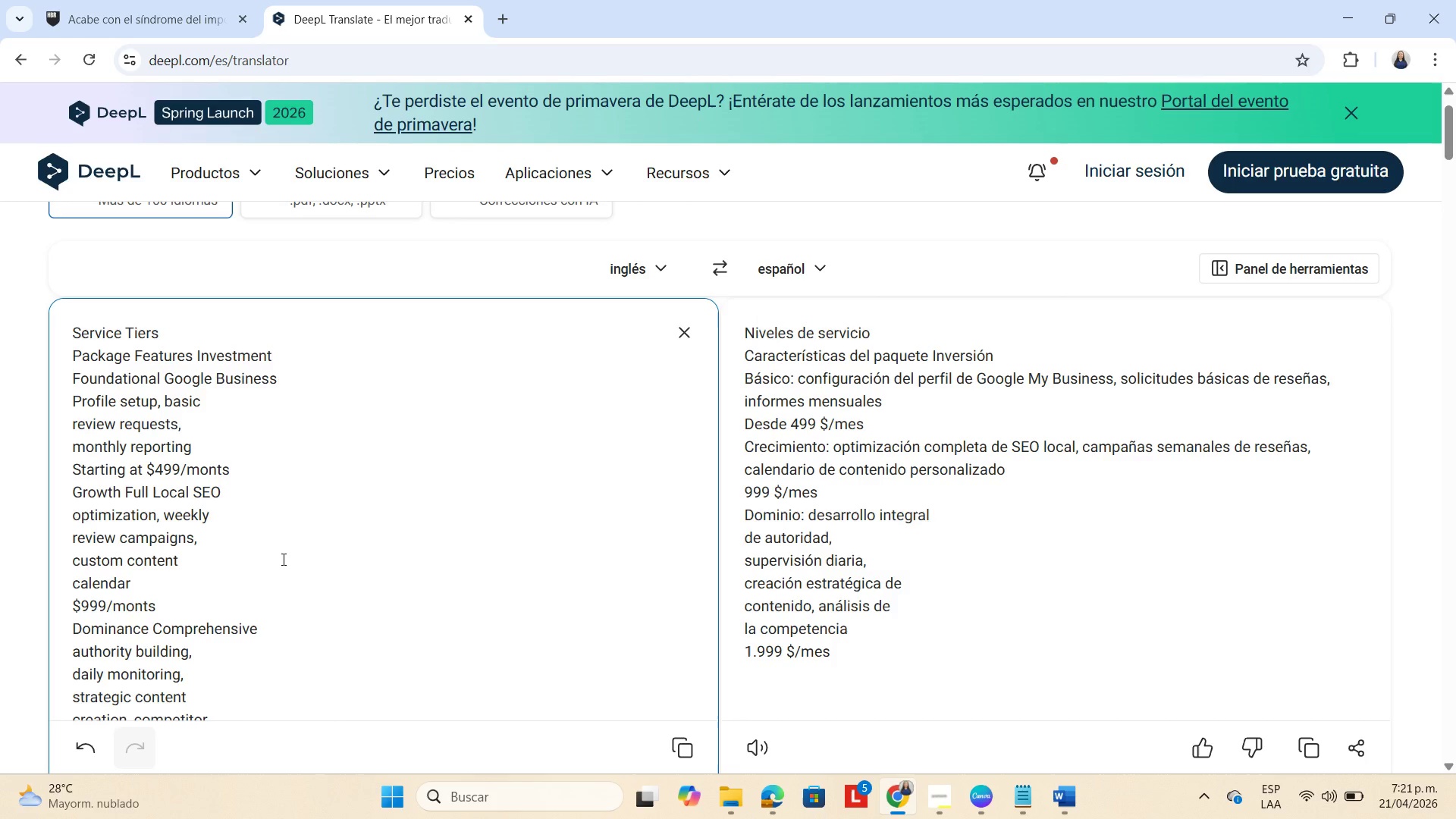 
wait(17.56)
 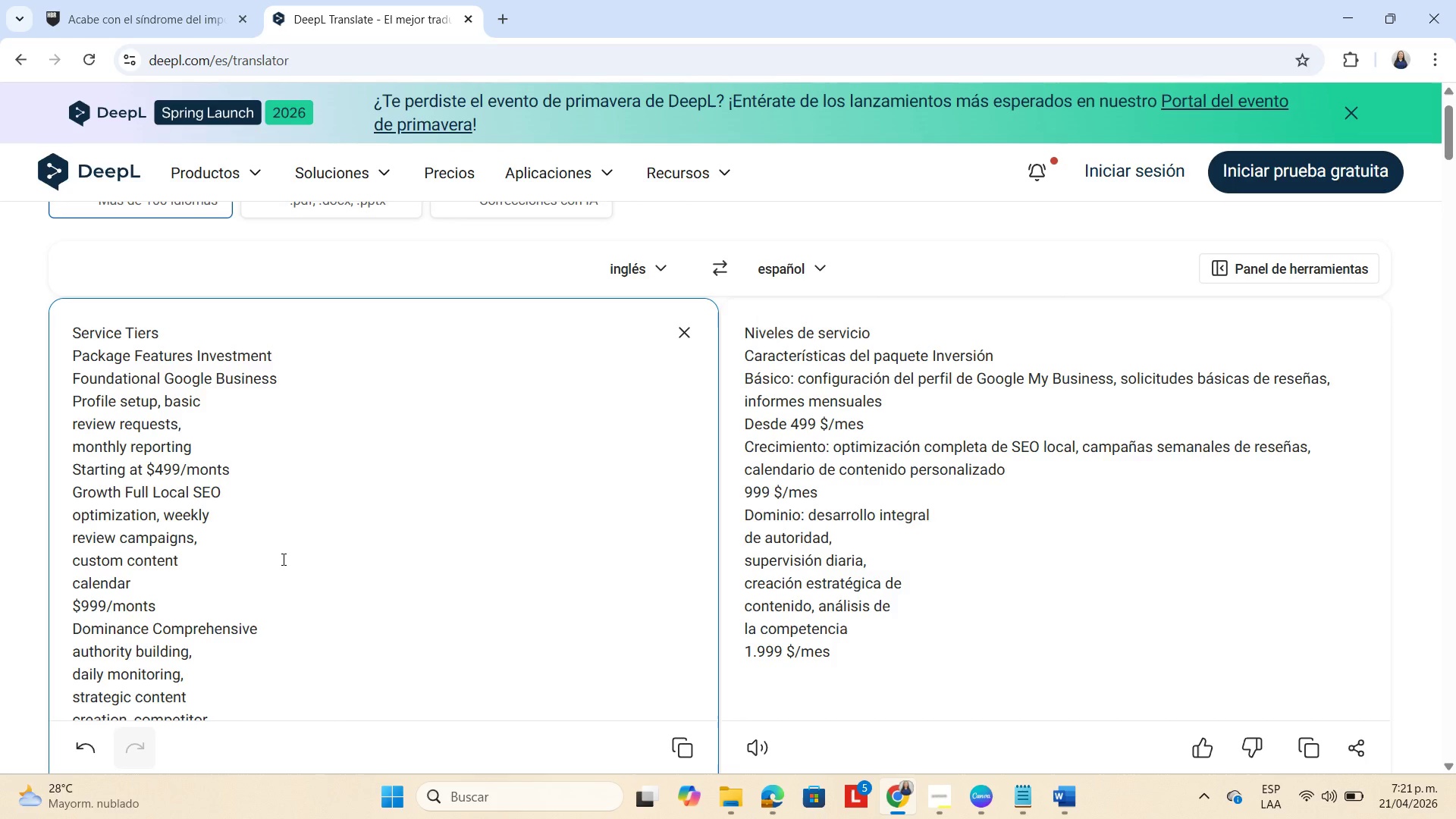 
left_click([1360, 9])
 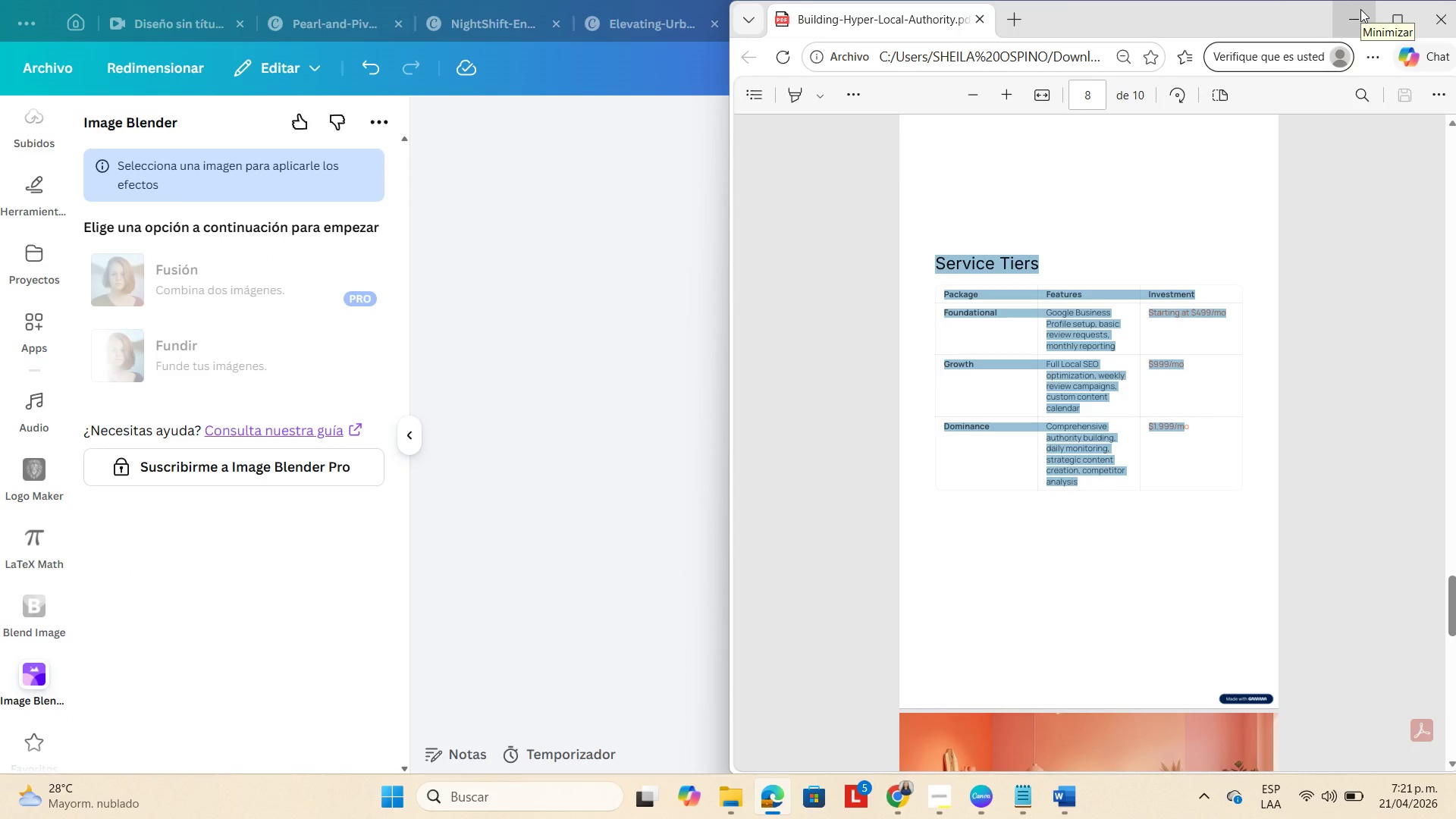 
left_click([1360, 9])
 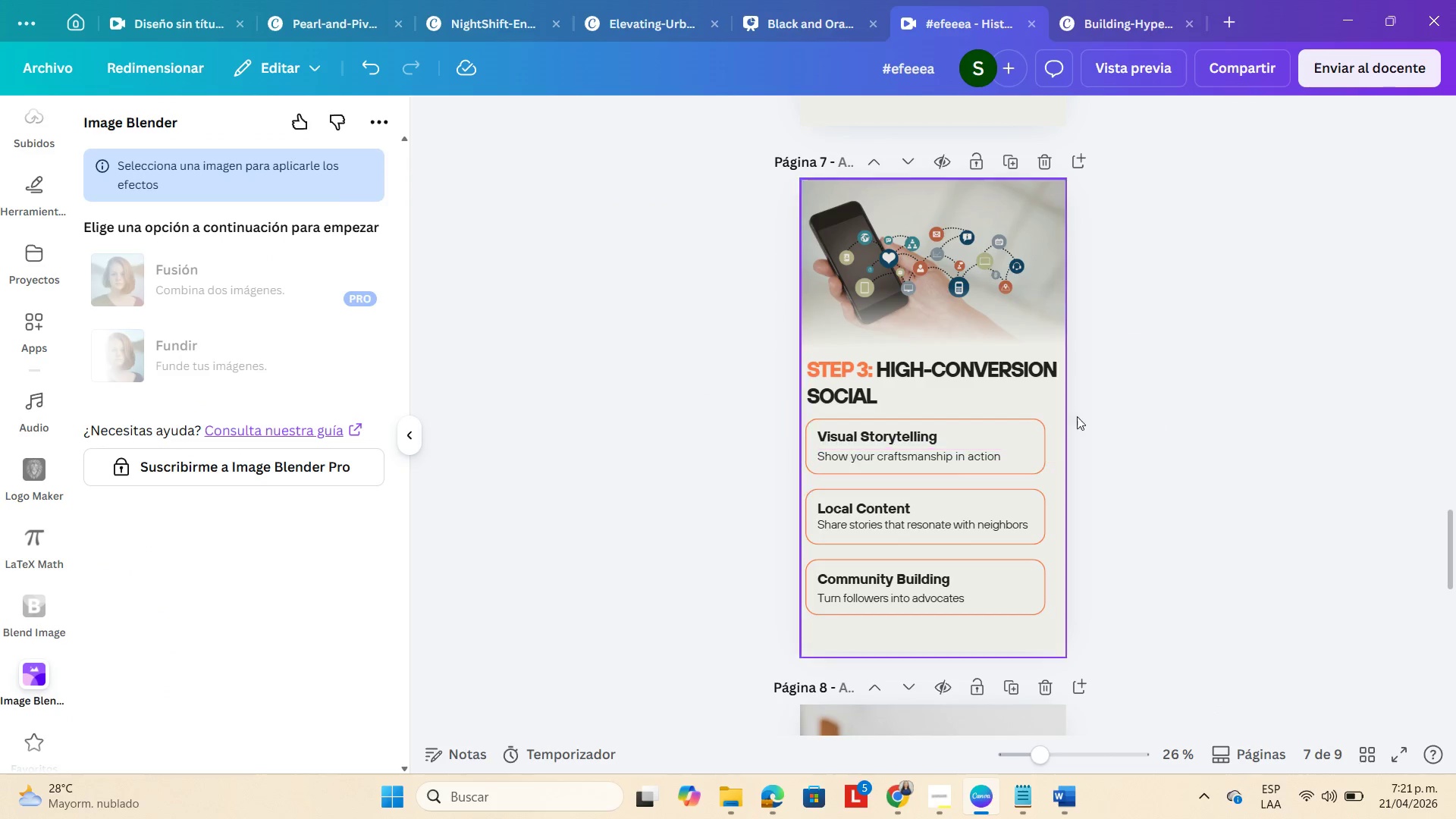 
scroll: coordinate [1183, 390], scroll_direction: down, amount: 3.0
 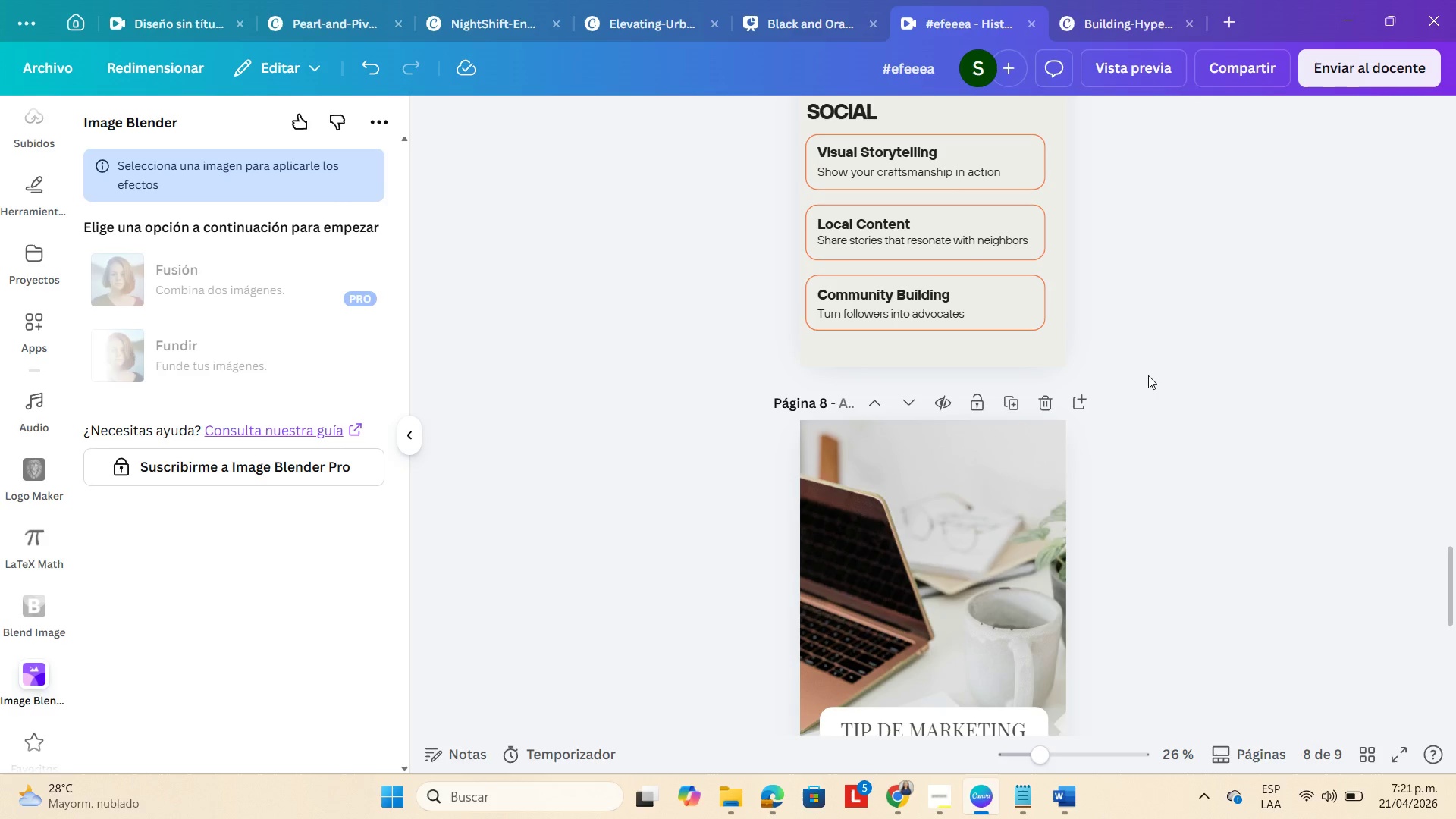 
scroll: coordinate [1147, 375], scroll_direction: up, amount: 3.0
 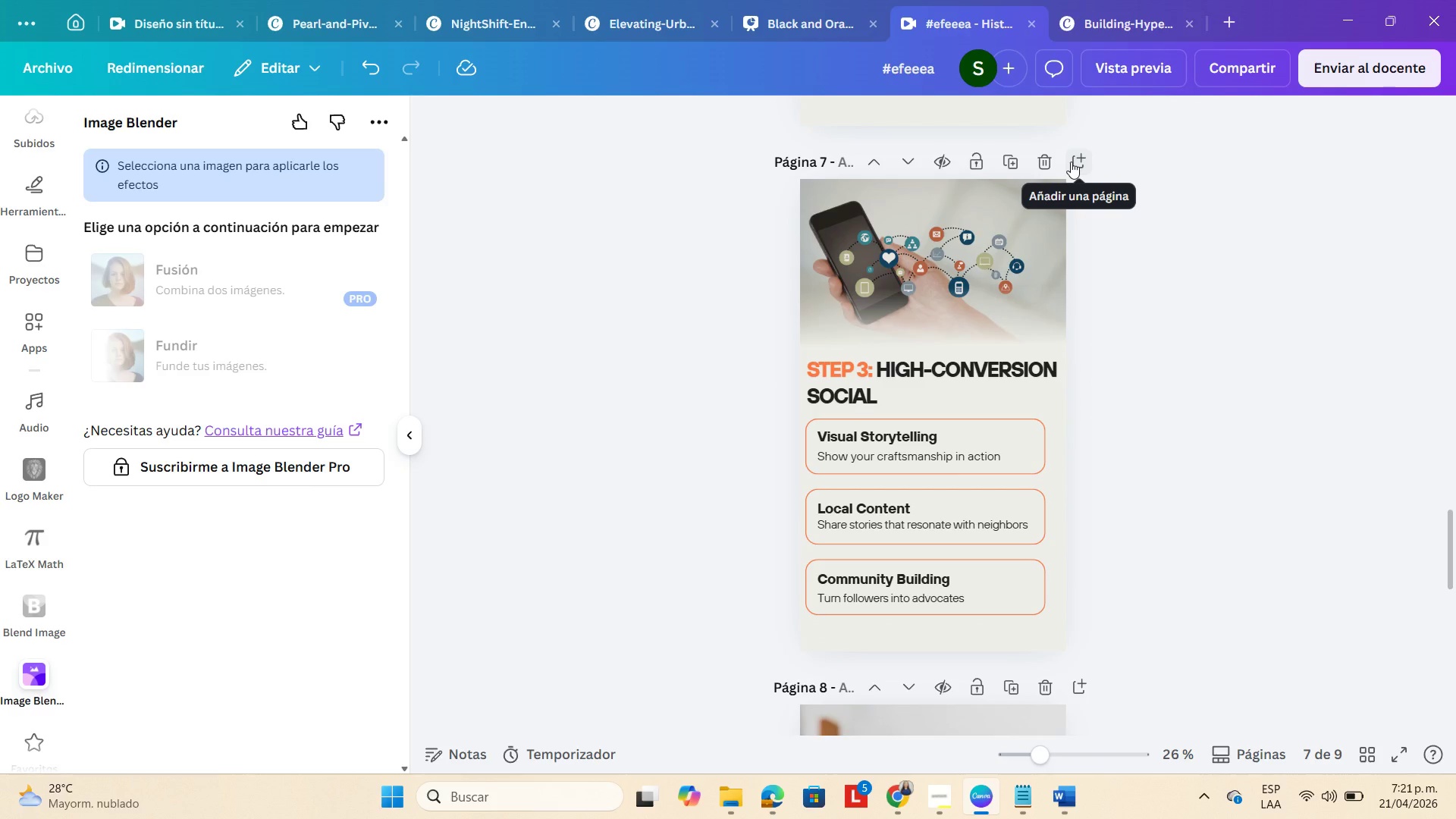 
left_click([1071, 162])
 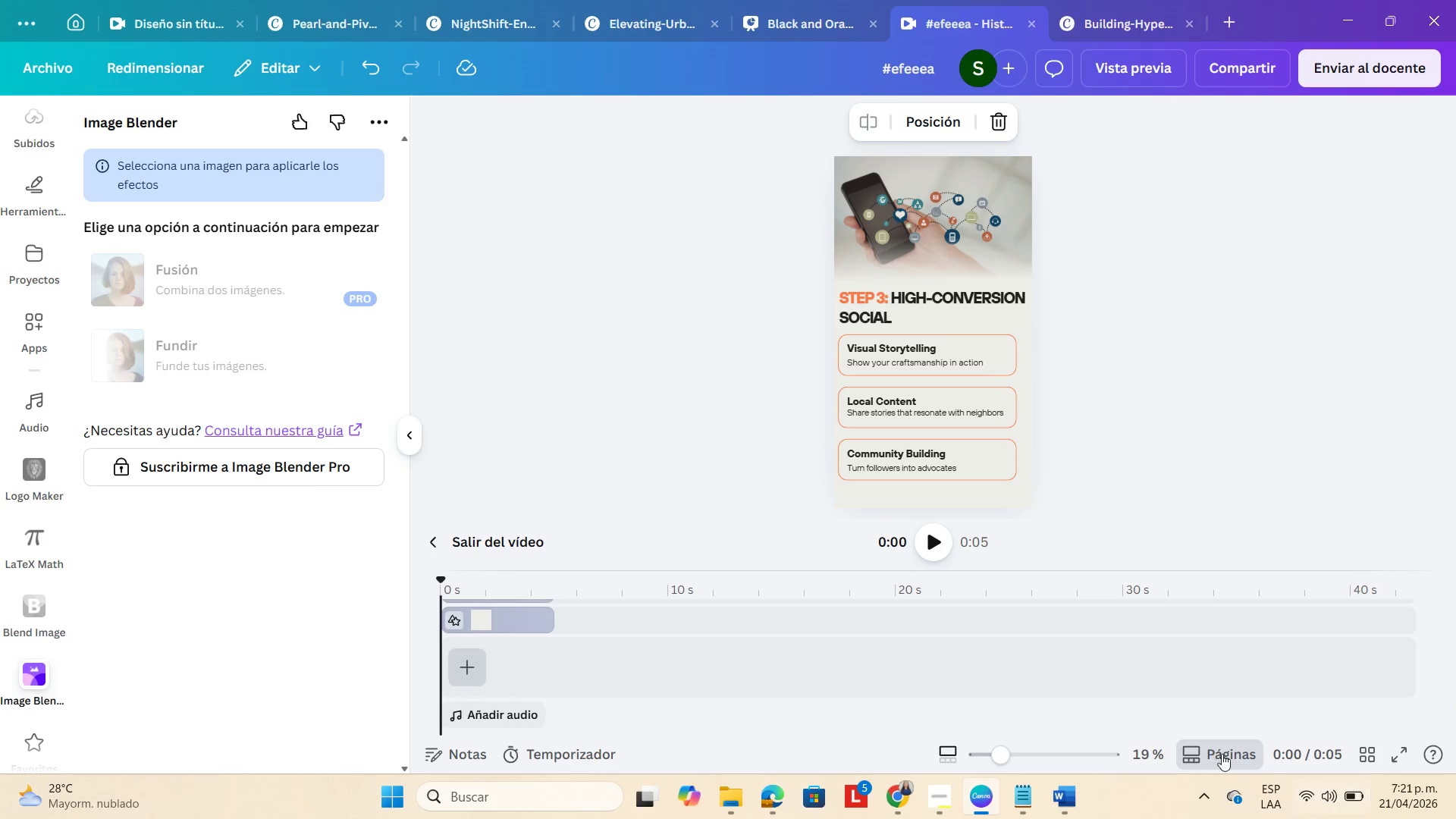 
left_click([1217, 753])
 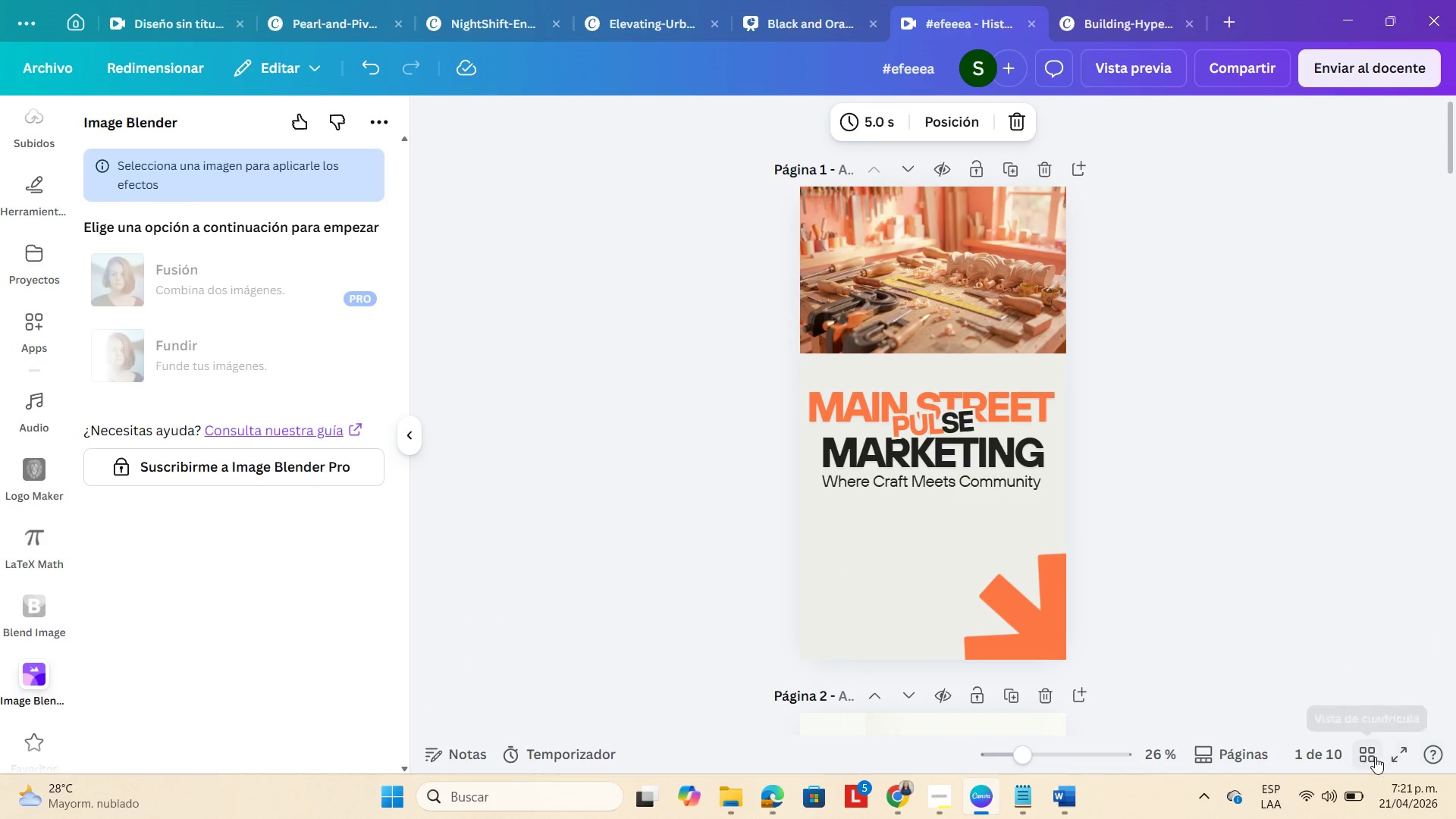 
left_click([864, 553])
 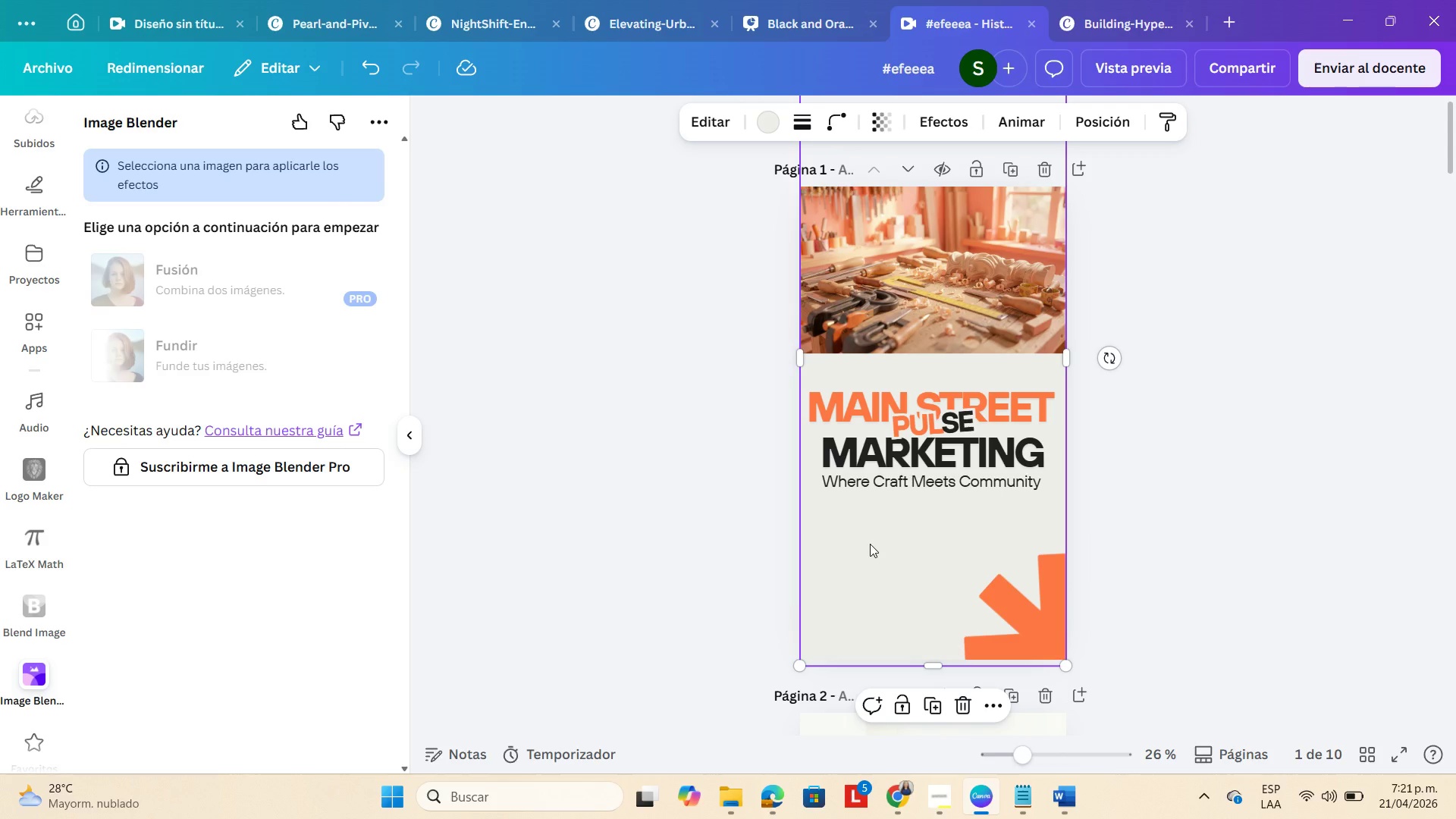 
key(Control+C)
 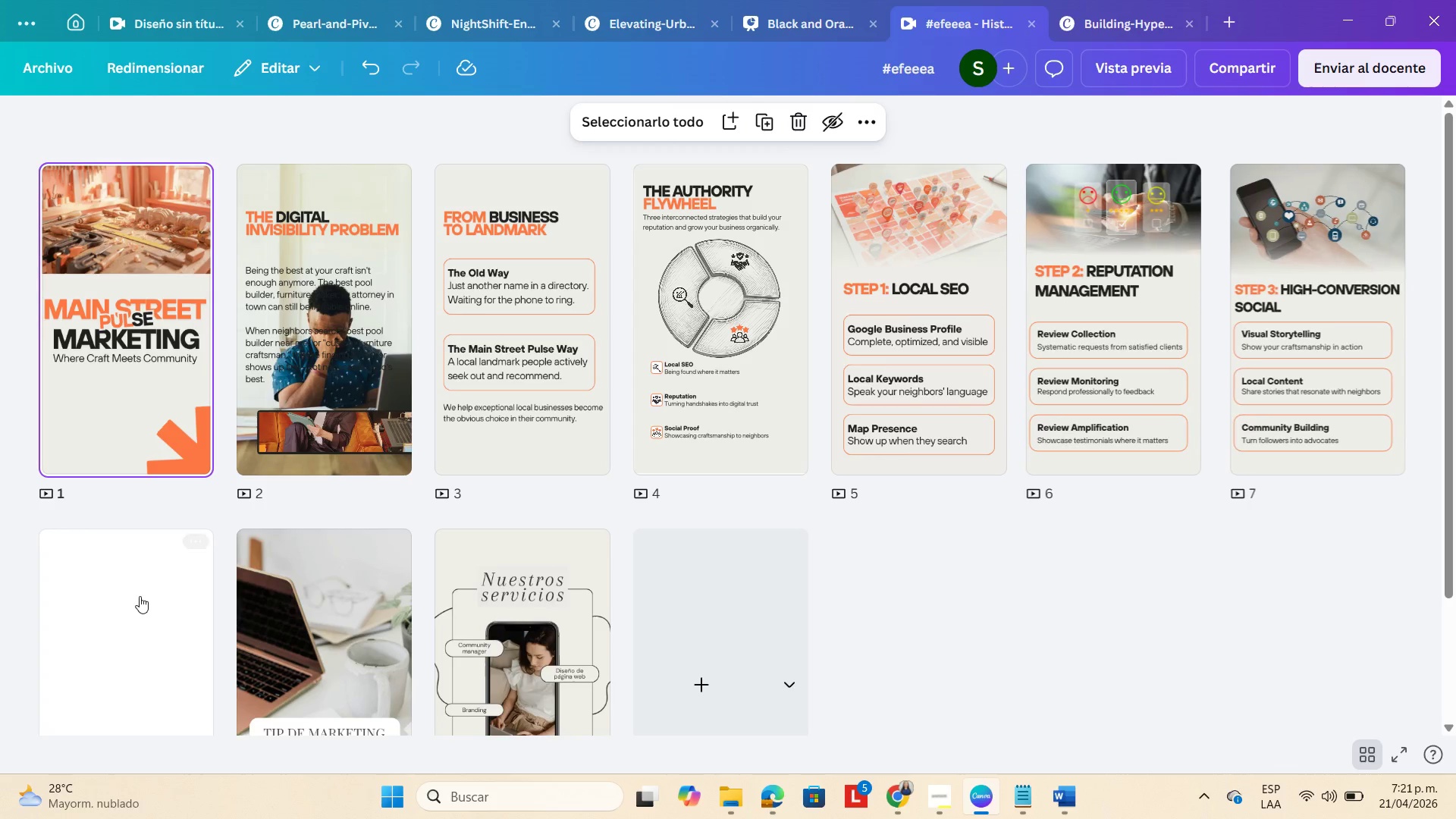 
double_click([139, 597])
 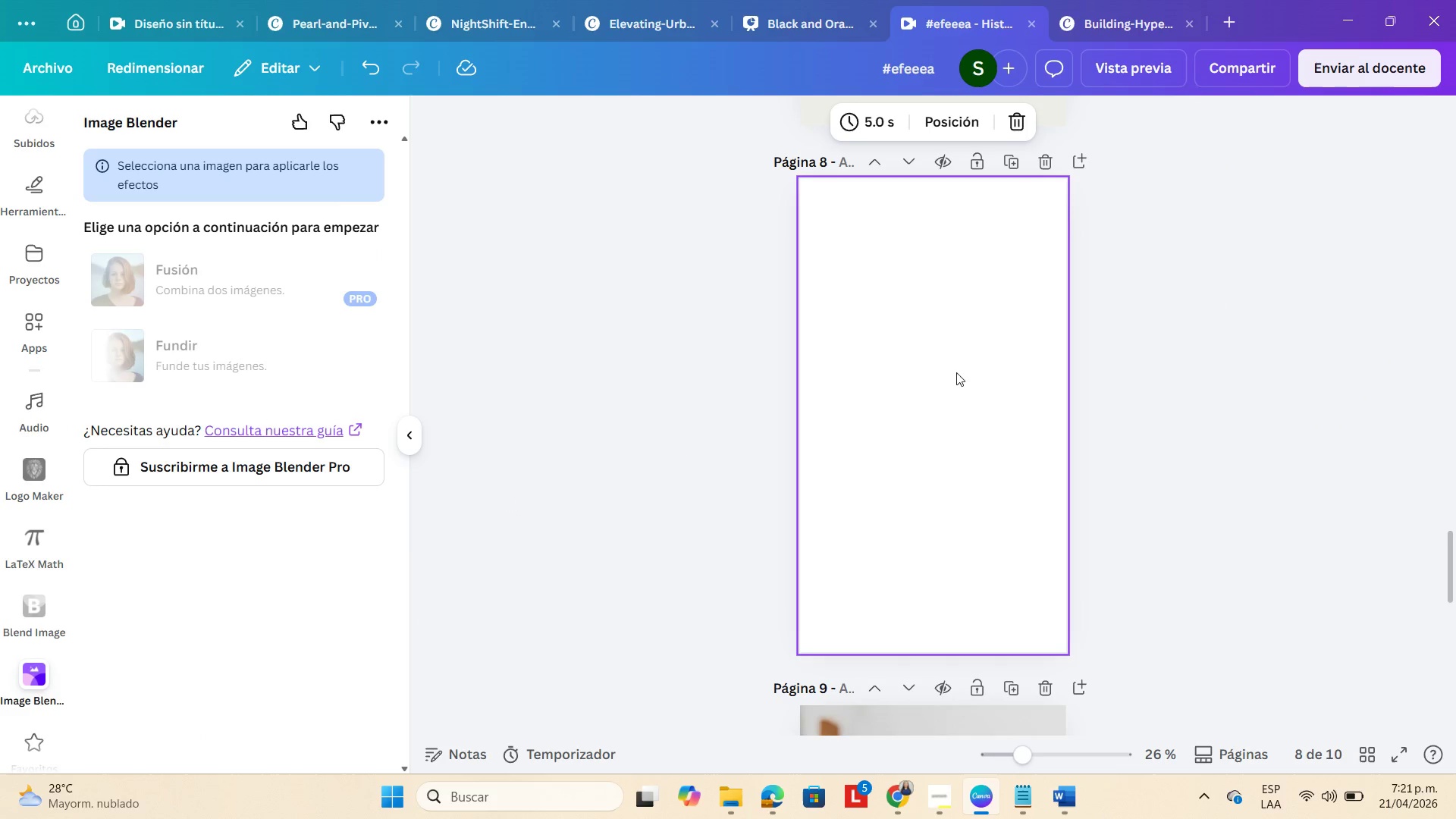 
left_click([937, 376])
 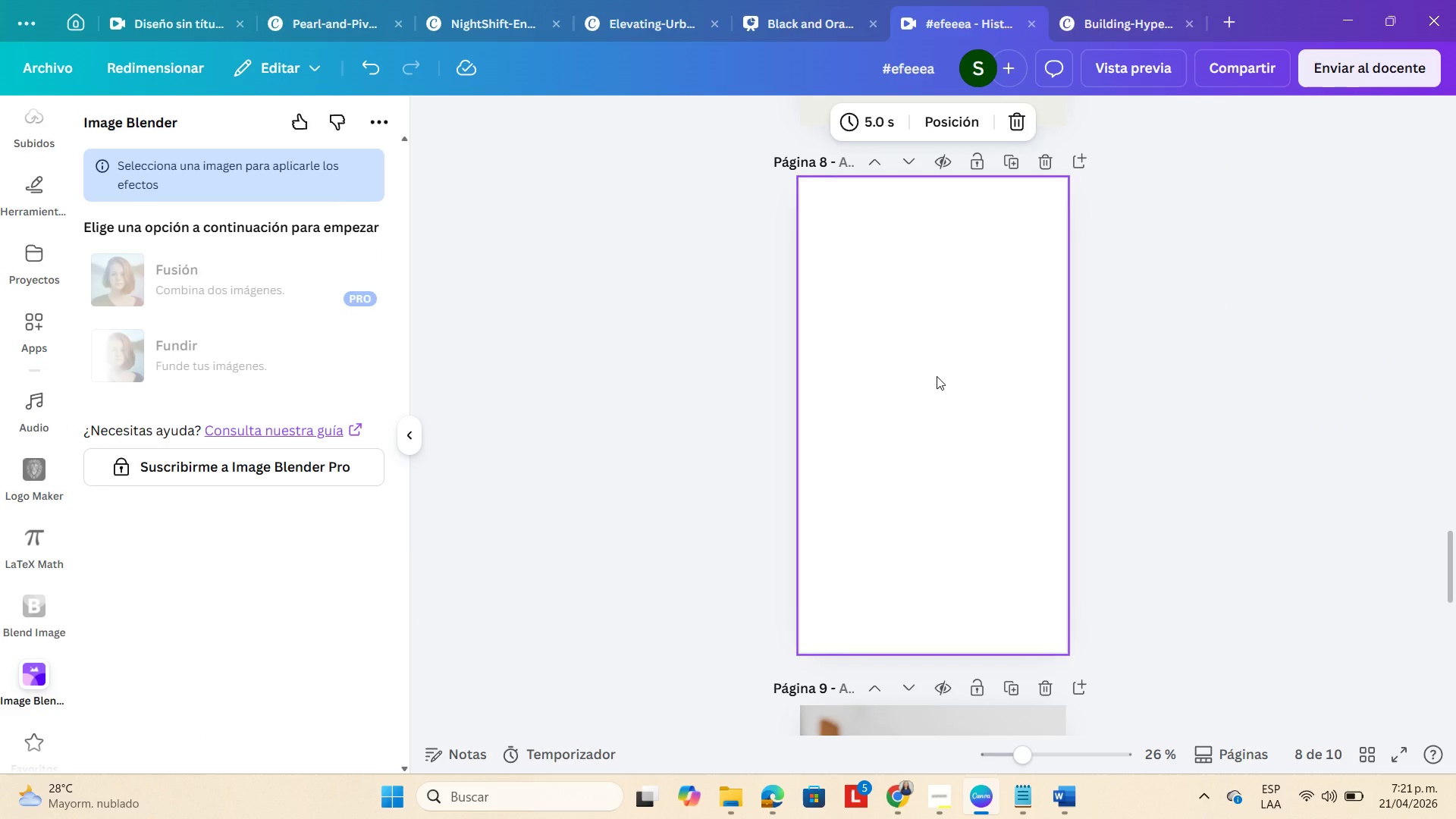 
key(Control+V)
 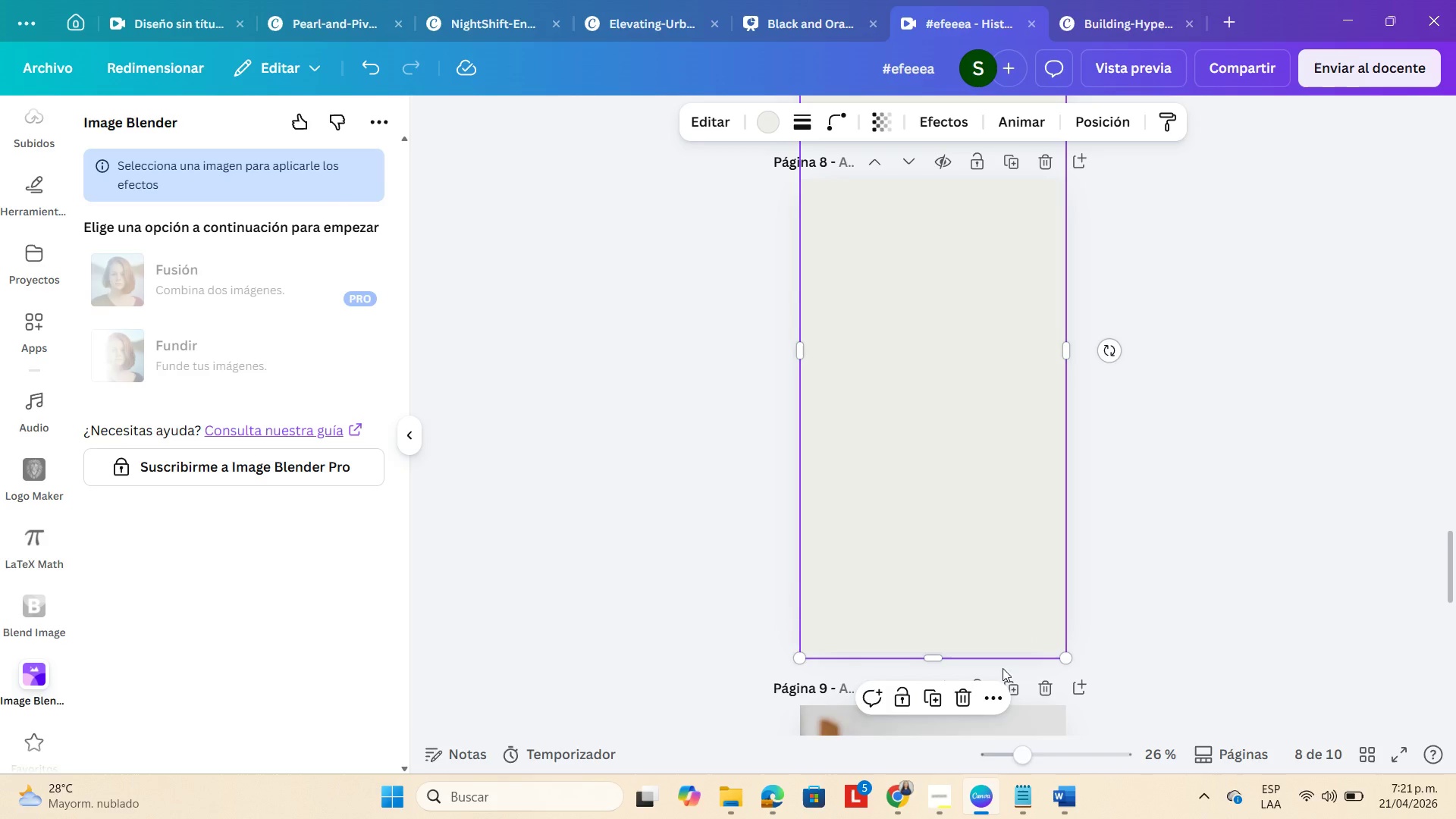 
left_click_drag(start_coordinate=[1016, 764], to_coordinate=[999, 763])
 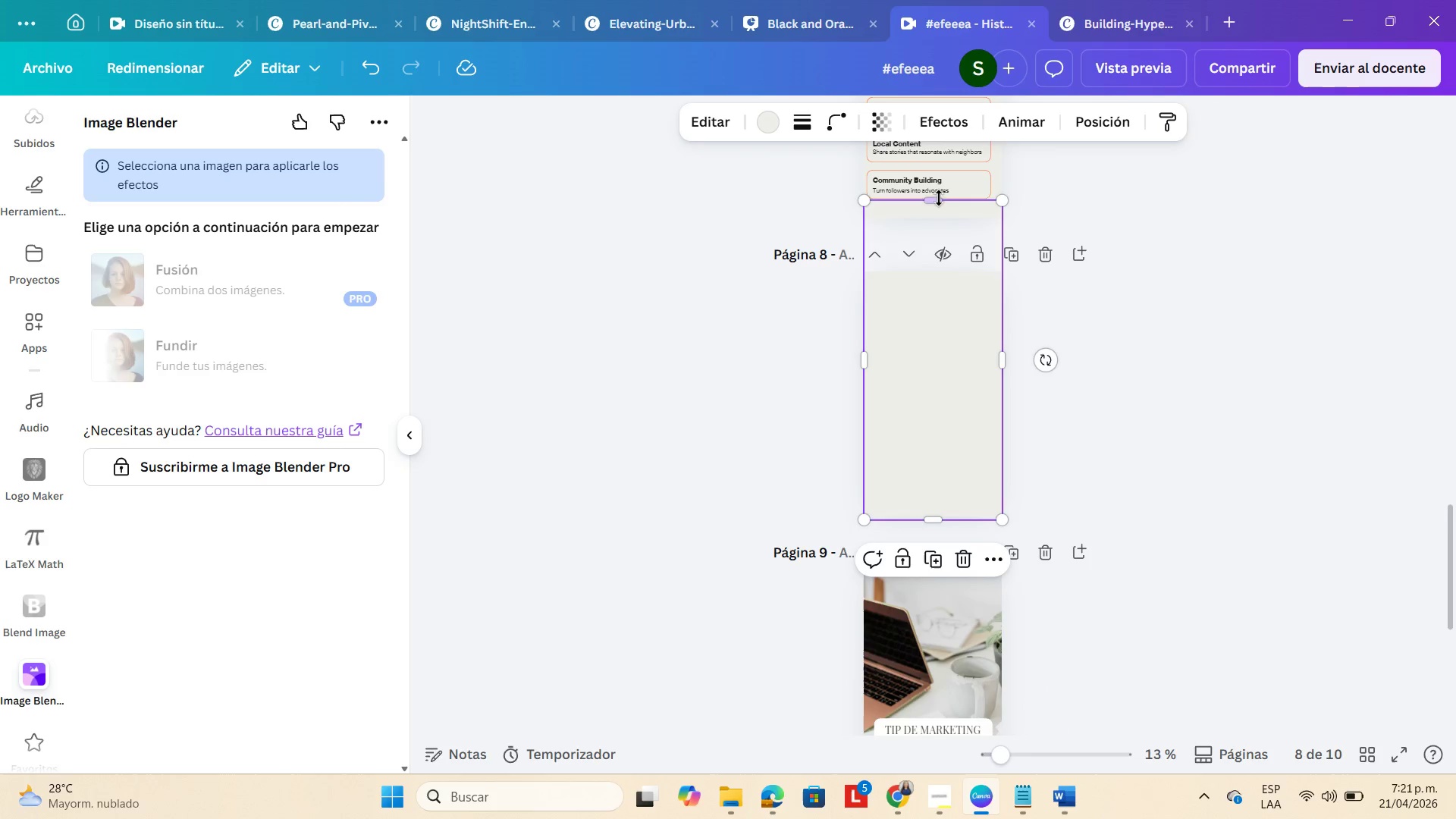 
left_click_drag(start_coordinate=[939, 199], to_coordinate=[949, 272])
 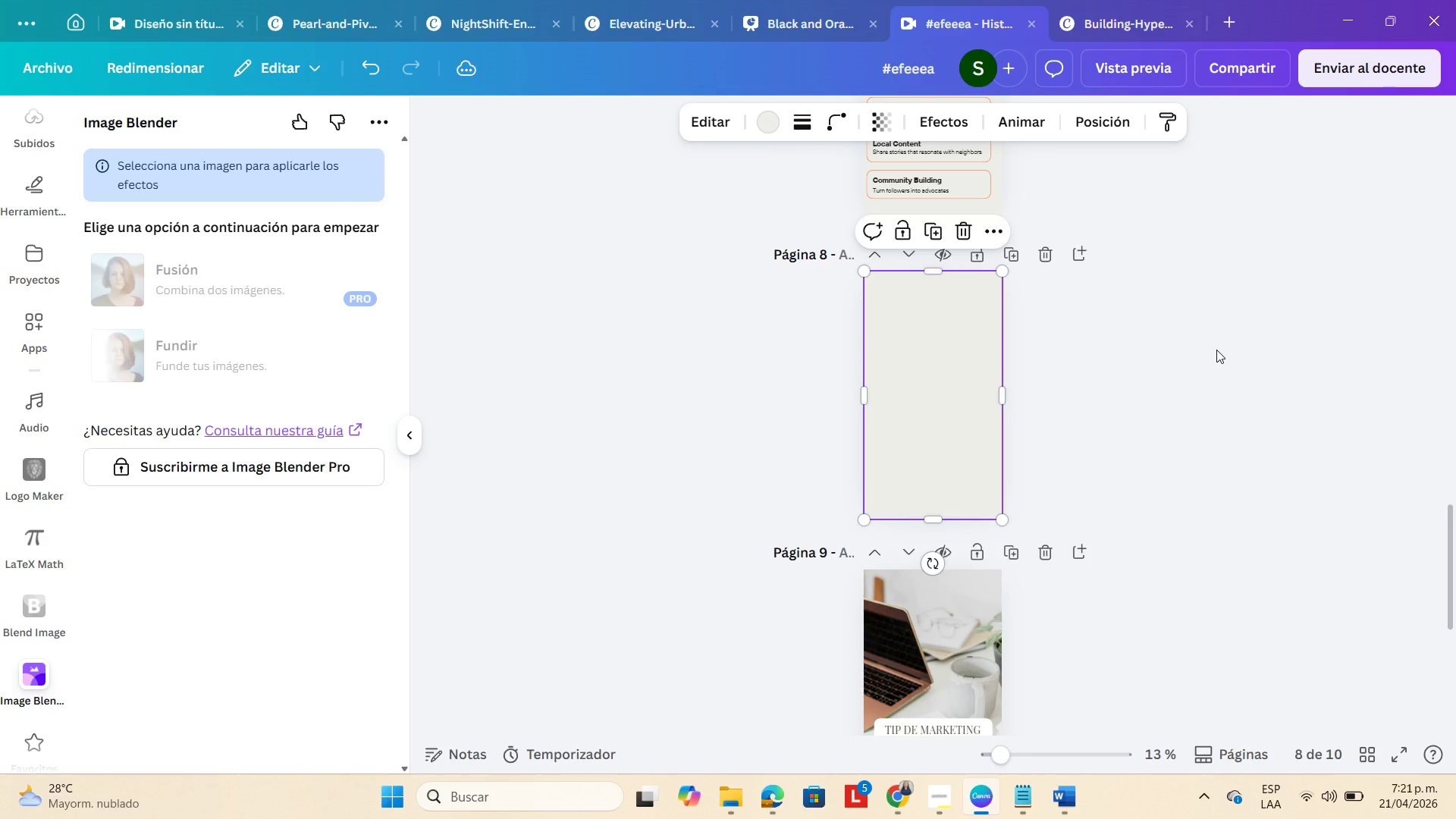 
left_click([1216, 350])
 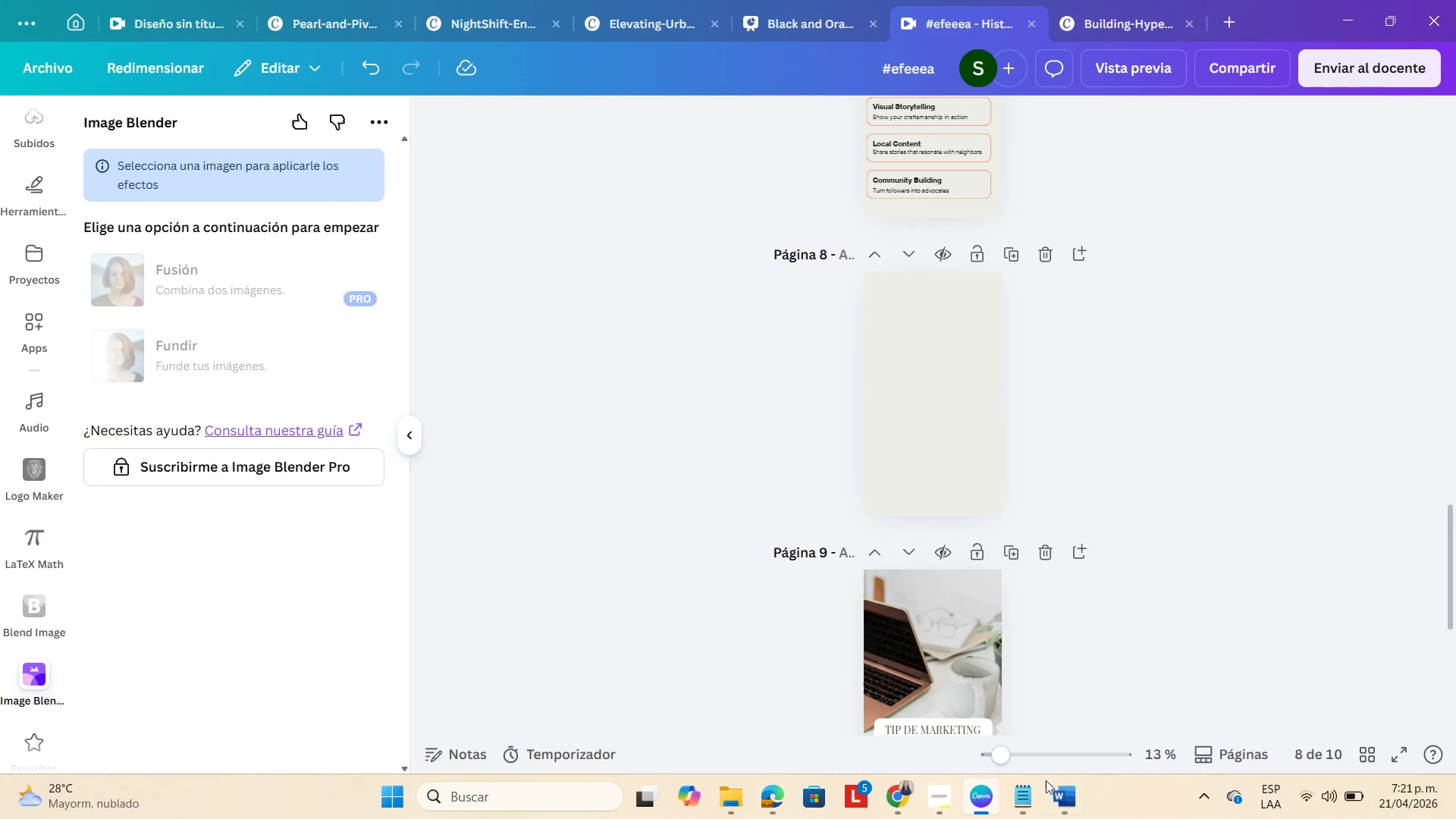 
left_click([1034, 761])
 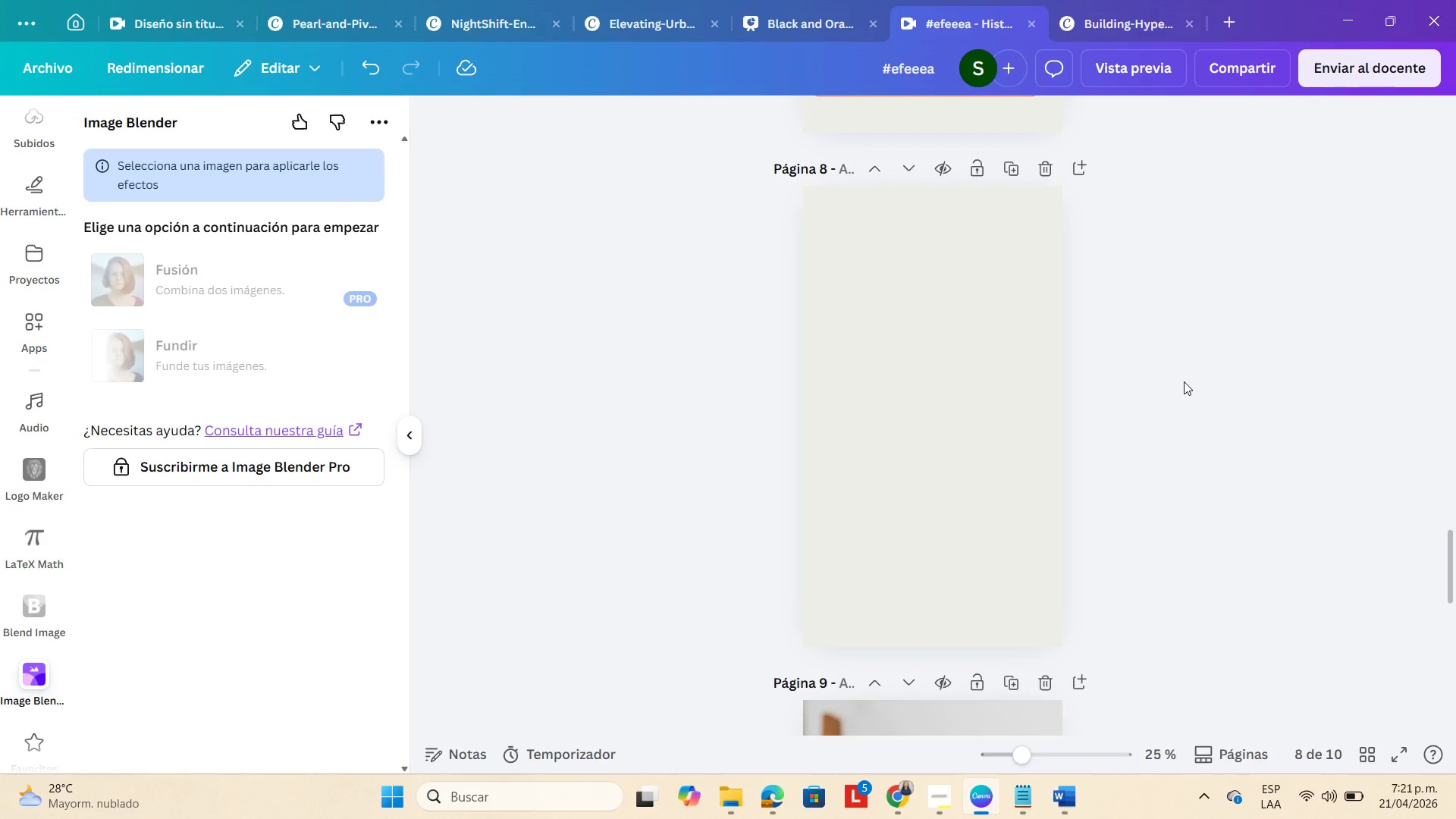 
wait(6.55)
 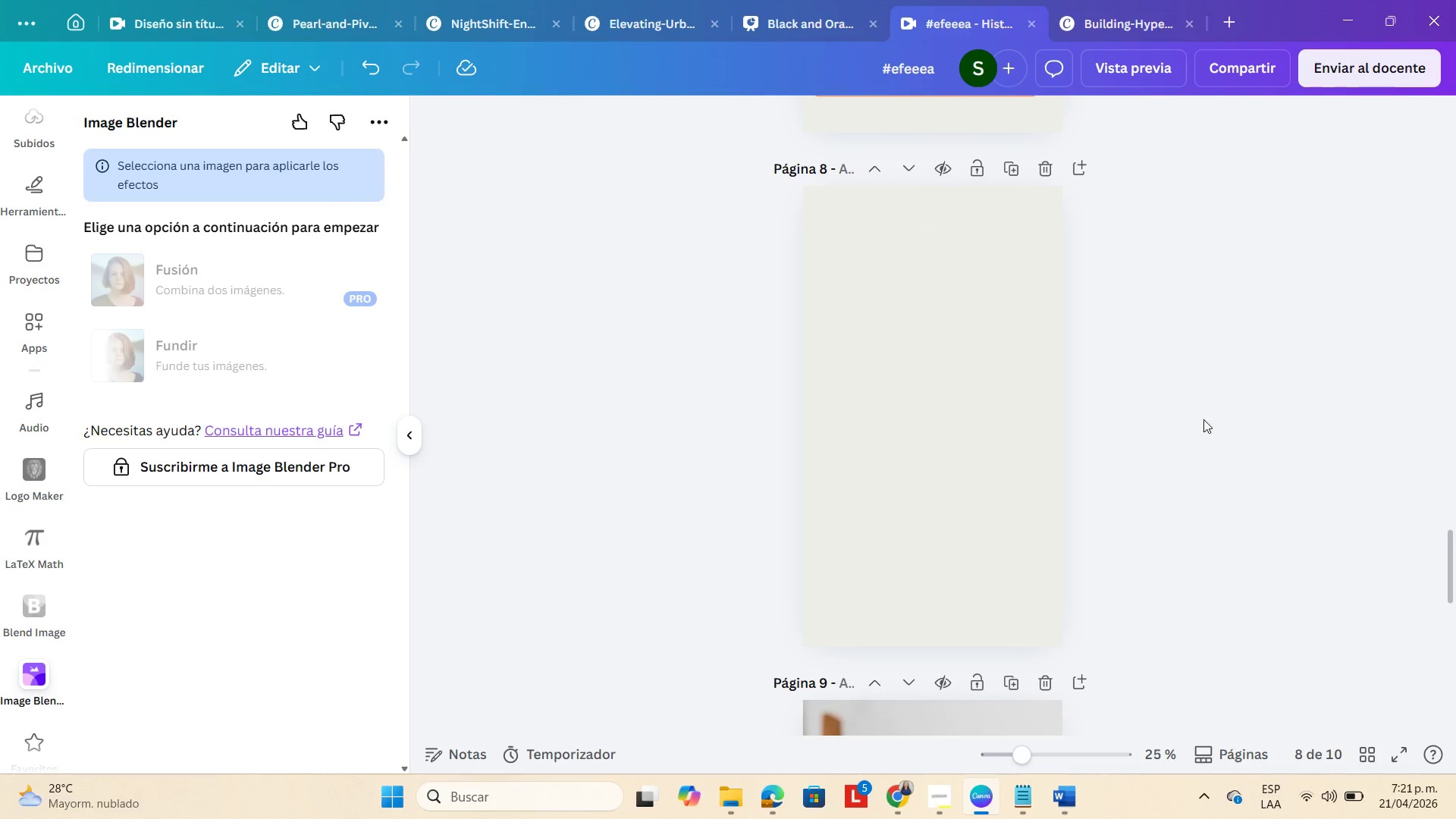 
left_click([1362, 752])
 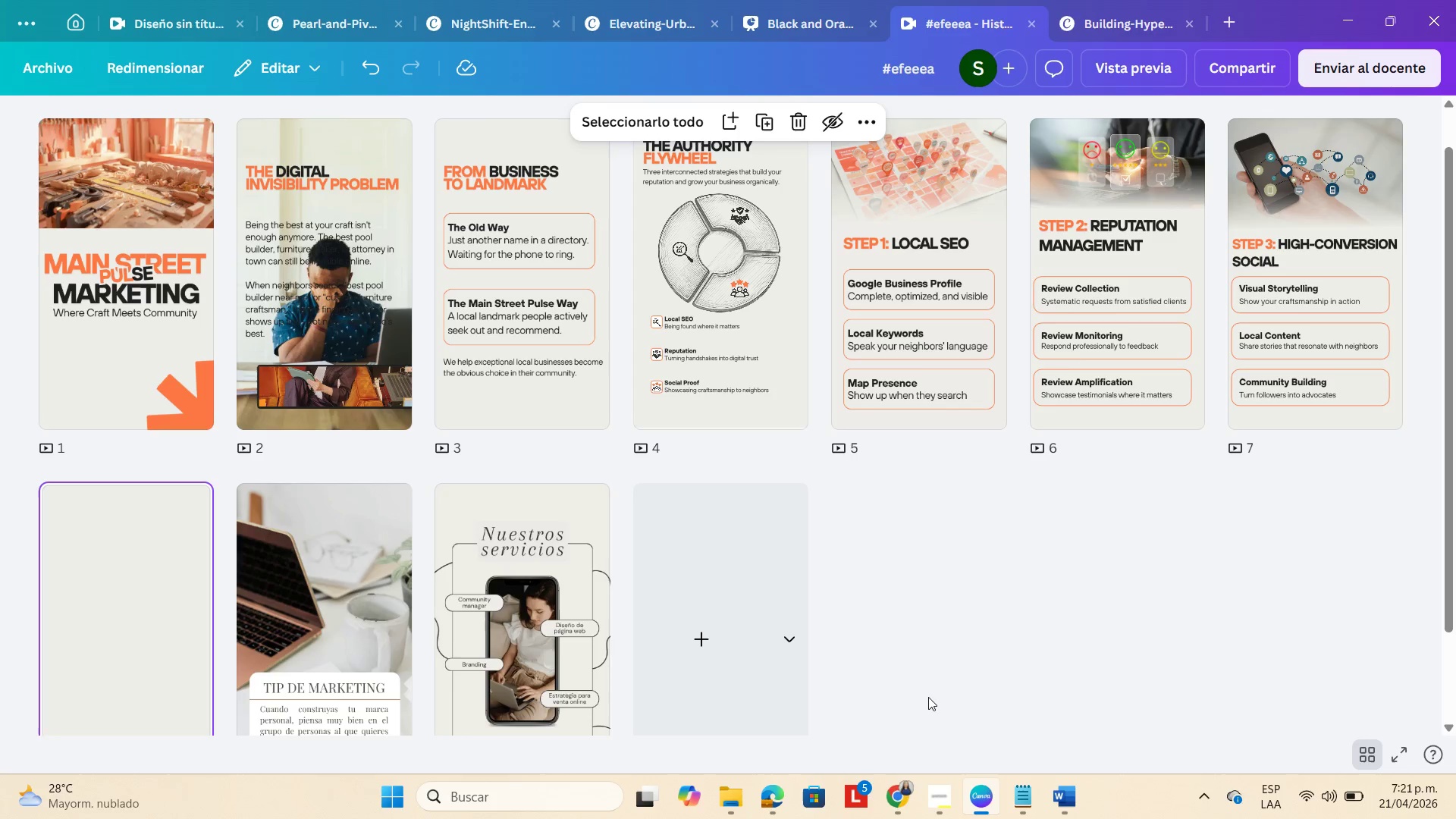 
wait(11.23)
 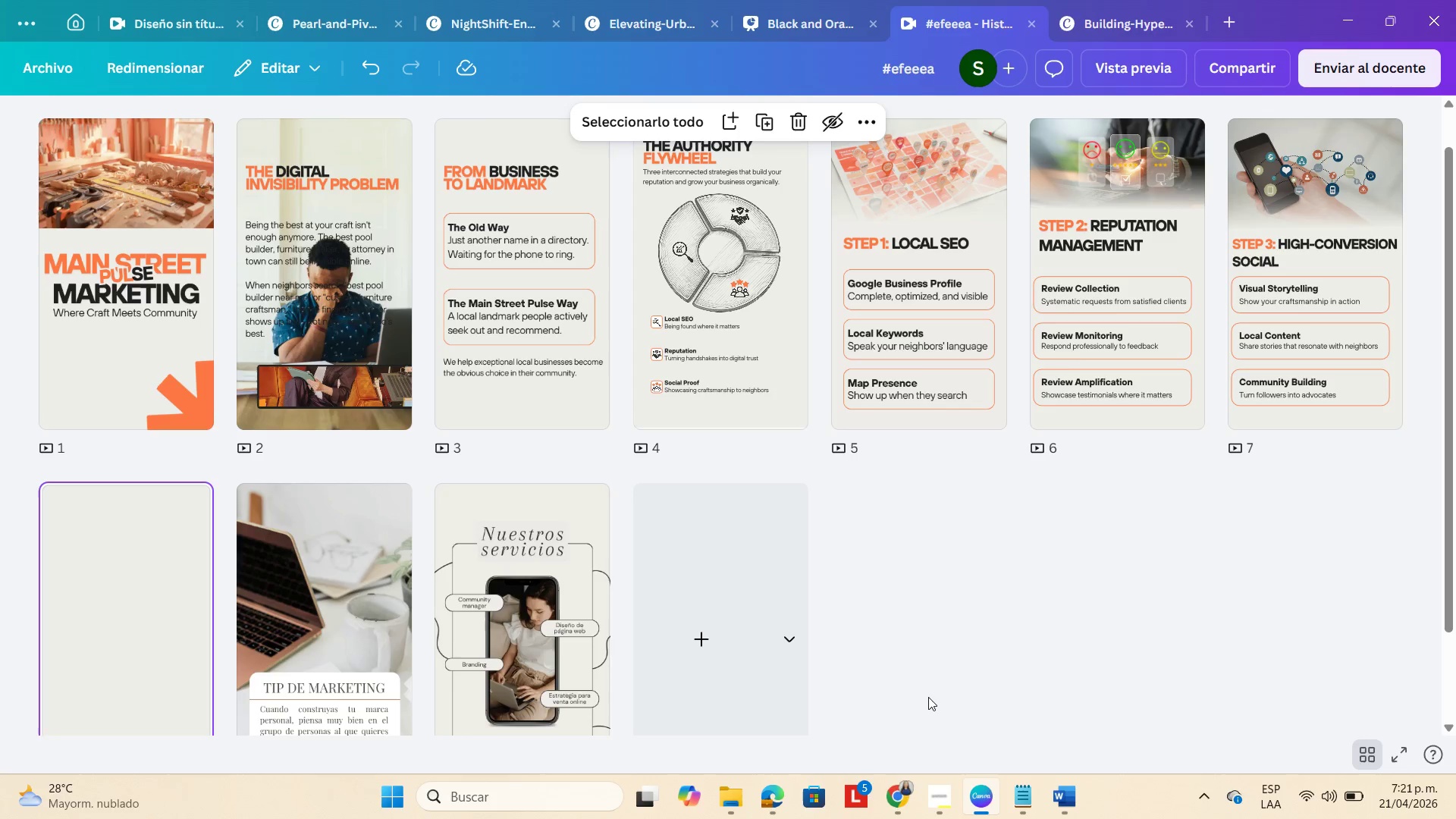 
left_click([761, 799])
 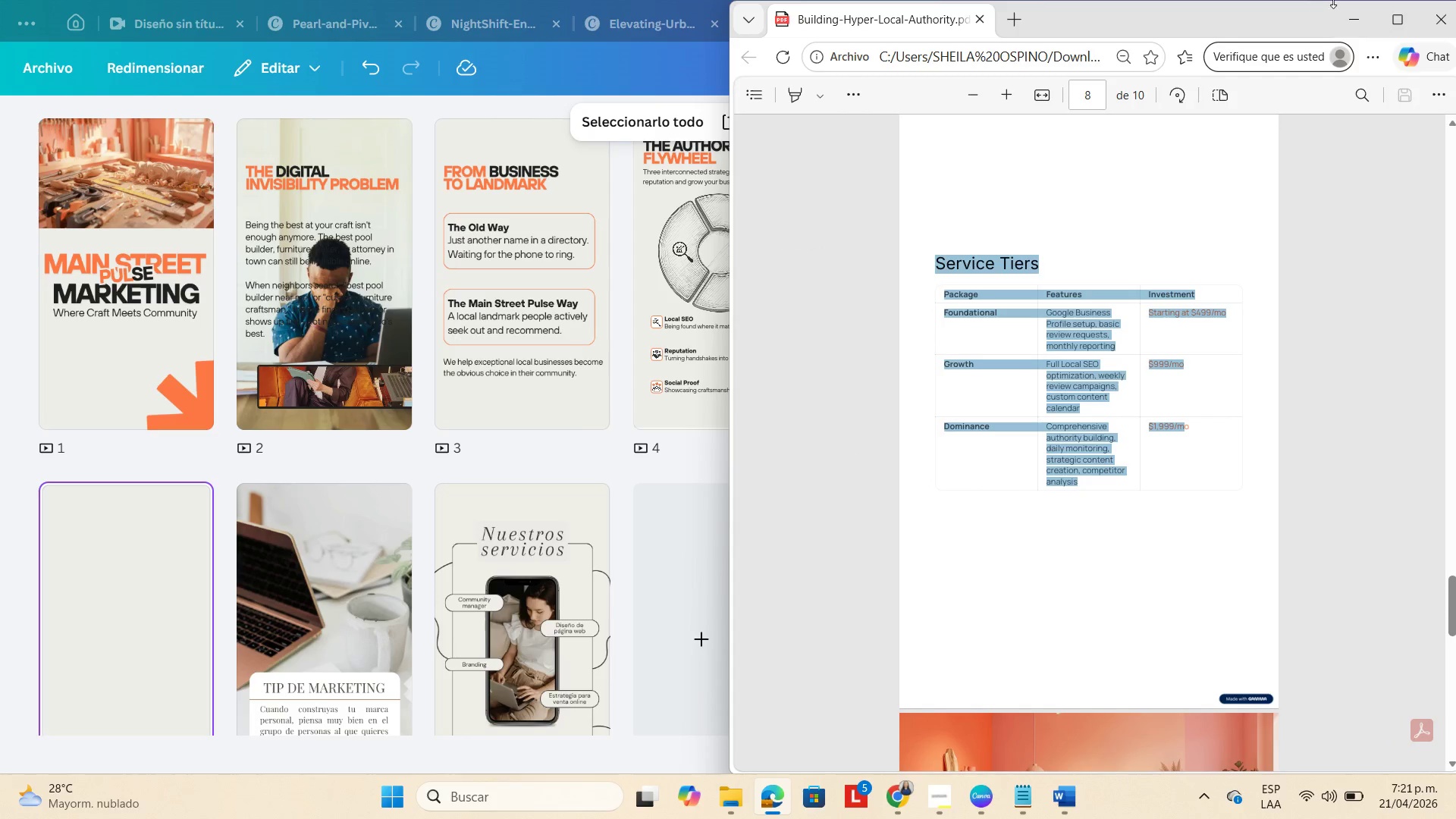 
left_click([1355, 16])
 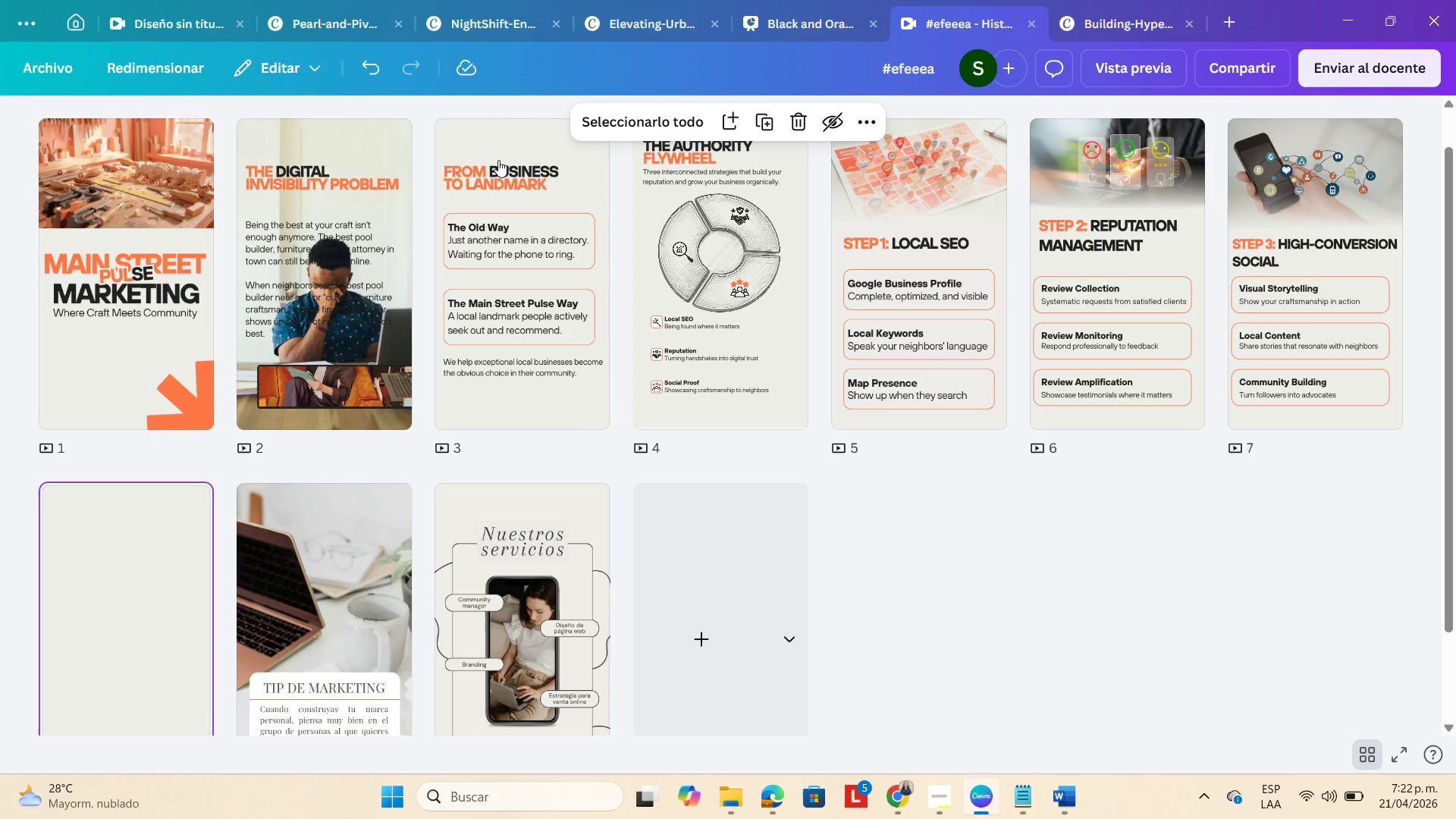 
left_click([498, 174])
 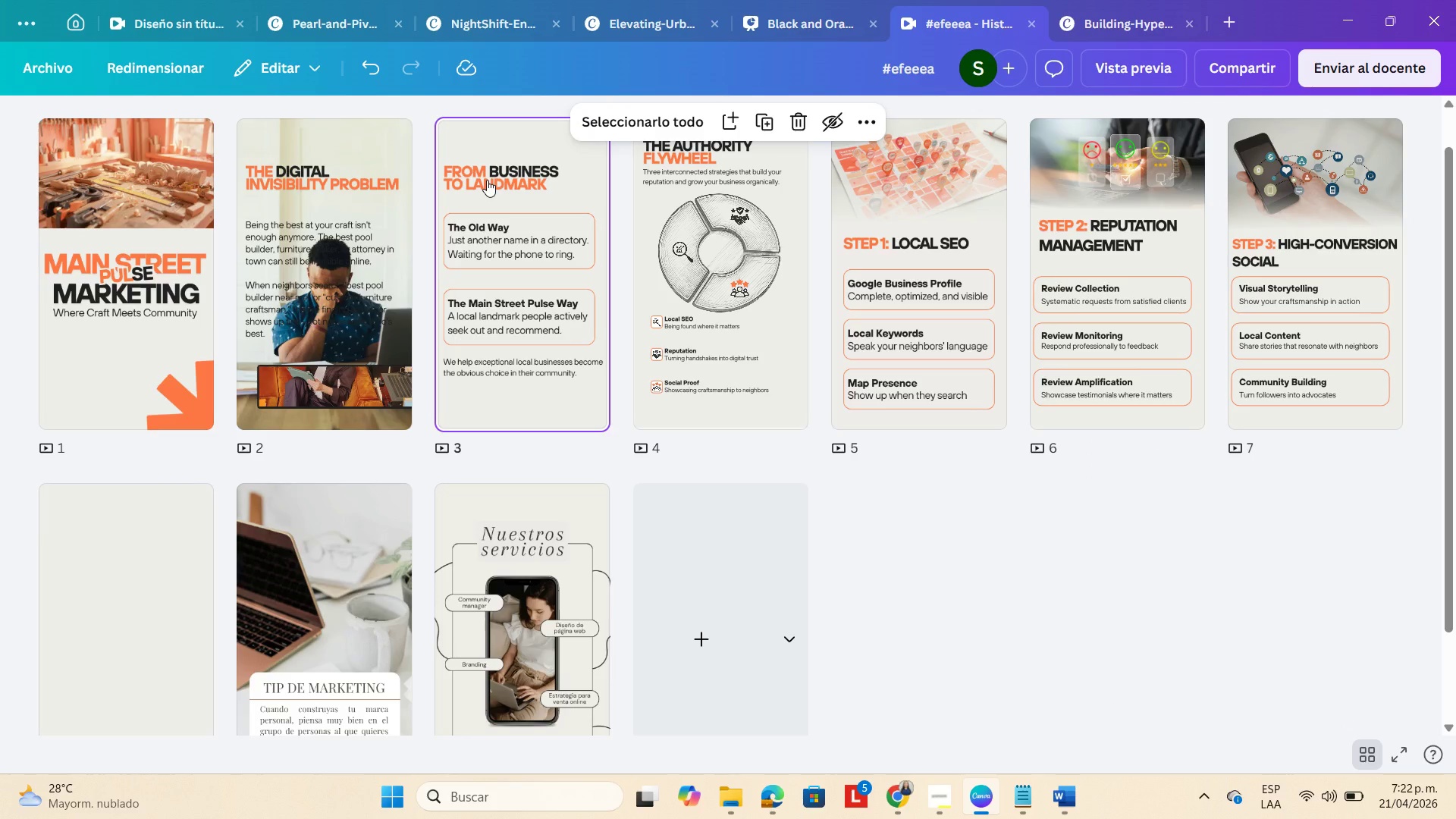 
double_click([487, 180])
 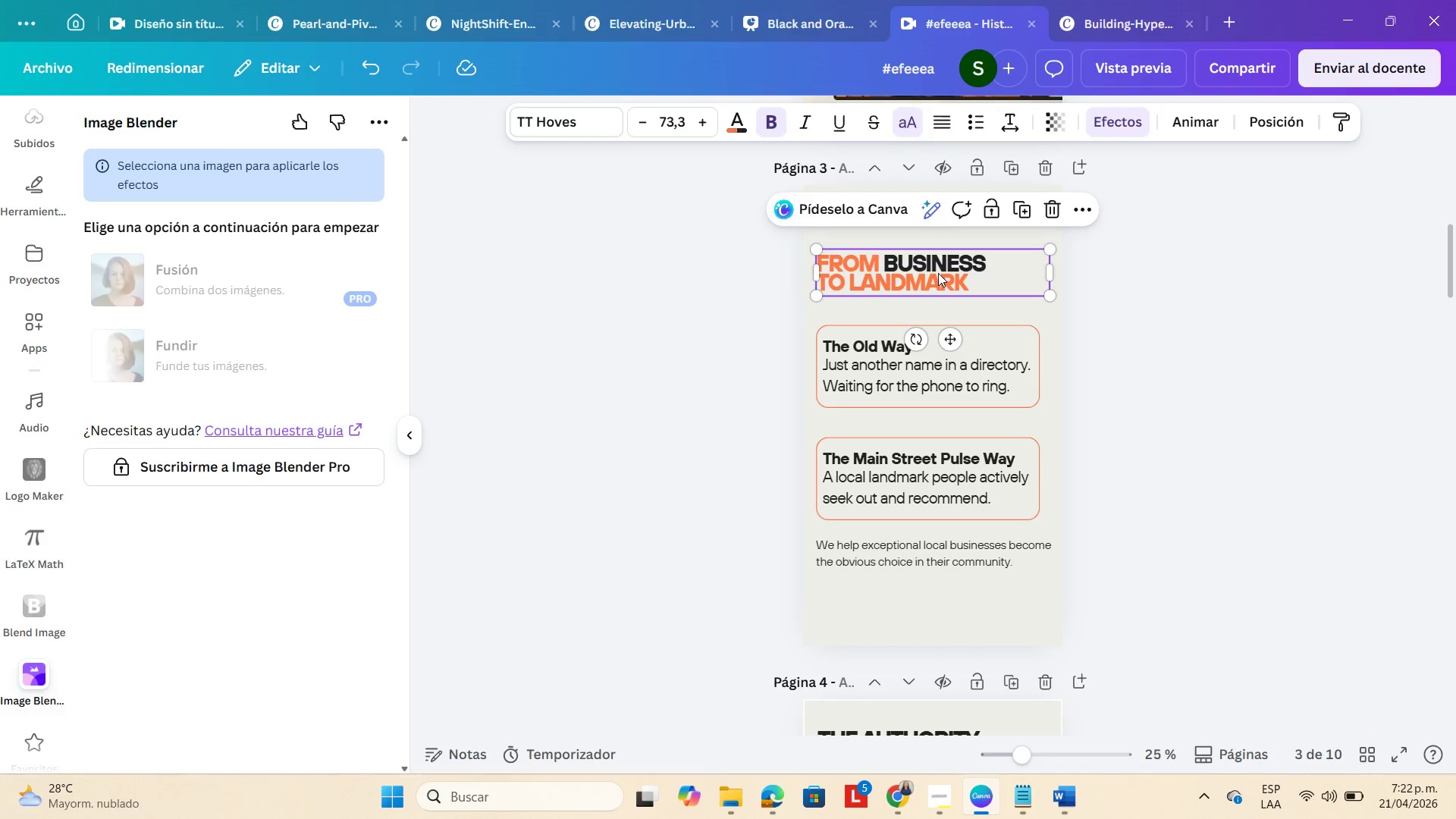 
key(Control+C)
 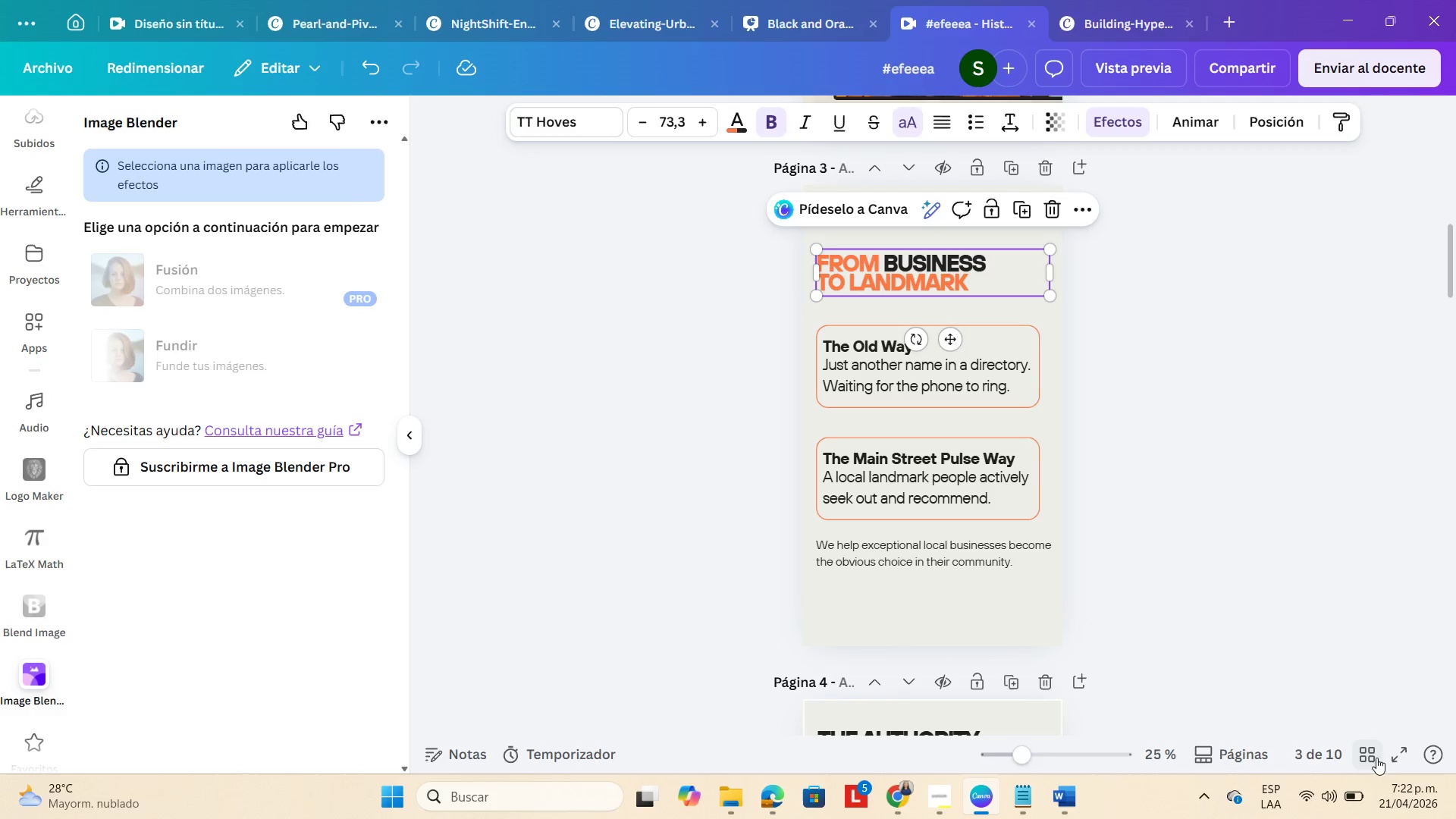 
left_click([1373, 751])
 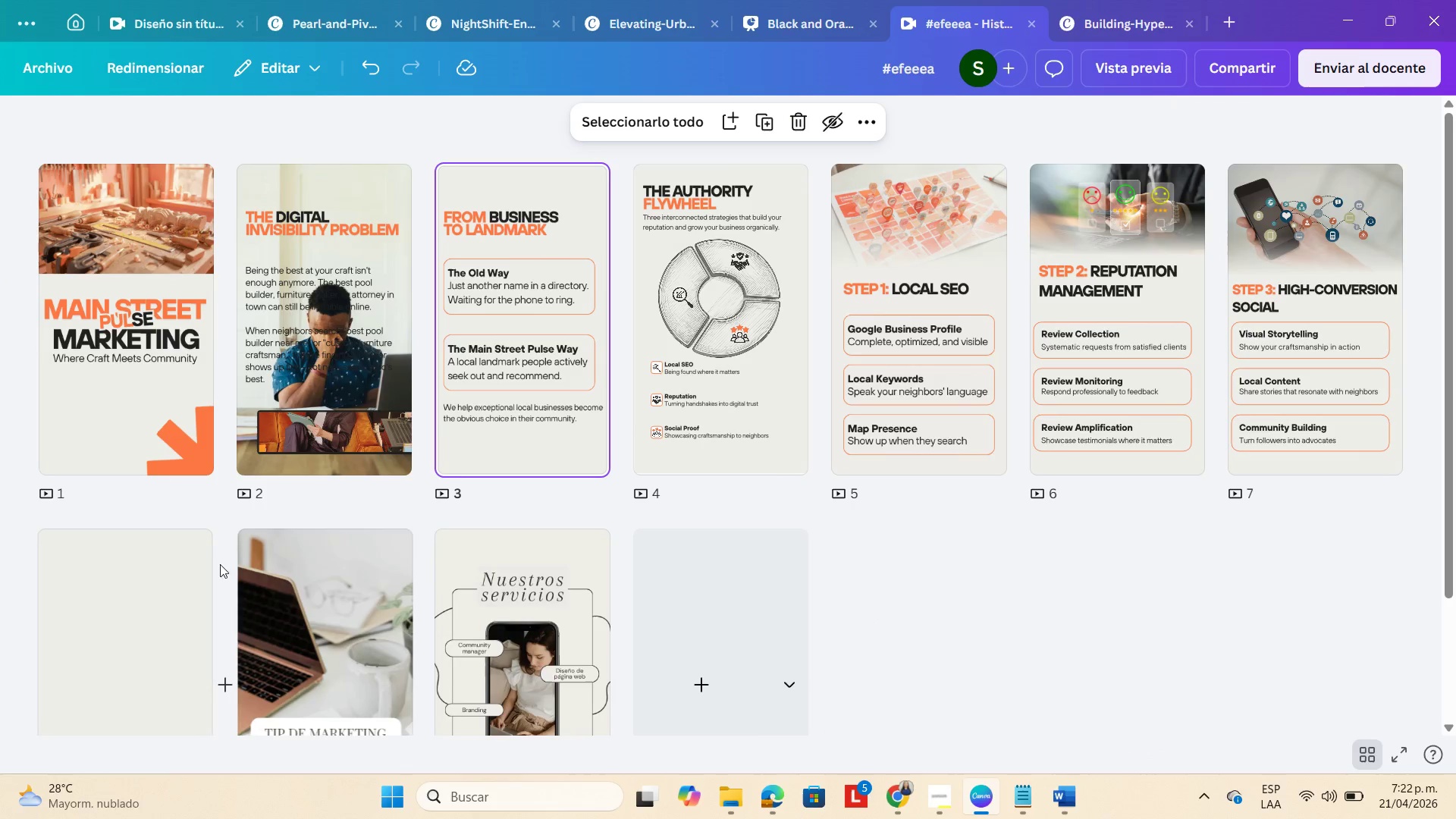 
double_click([174, 584])
 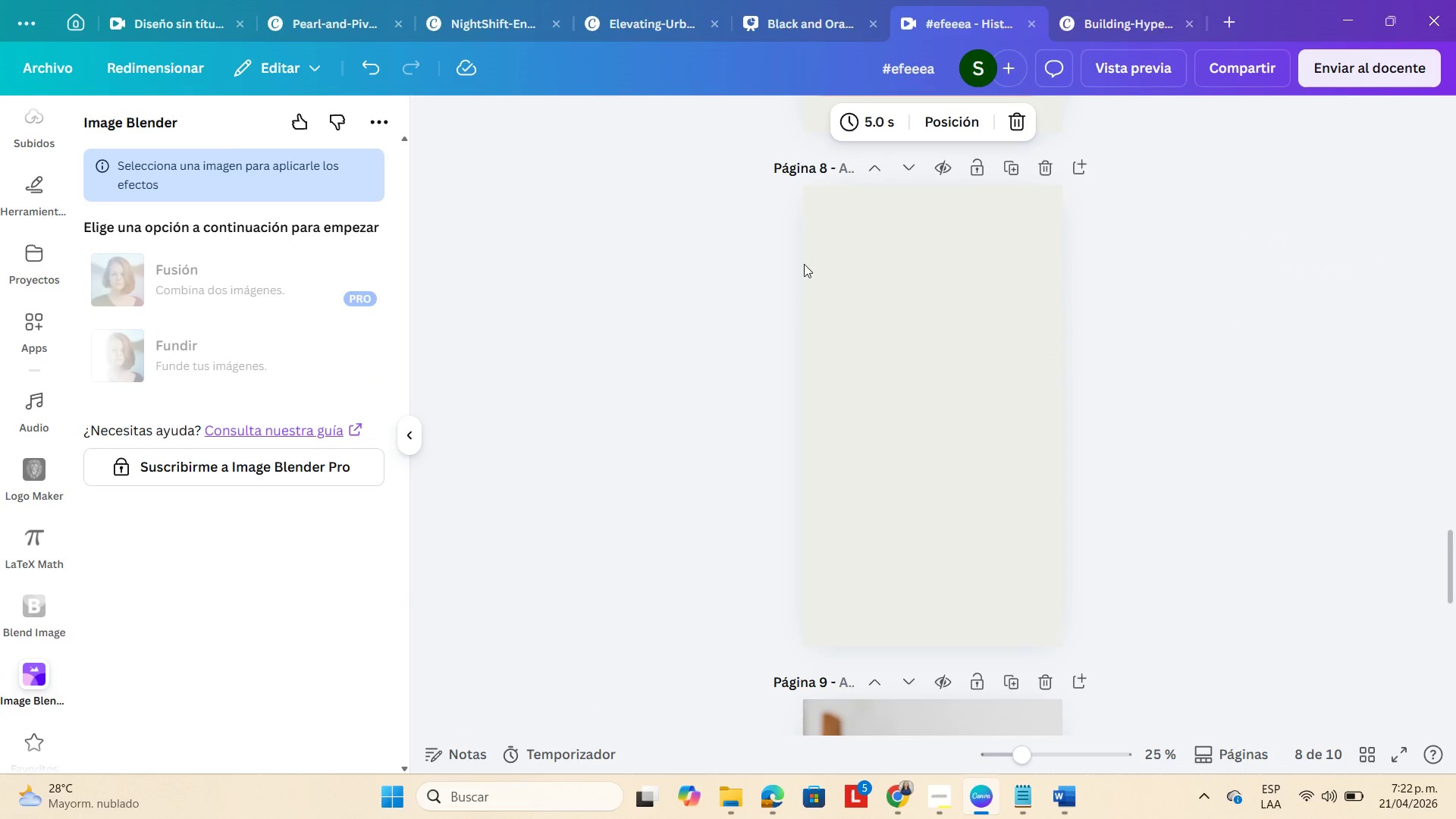 
left_click([908, 274])
 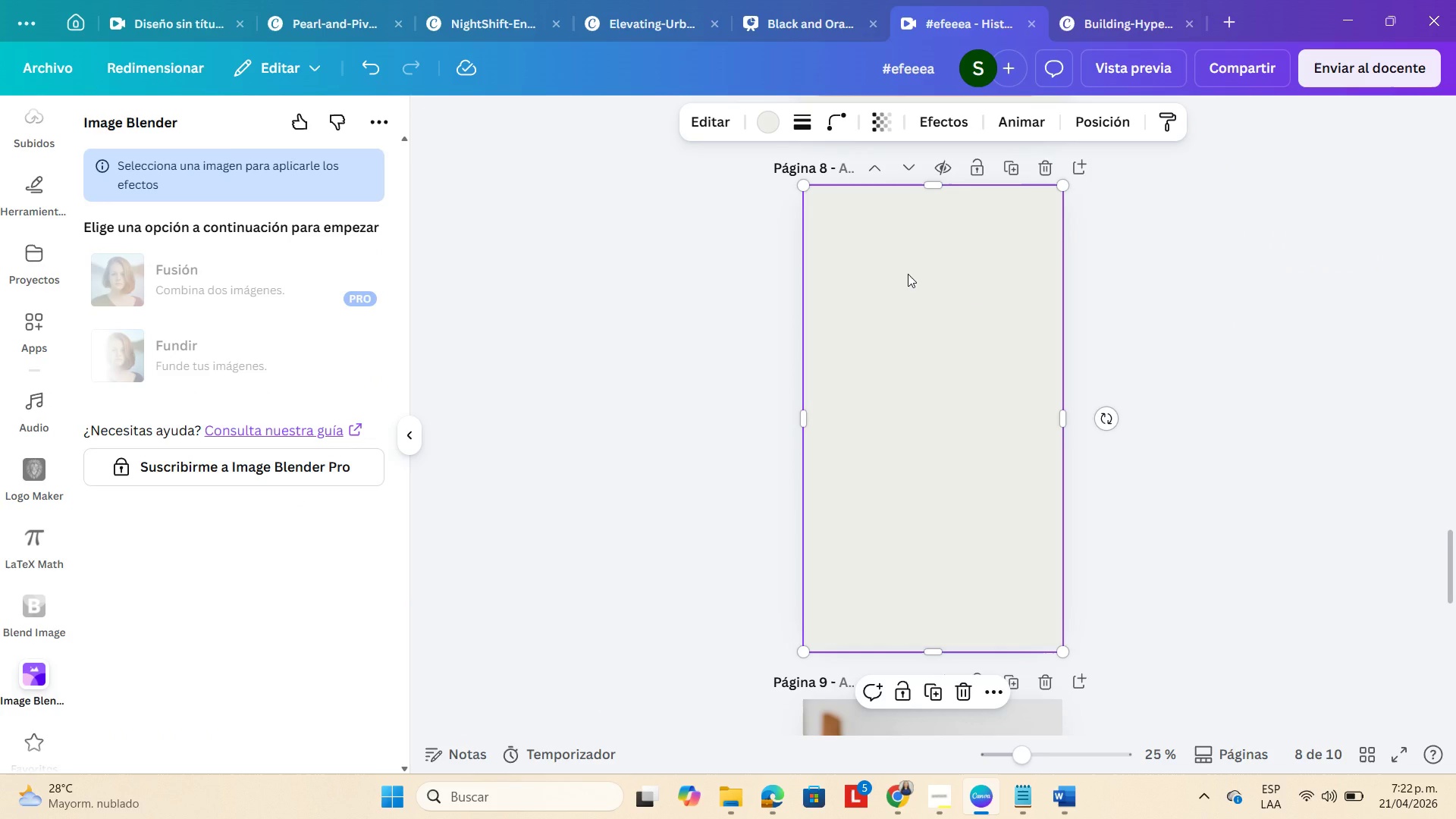 
key(Control+V)
 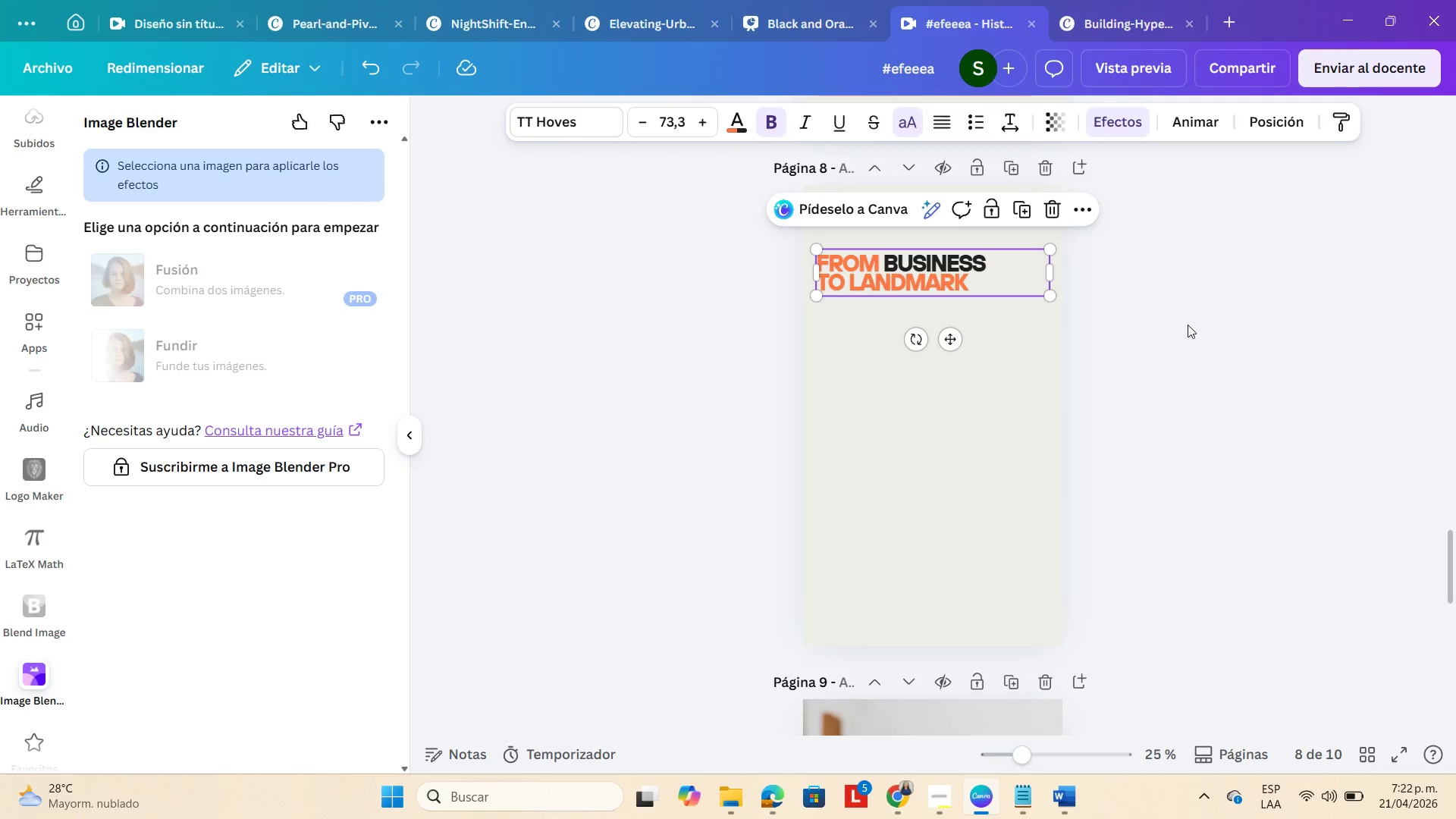 
left_click([1220, 302])
 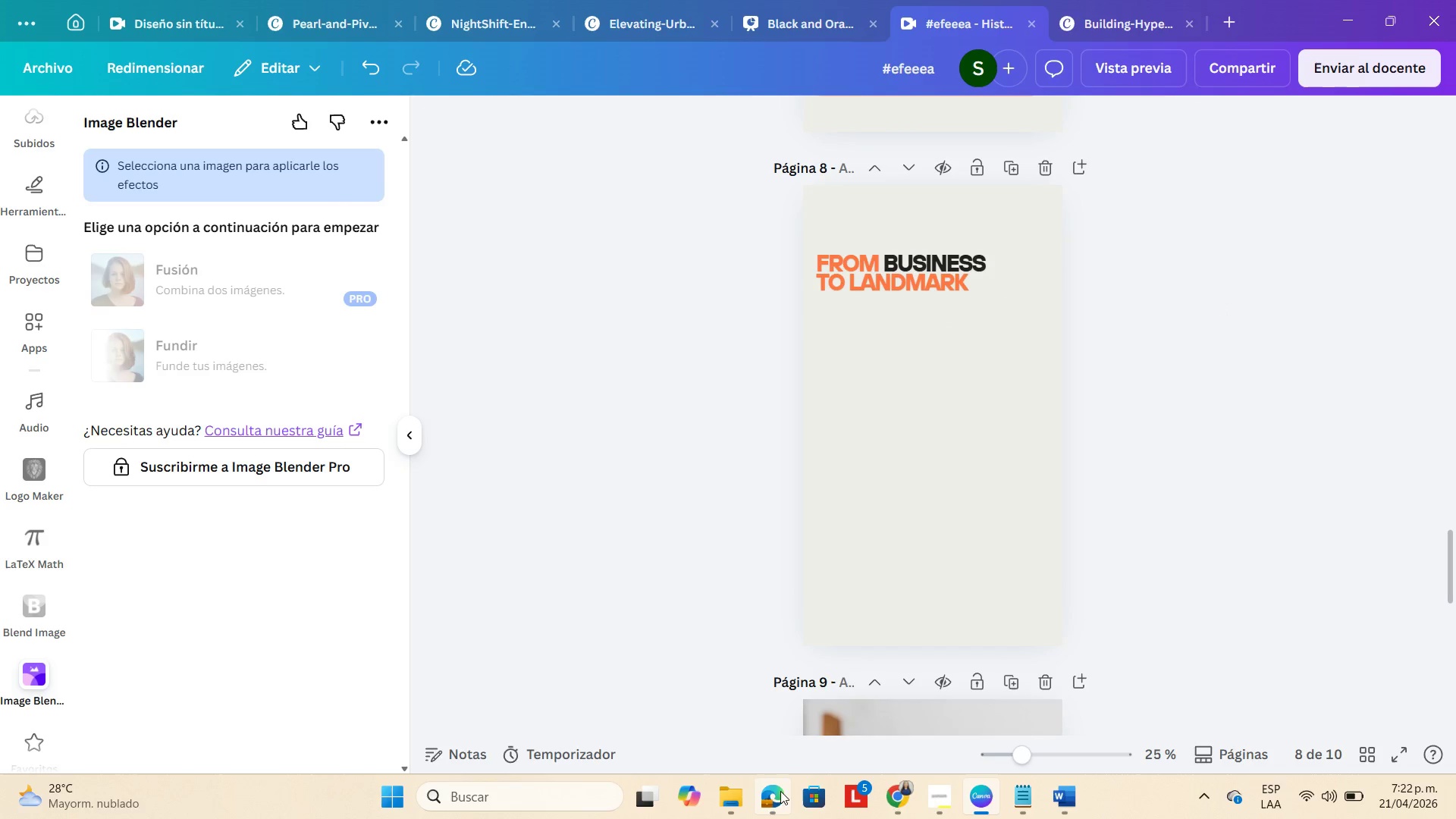 
left_click([780, 801])
 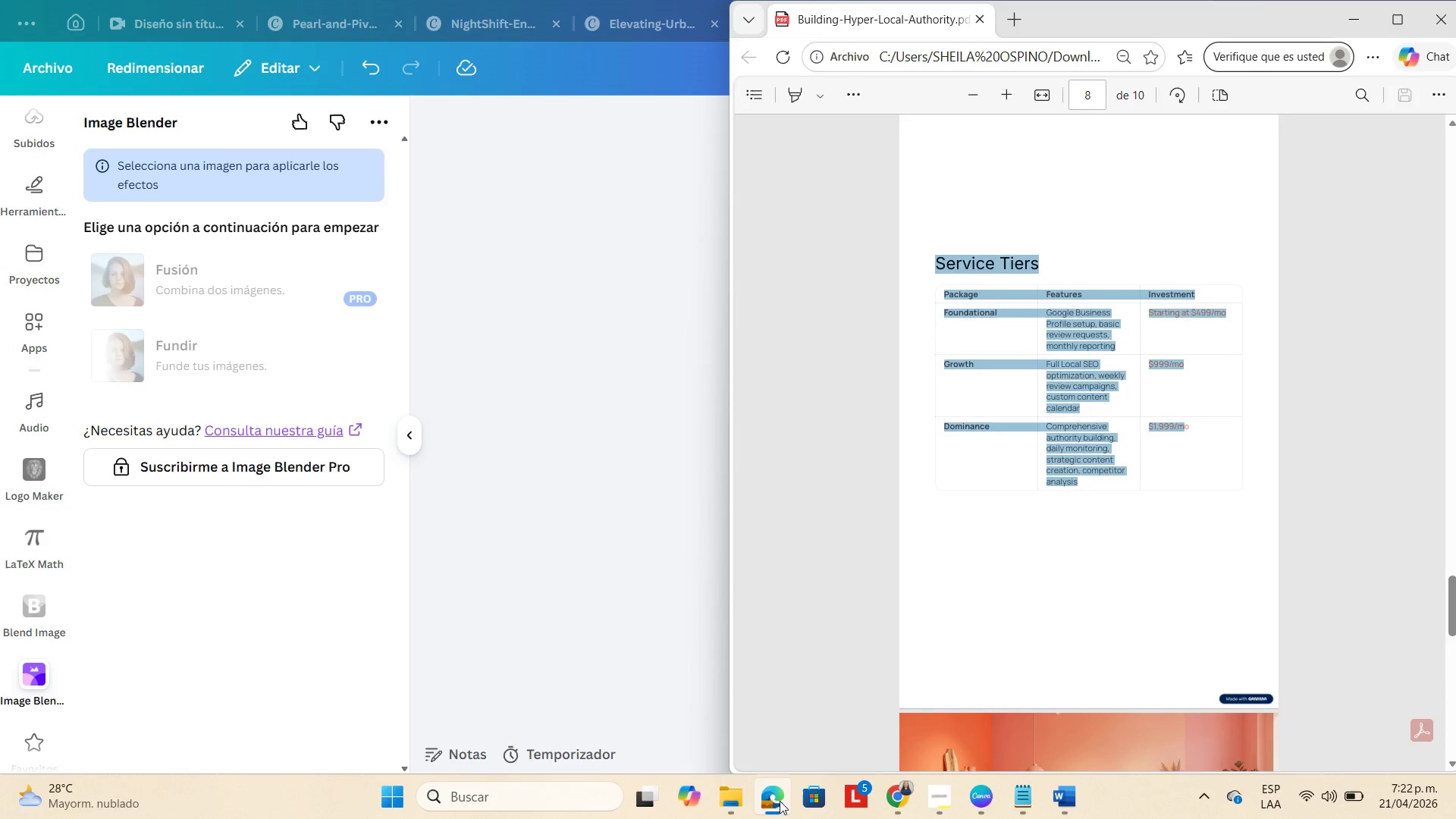 
left_click([779, 801])
 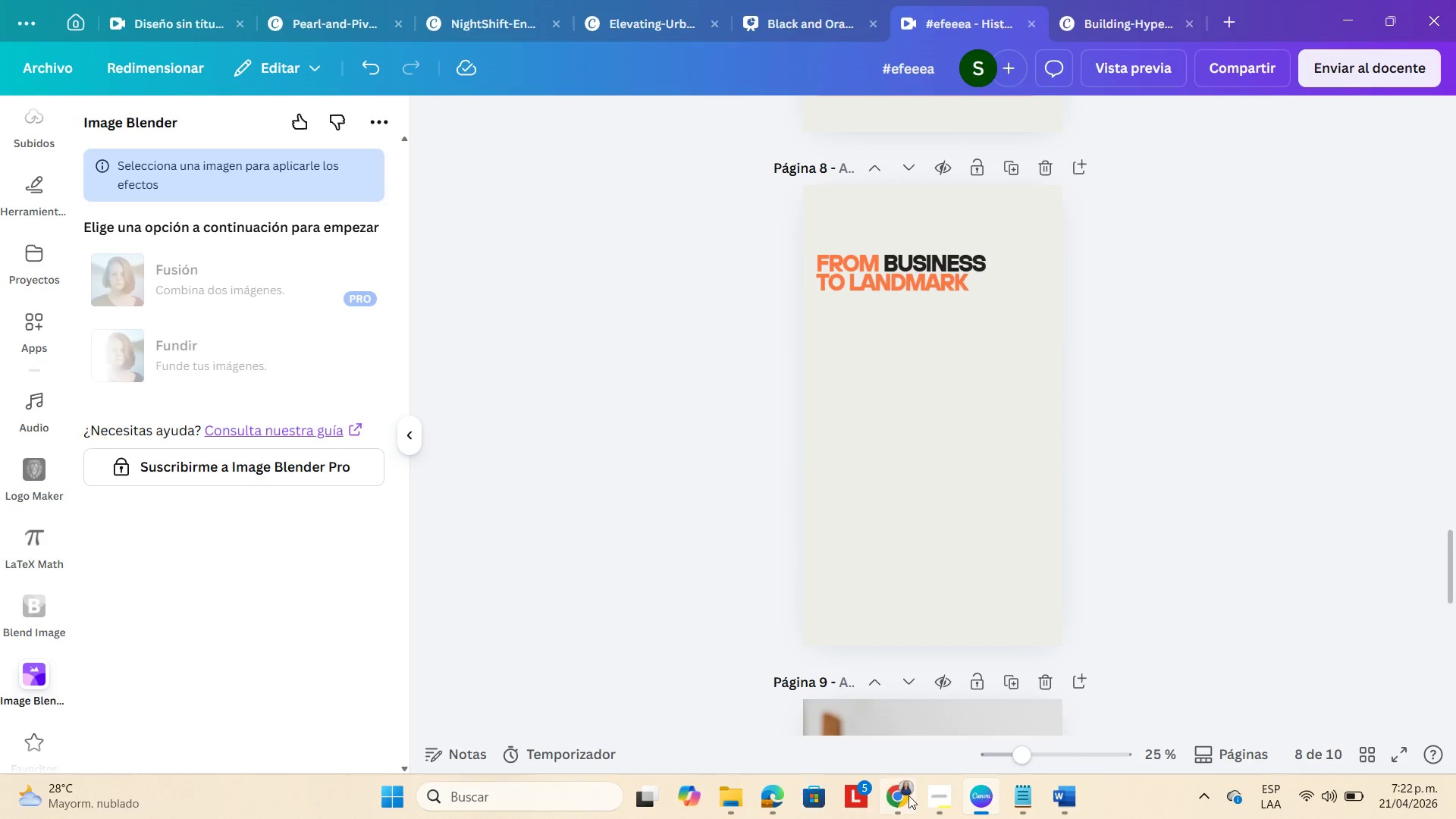 
left_click([908, 795])
 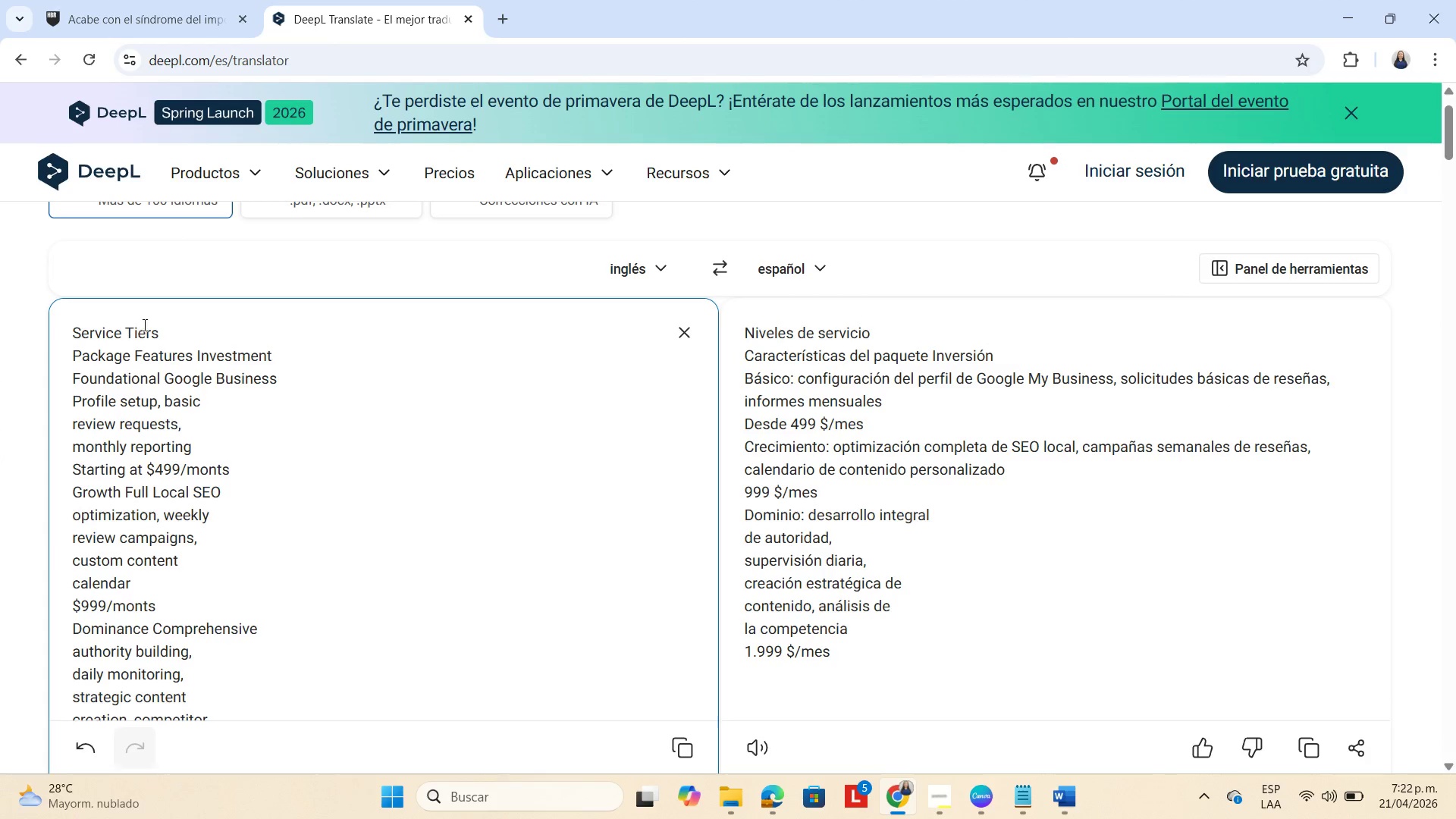 
left_click_drag(start_coordinate=[157, 334], to_coordinate=[64, 334])
 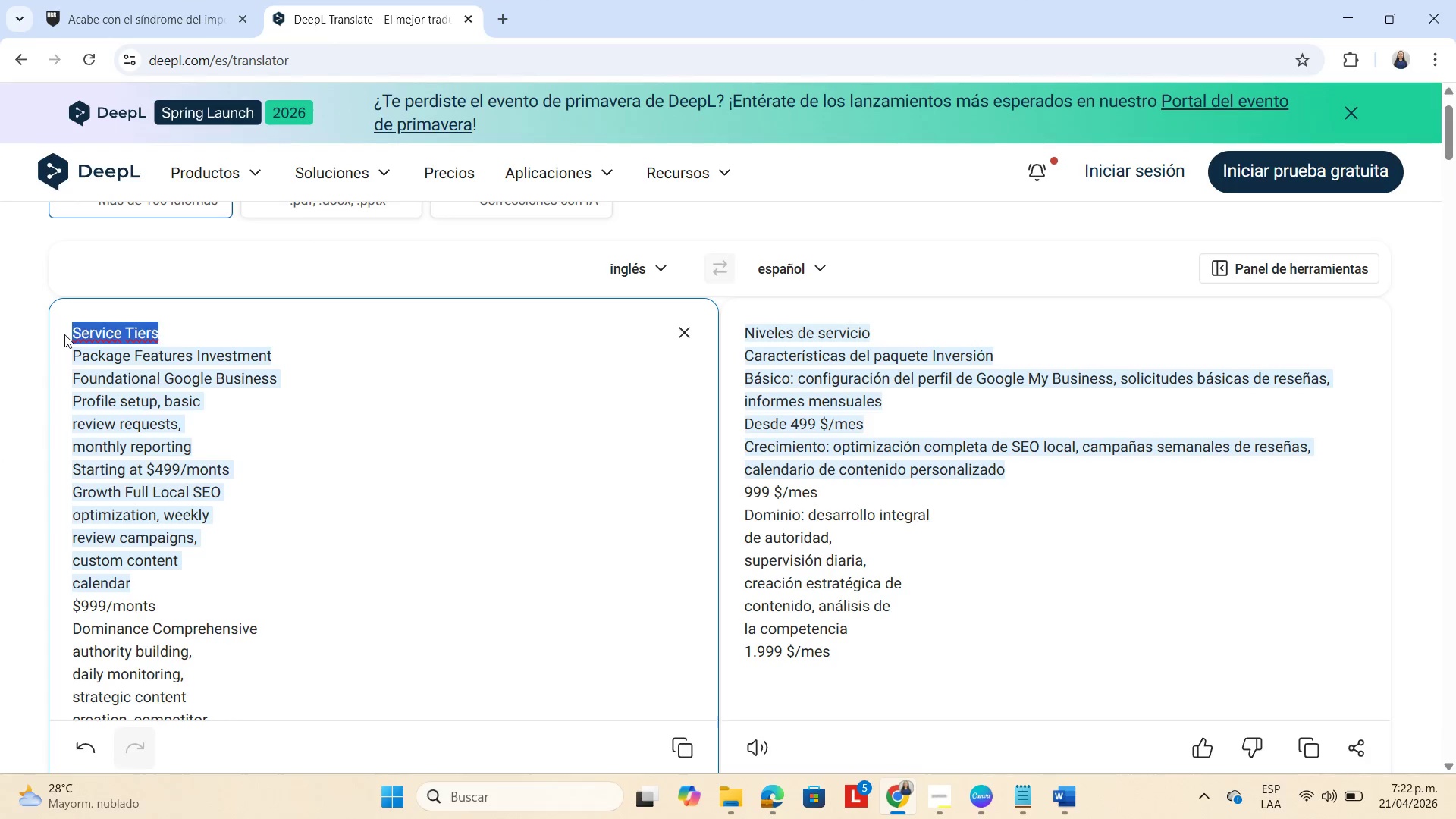 
key(Control+C)
 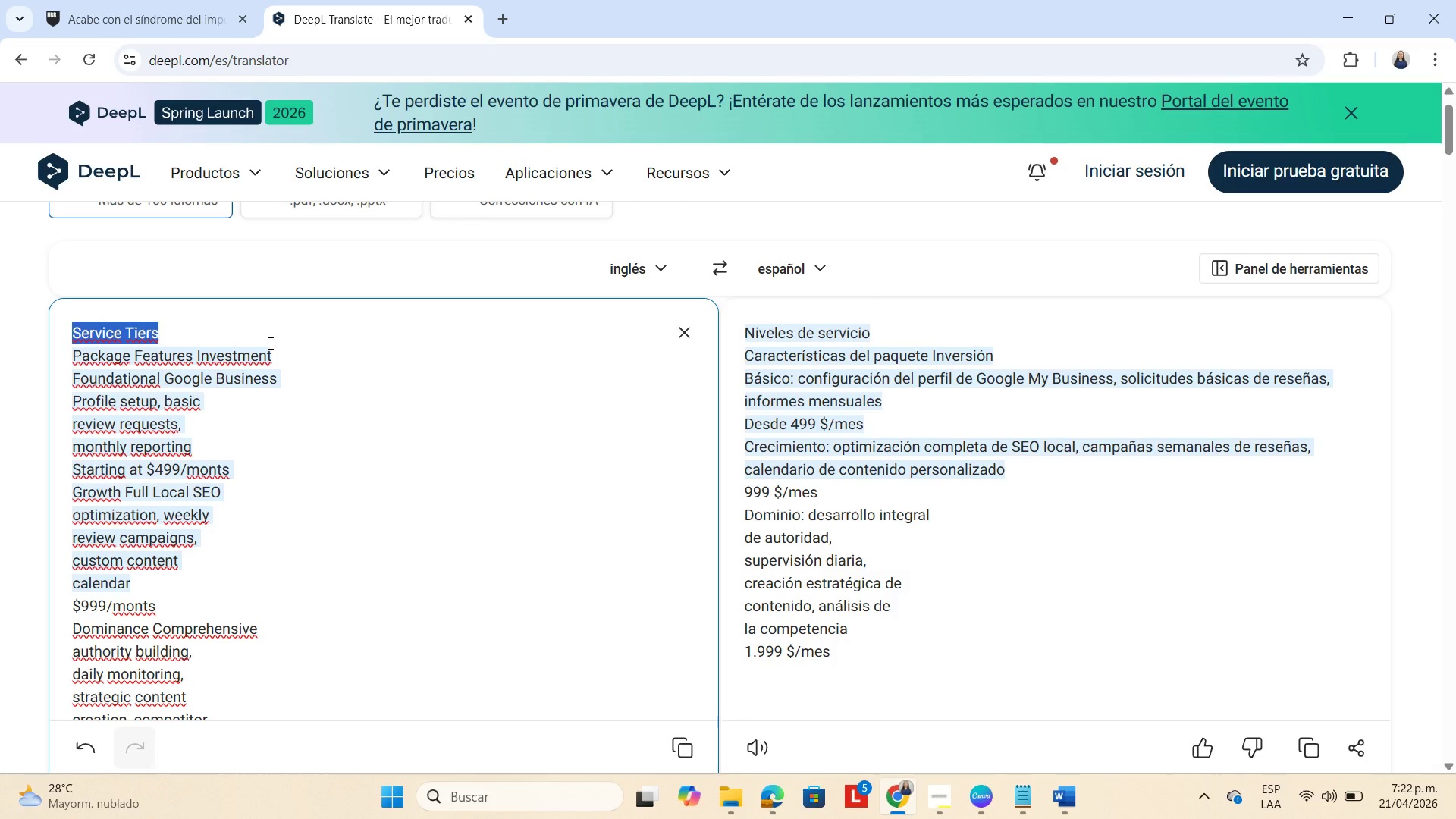 
wait(8.0)
 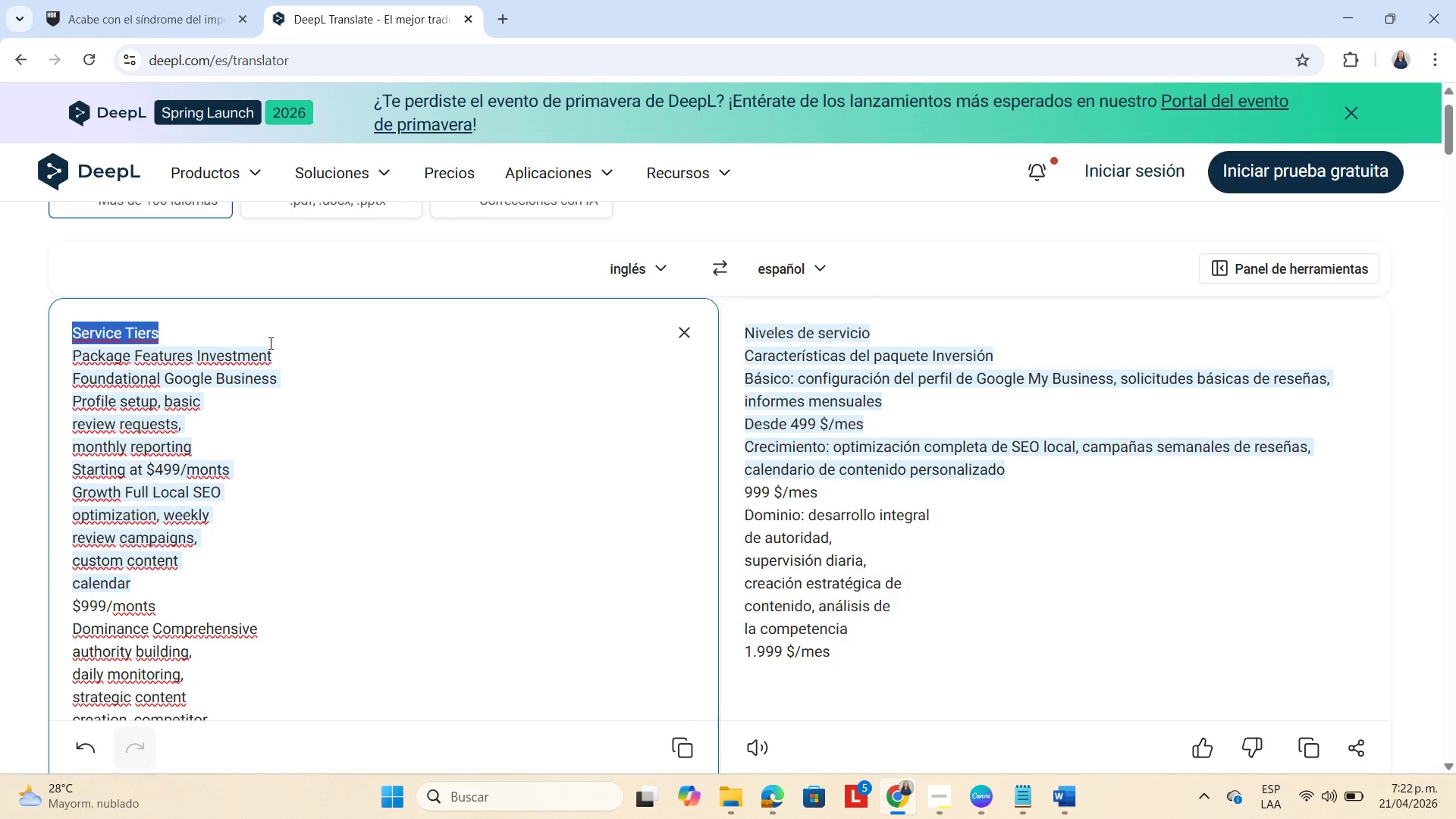 
left_click([1341, 21])
 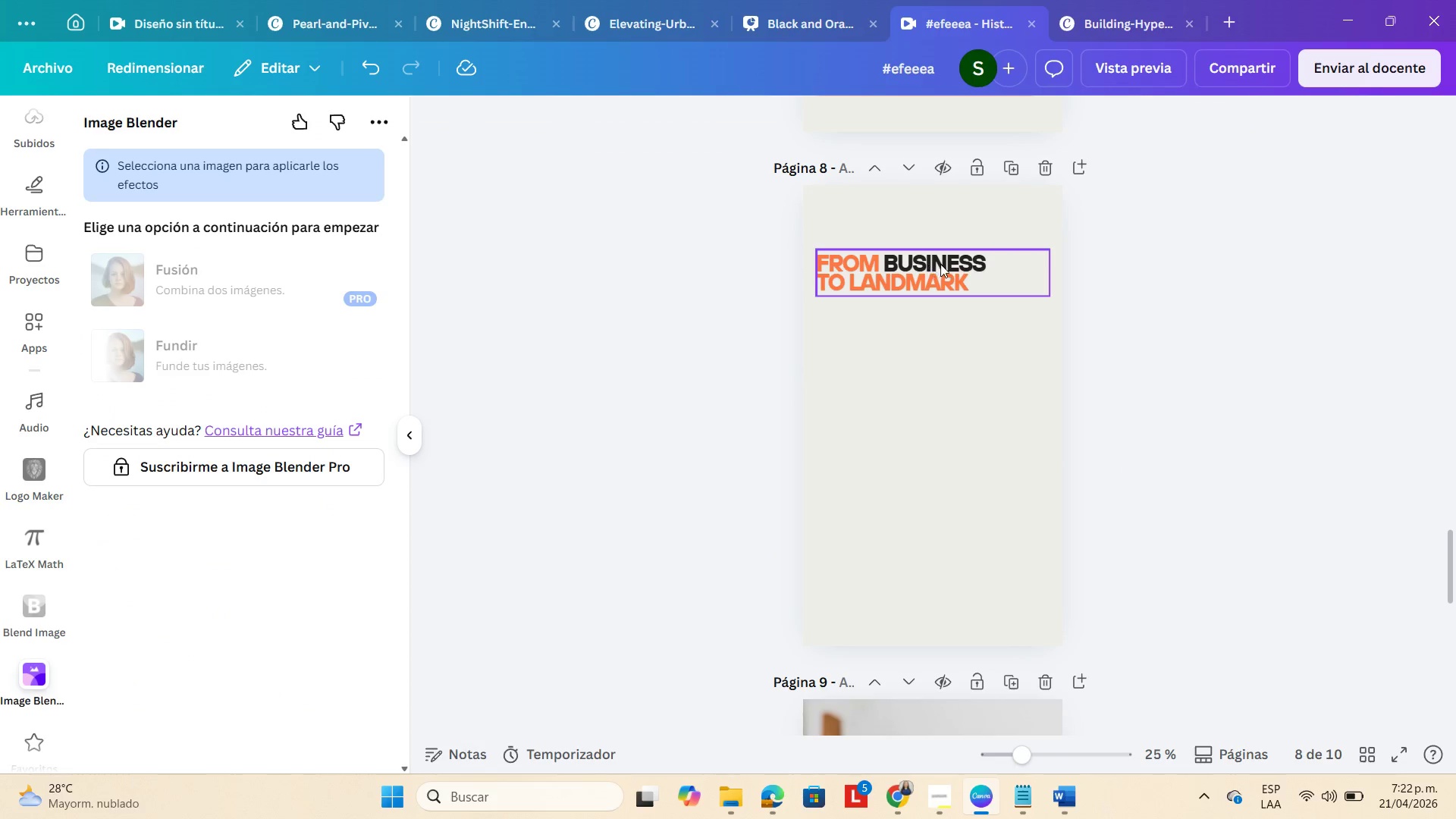 
left_click([1000, 272])
 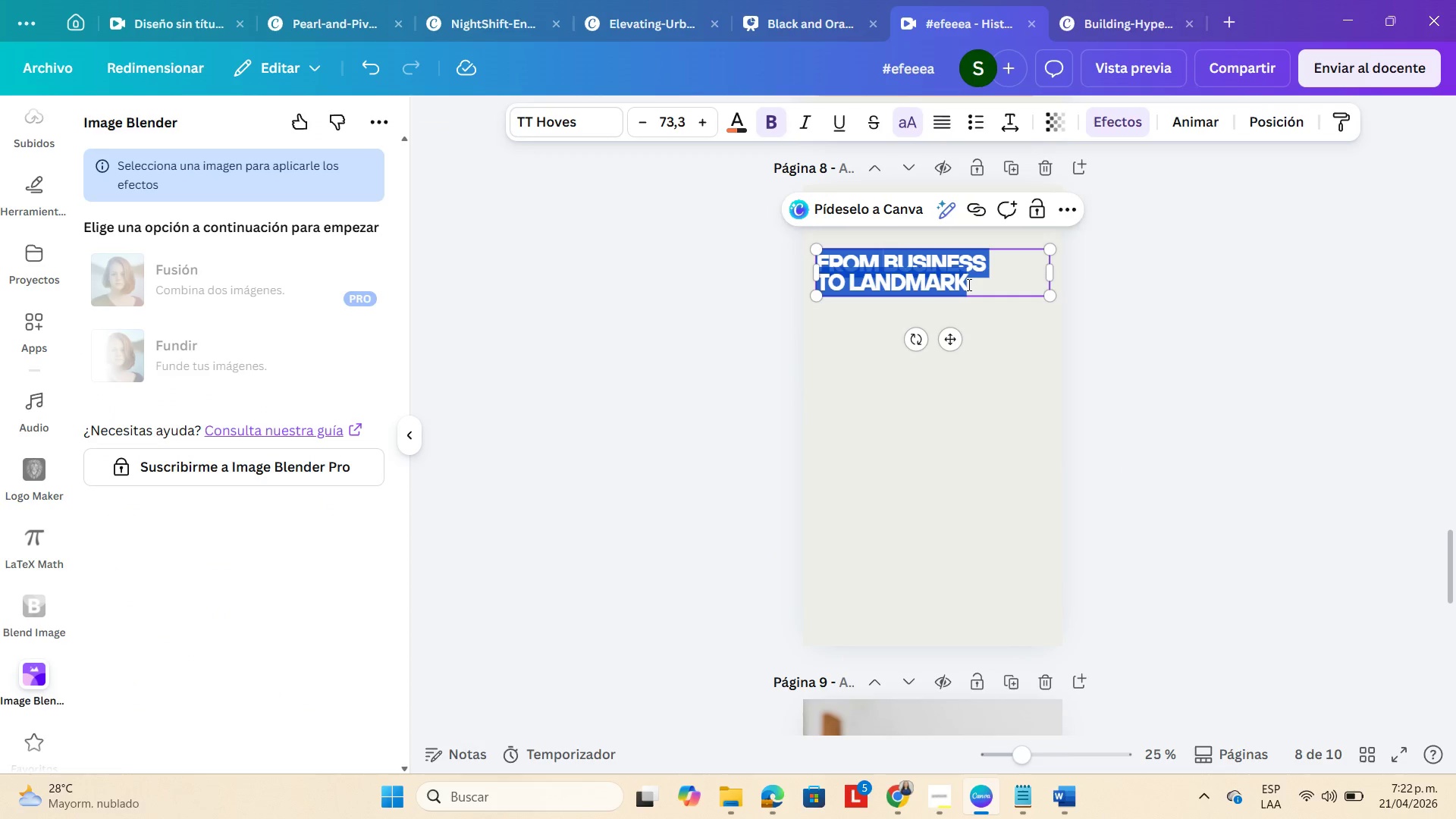 
double_click([968, 284])
 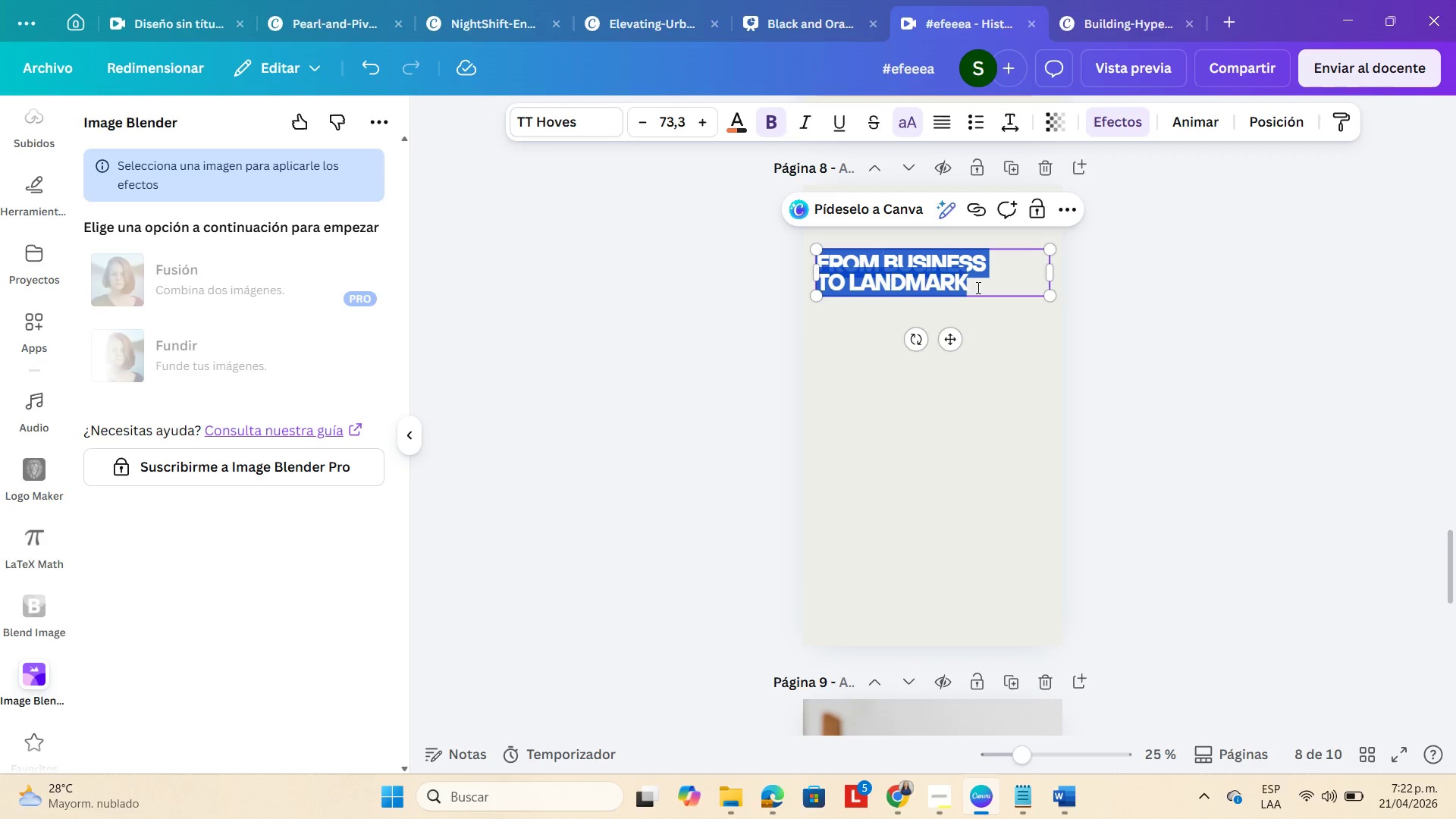 
left_click([977, 287])
 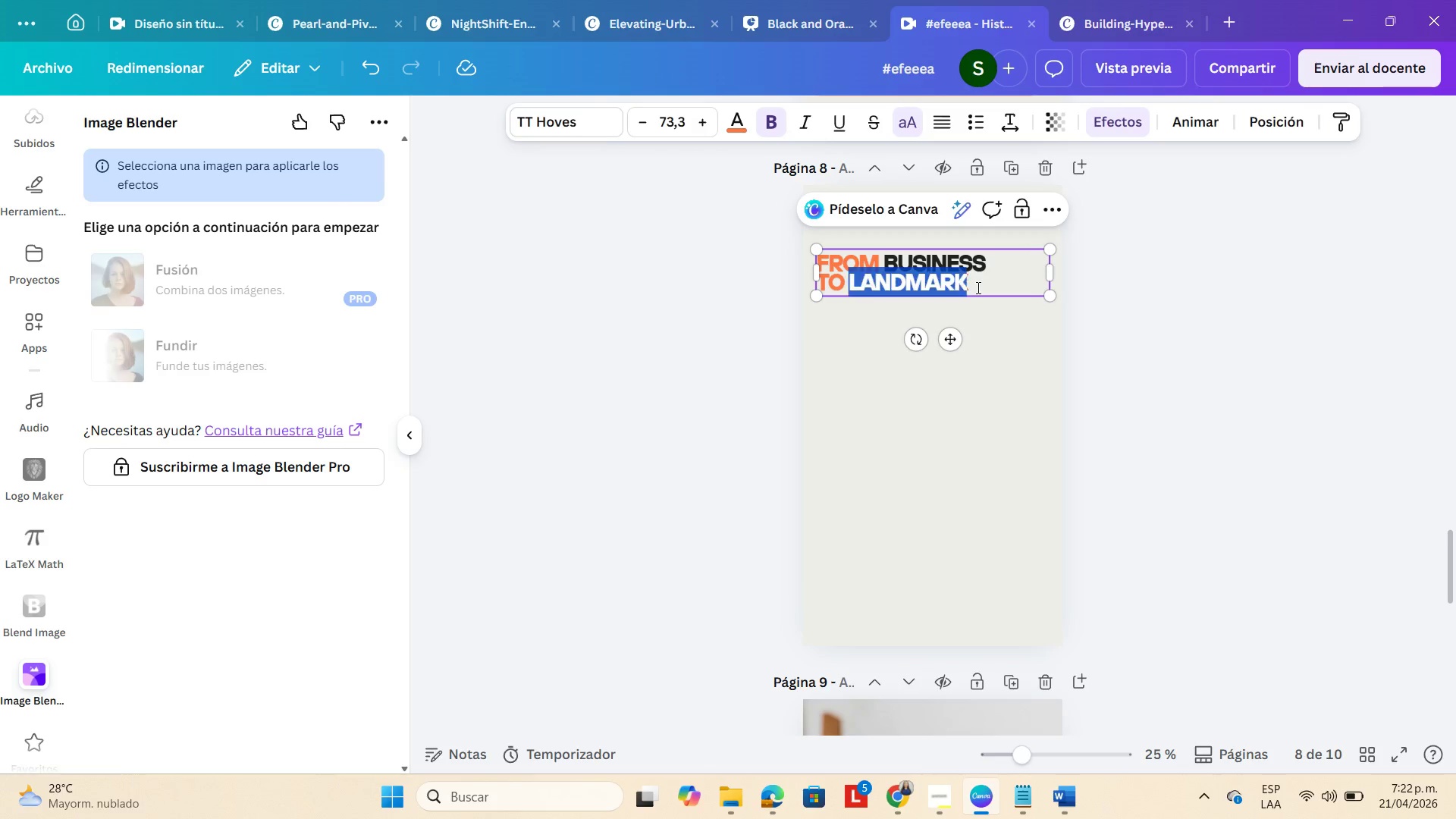 
left_click_drag(start_coordinate=[977, 287], to_coordinate=[821, 284])
 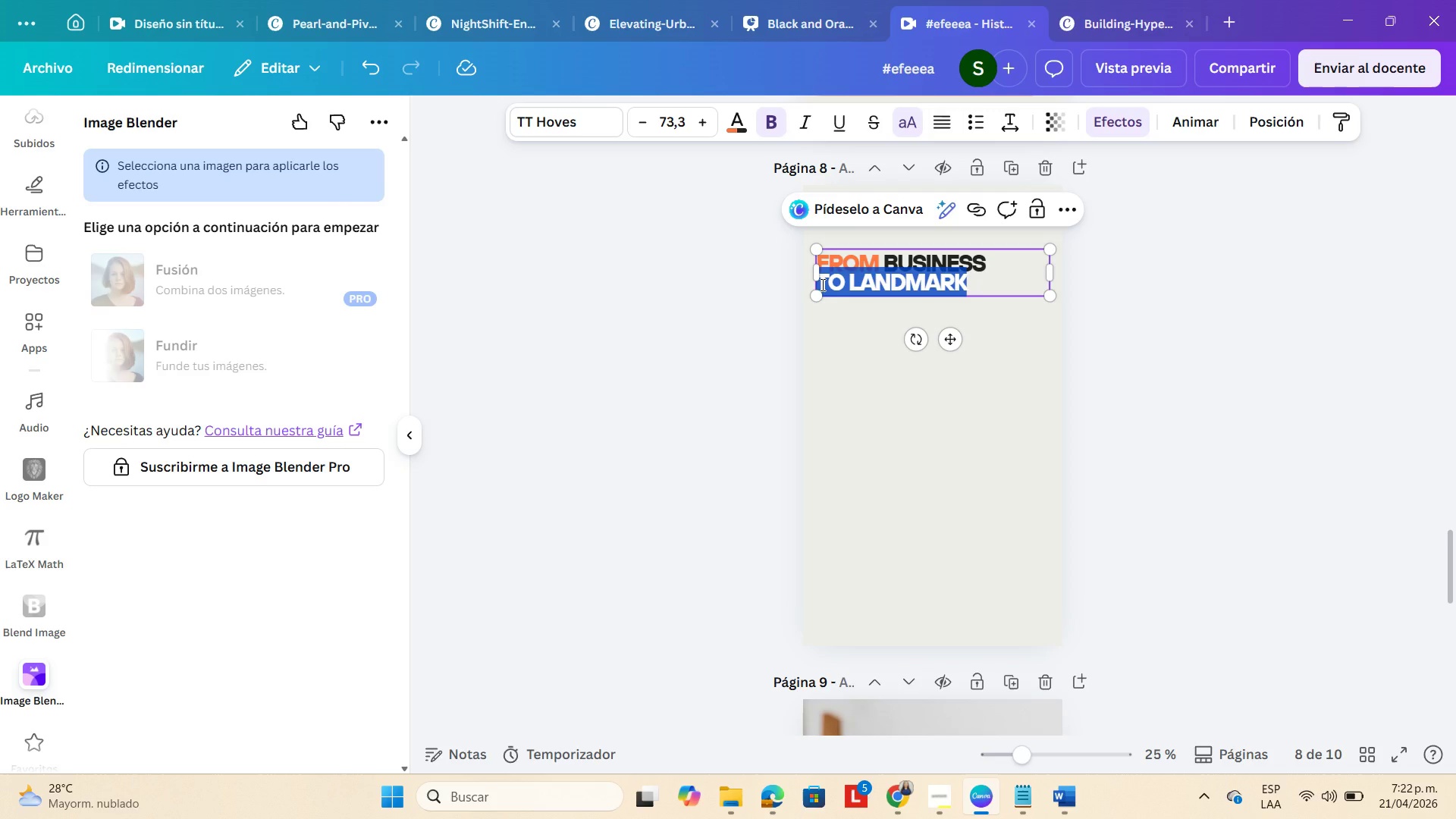 
key(Control+V)
 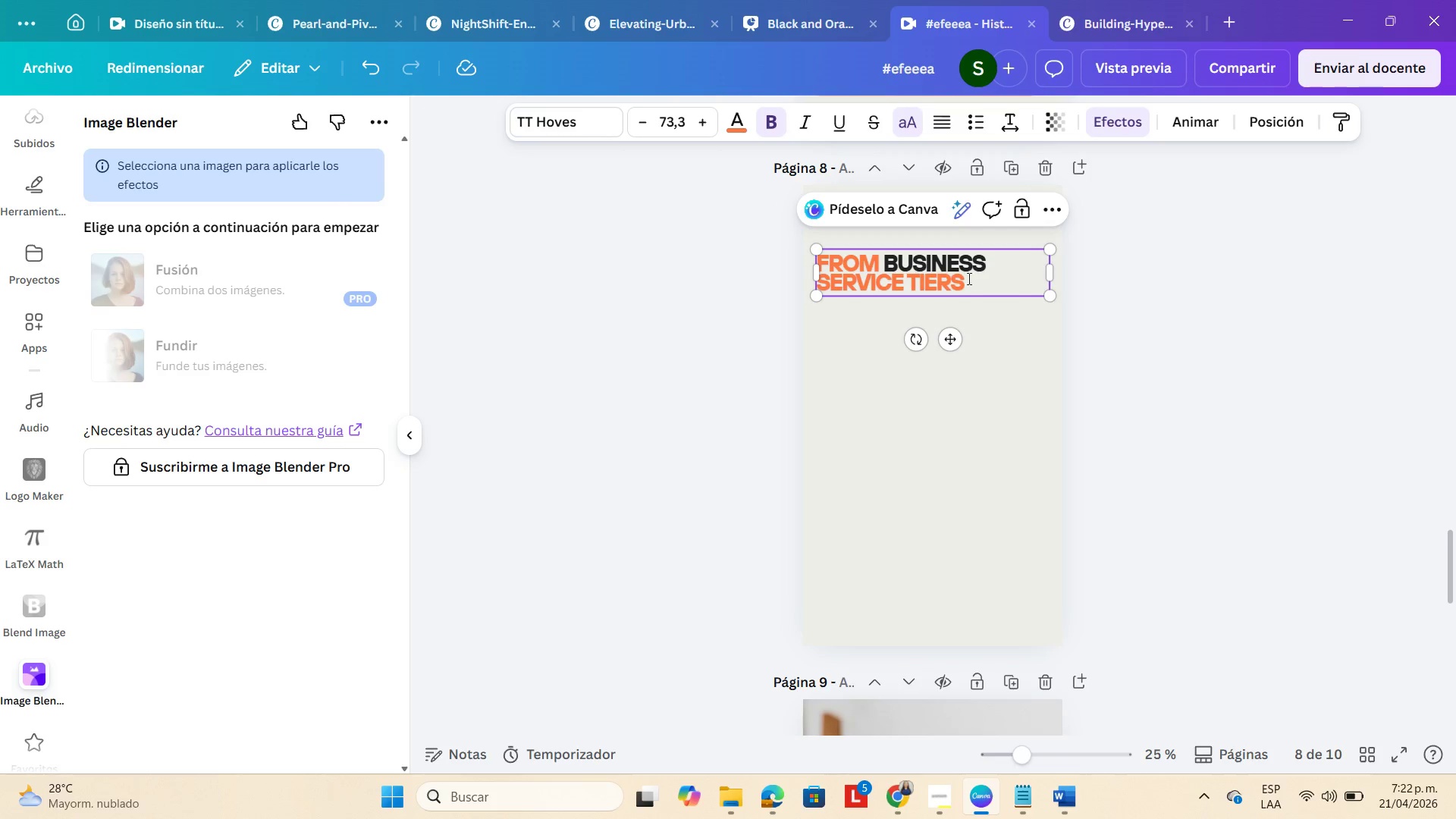 
left_click_drag(start_coordinate=[968, 280], to_coordinate=[909, 284])
 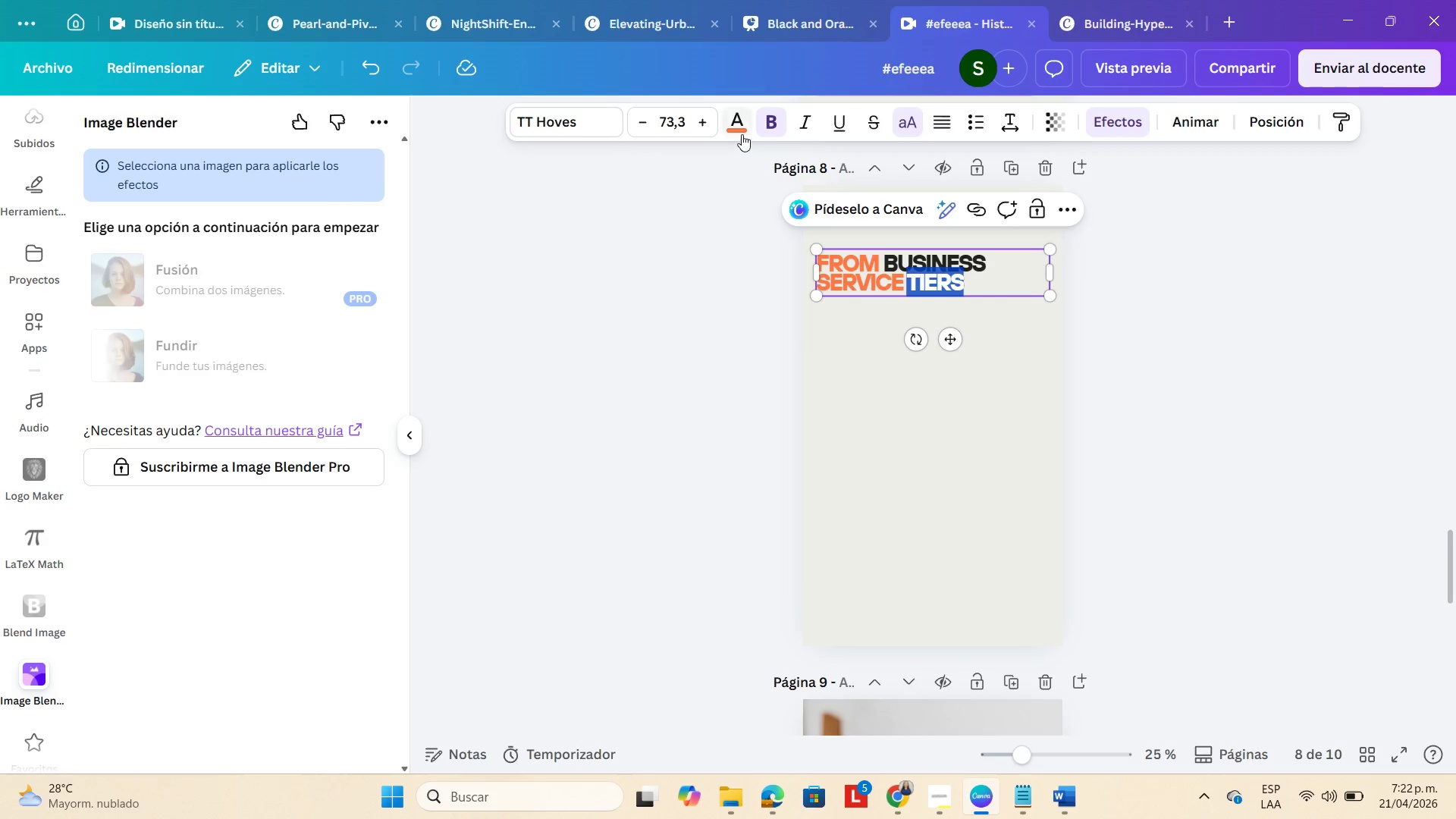 
left_click([739, 124])
 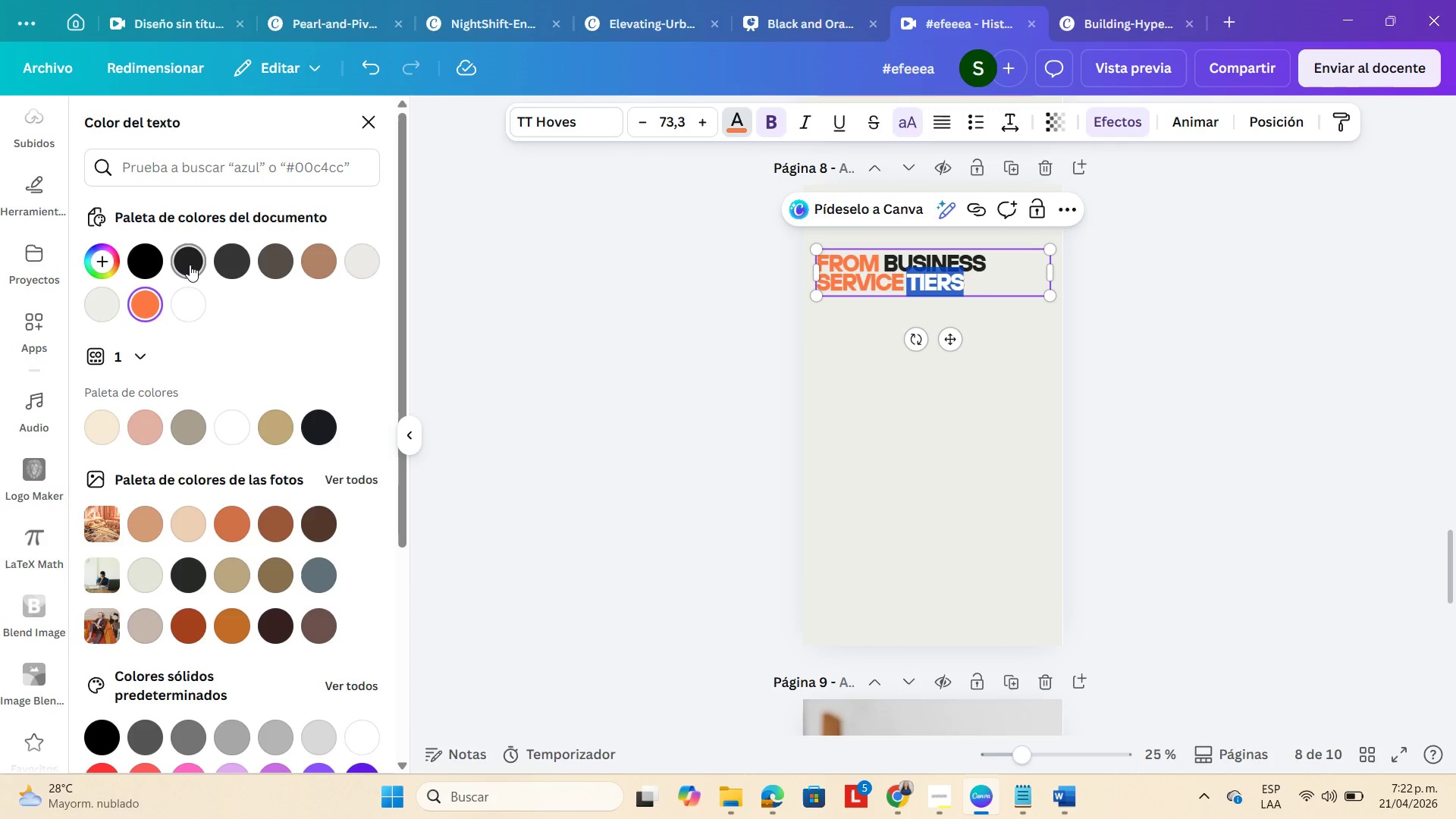 
left_click([189, 265])
 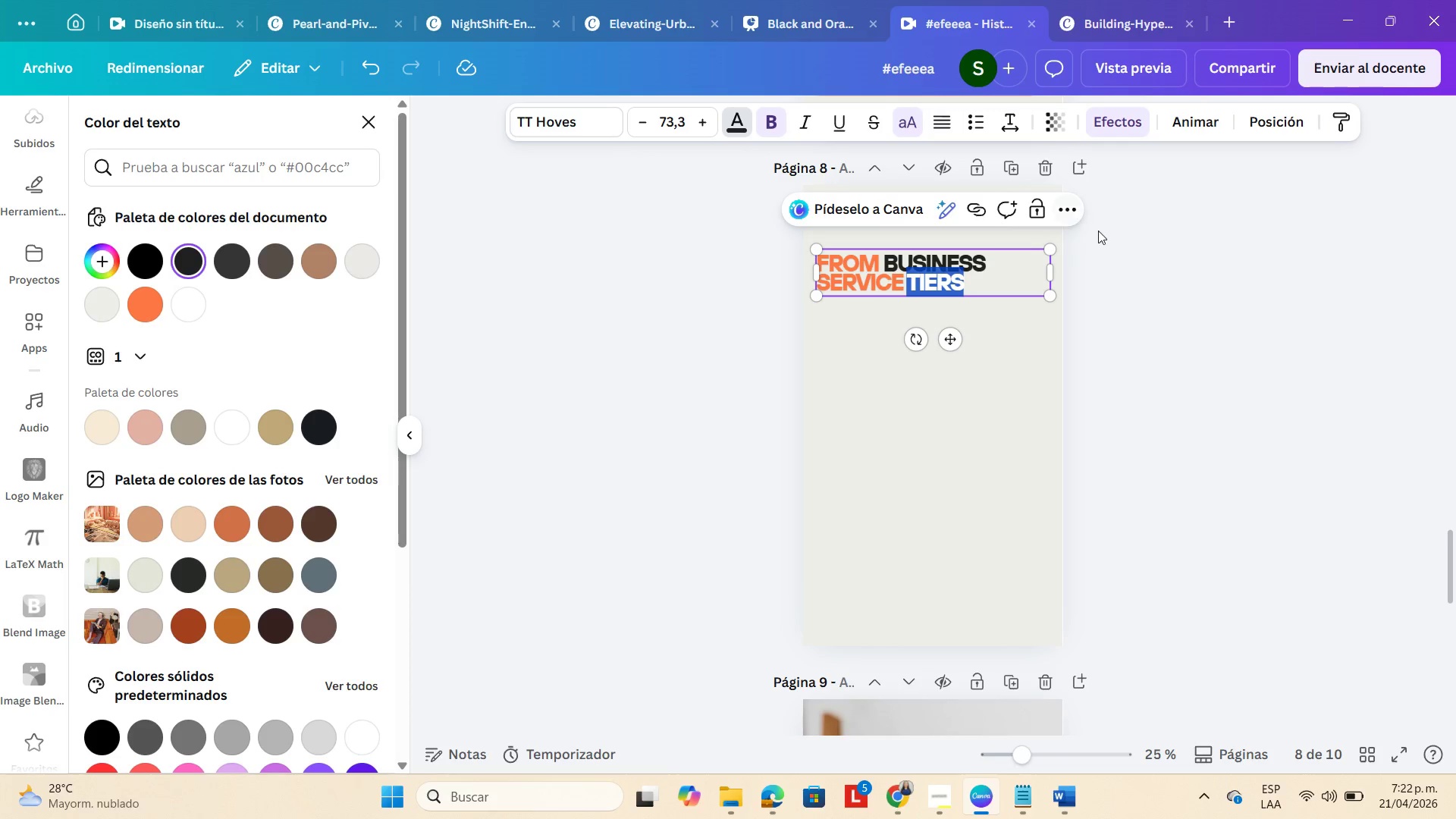 
left_click([1160, 246])
 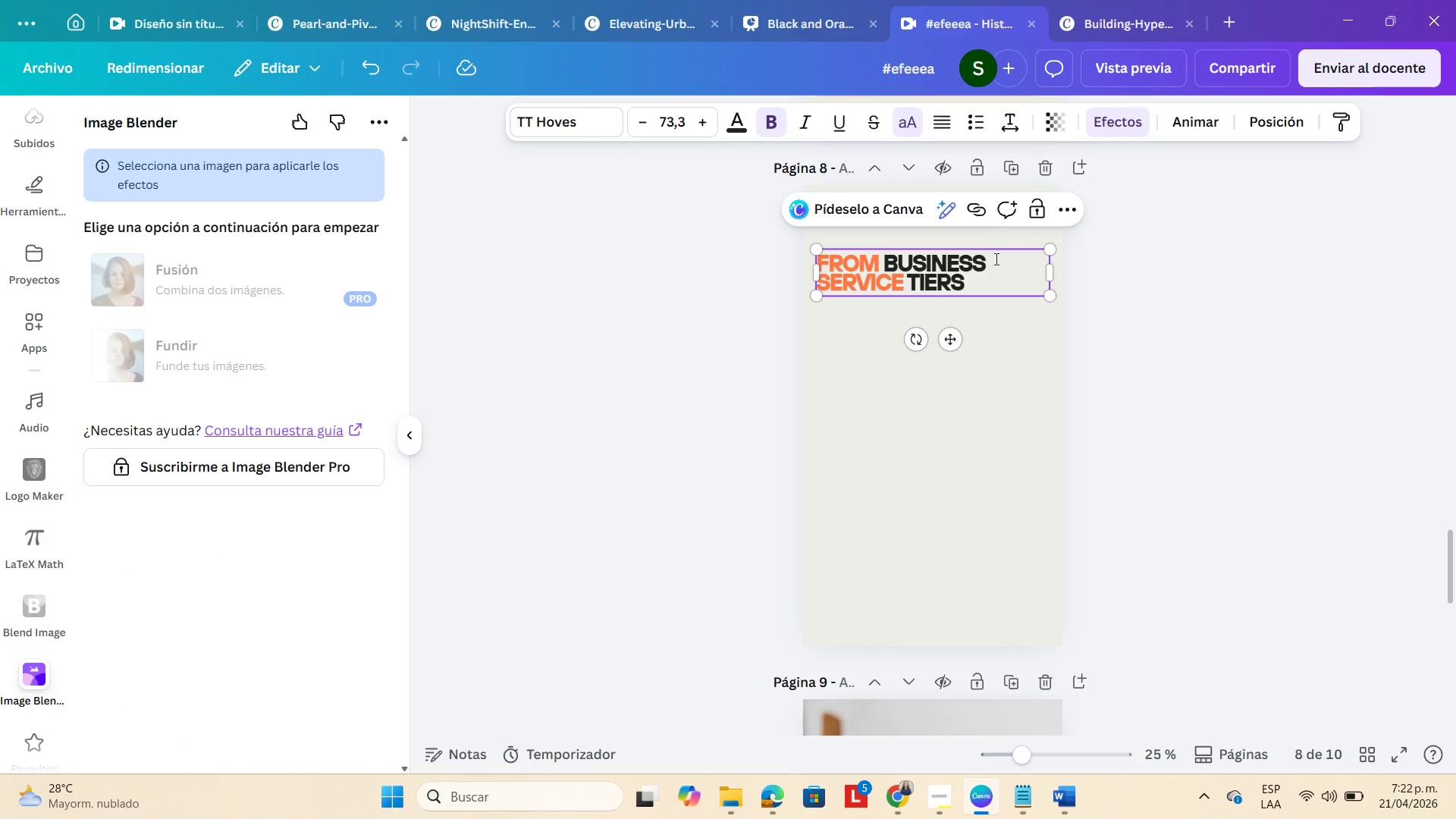 
left_click_drag(start_coordinate=[997, 259], to_coordinate=[816, 262])
 